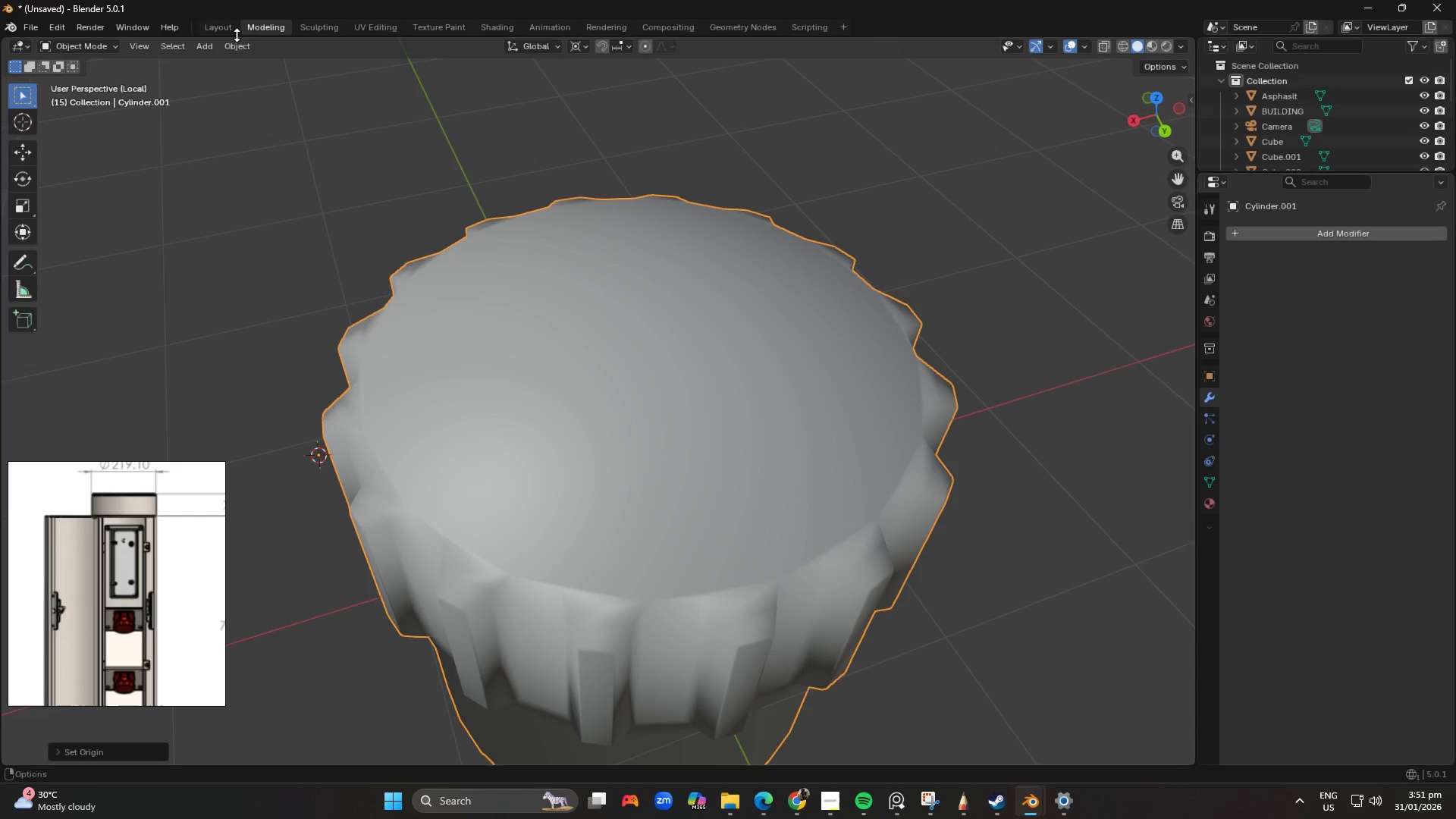 
left_click([434, 218])
 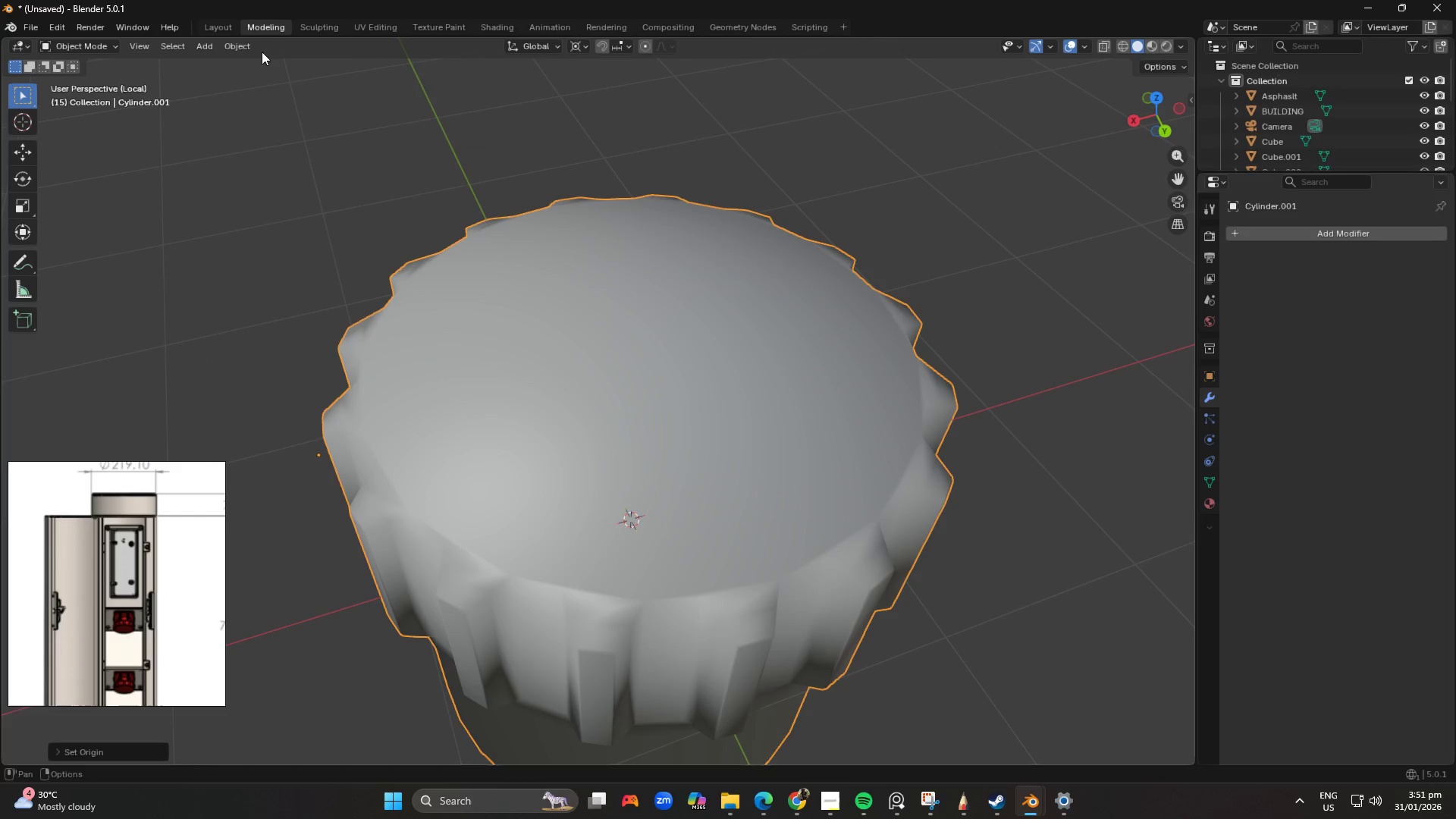 
left_click([240, 43])
 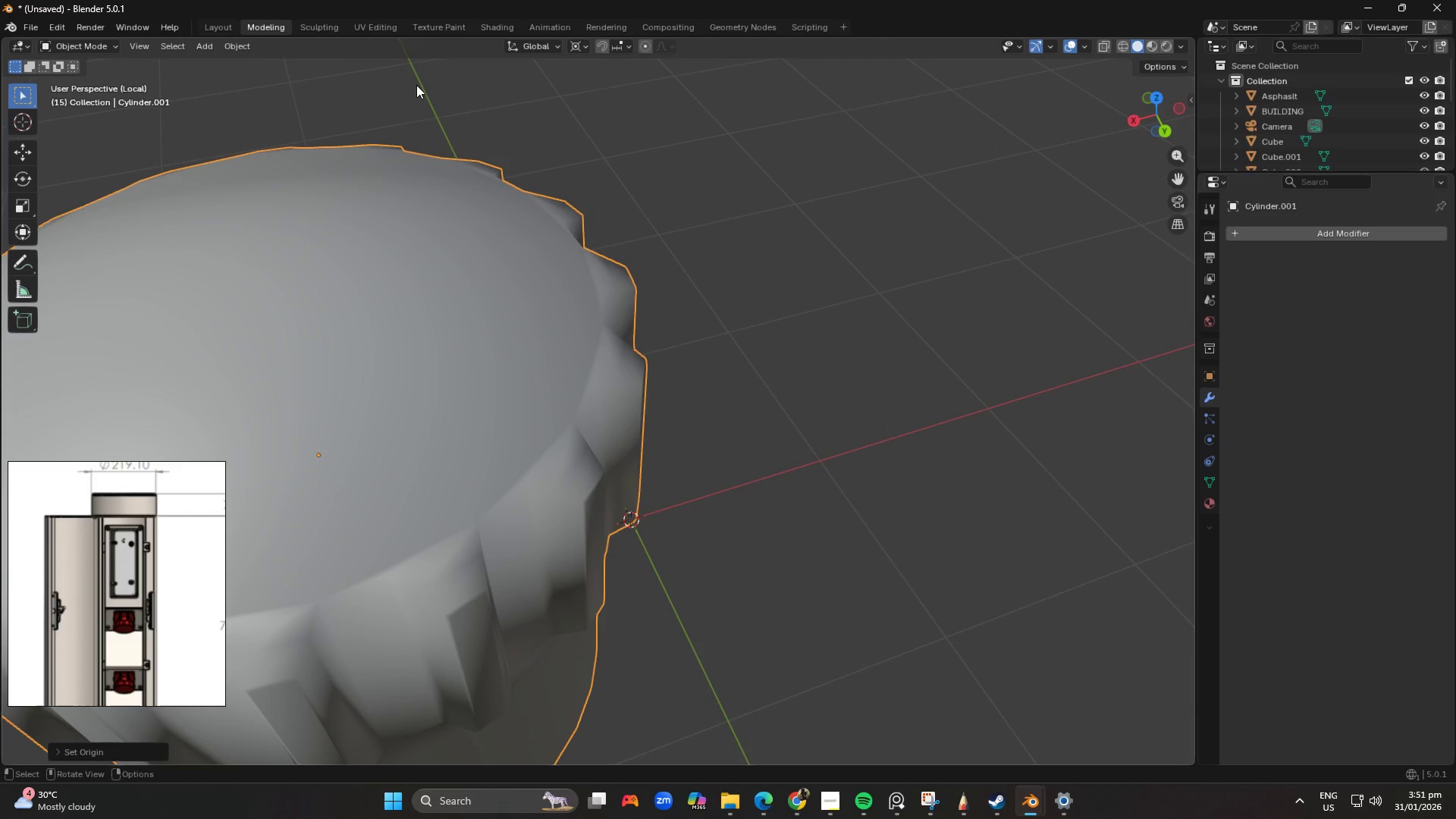 
key(Control+ControlLeft)
 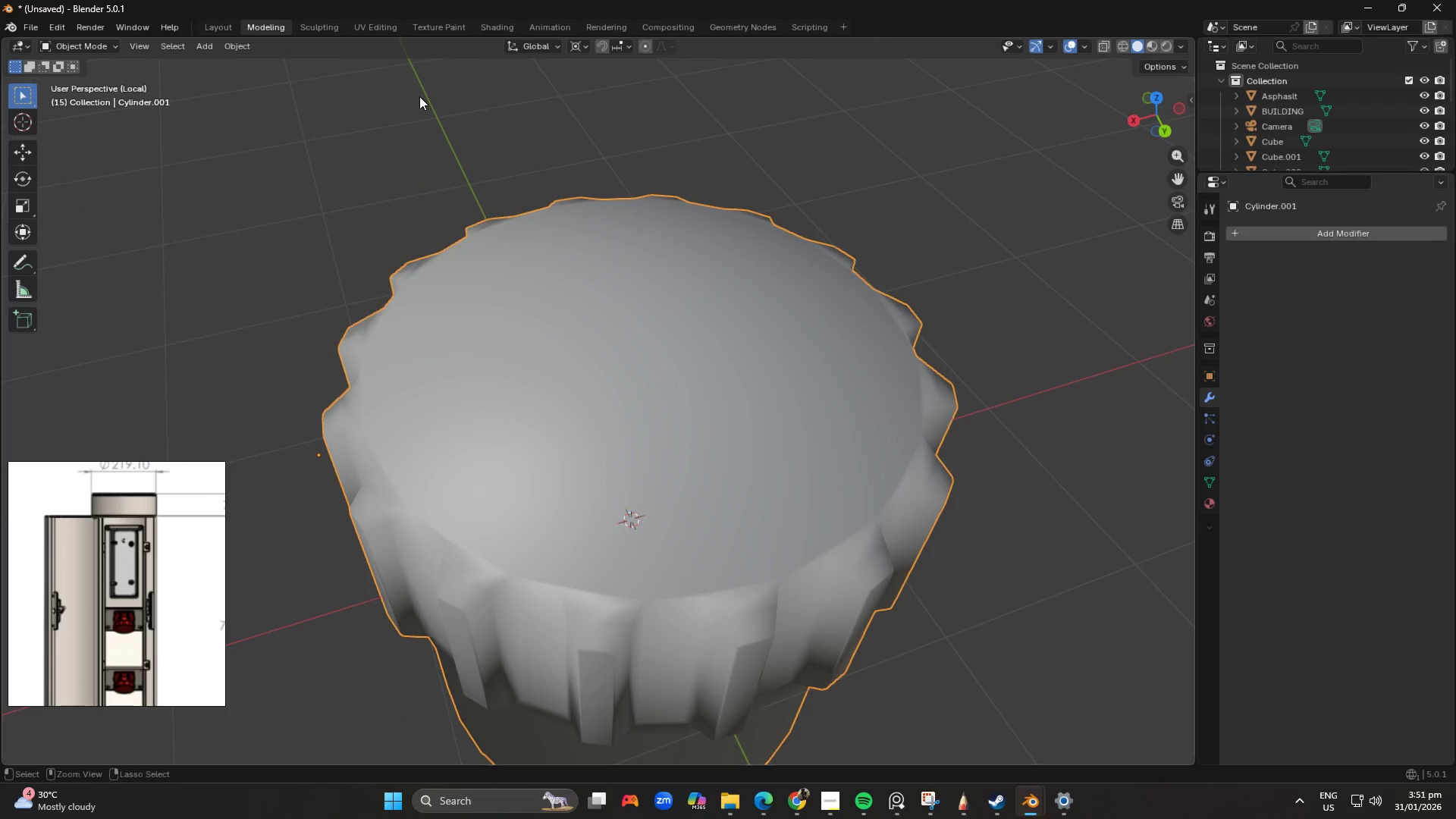 
key(Control+Z)
 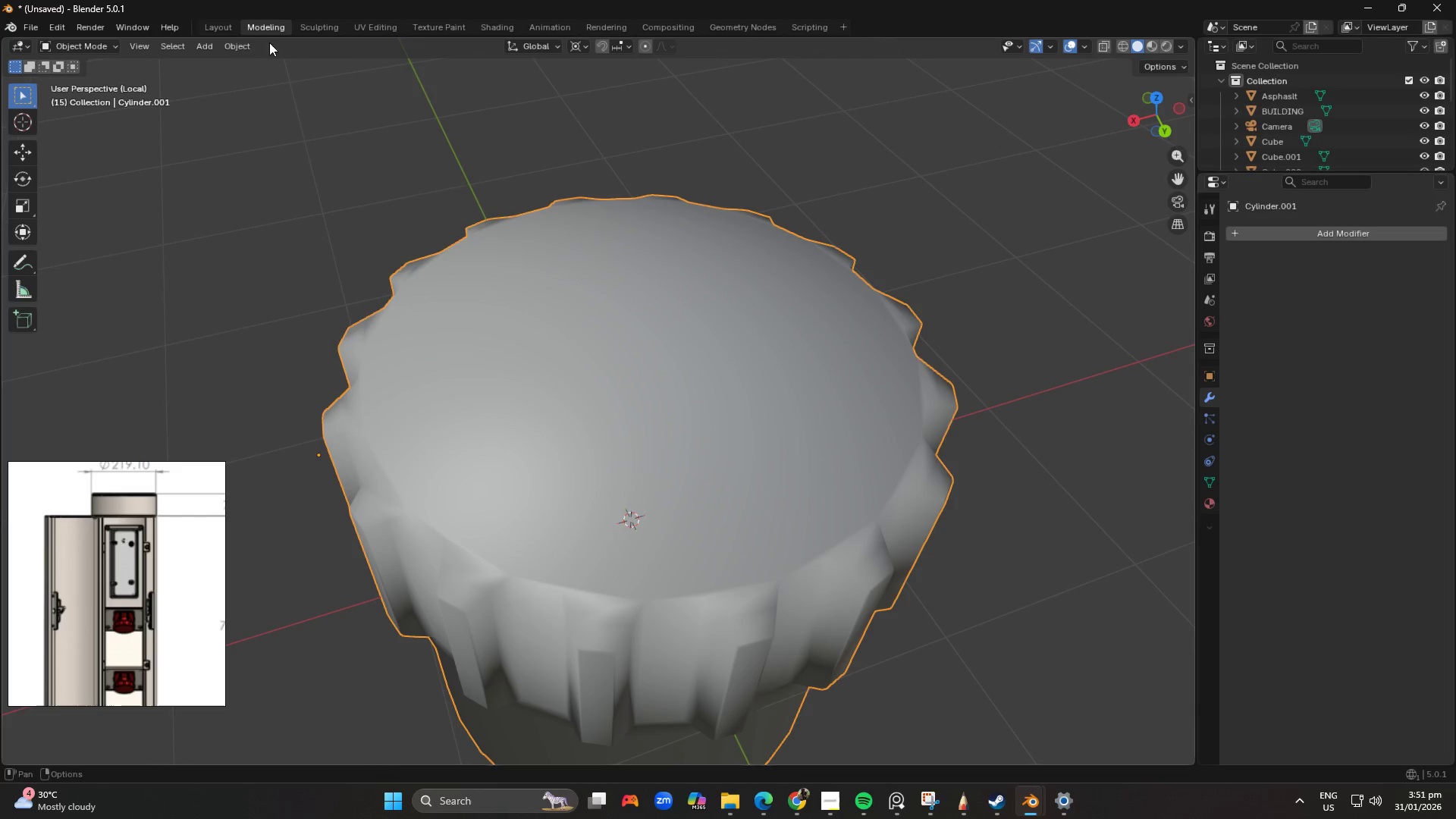 
left_click([237, 42])
 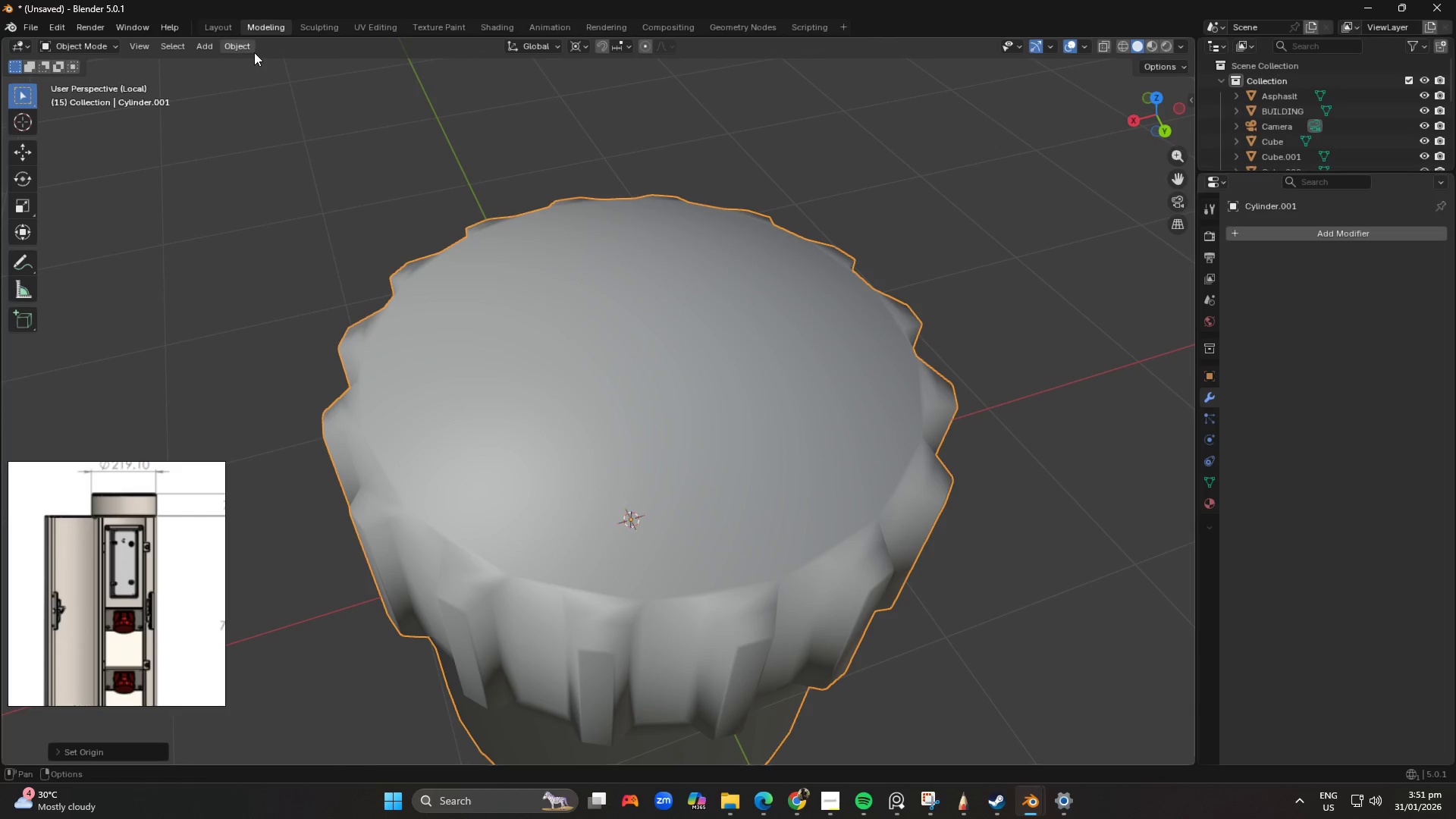 
left_click_drag(start_coordinate=[592, 369], to_coordinate=[596, 369])
 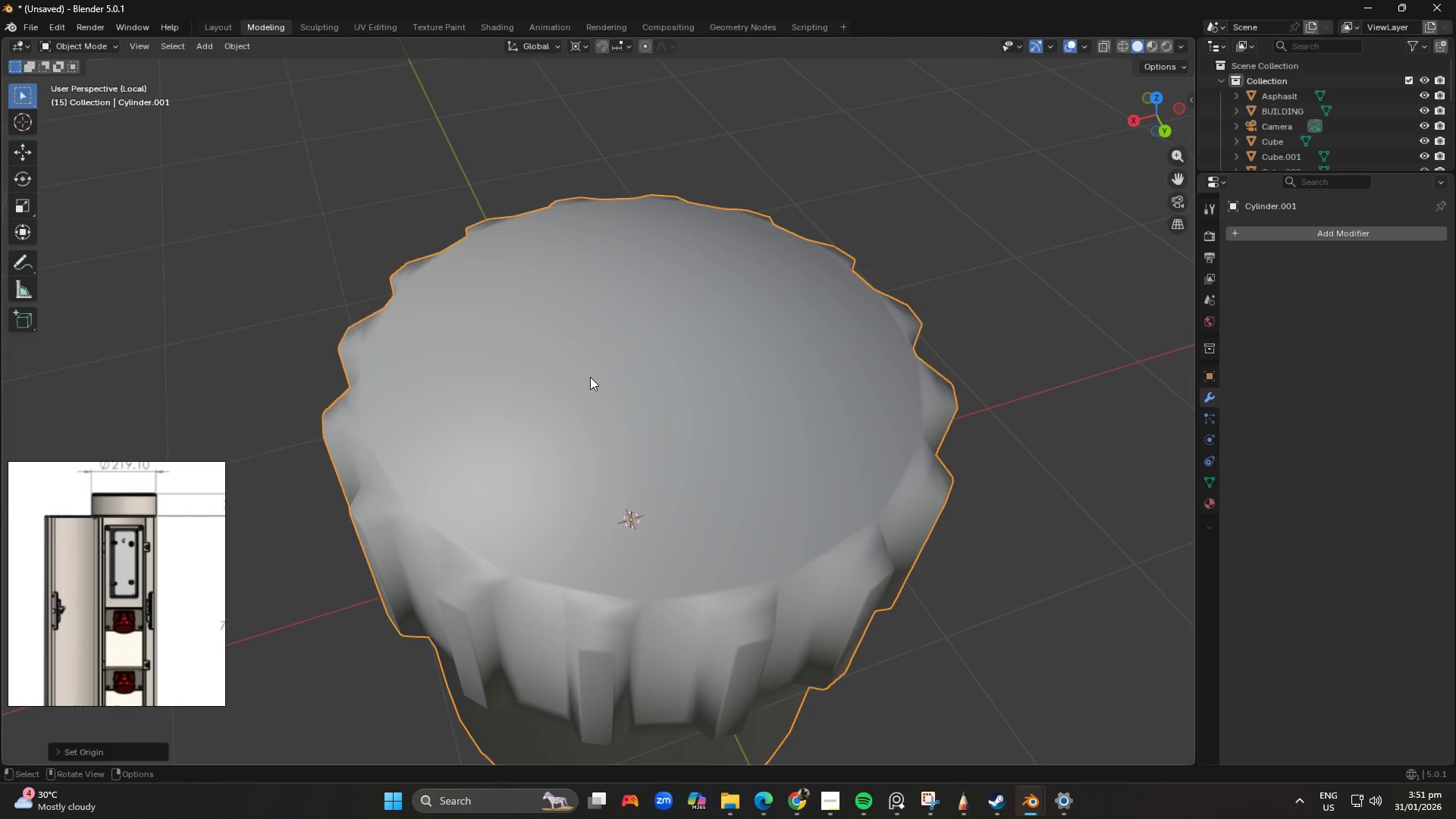 
key(Tab)
 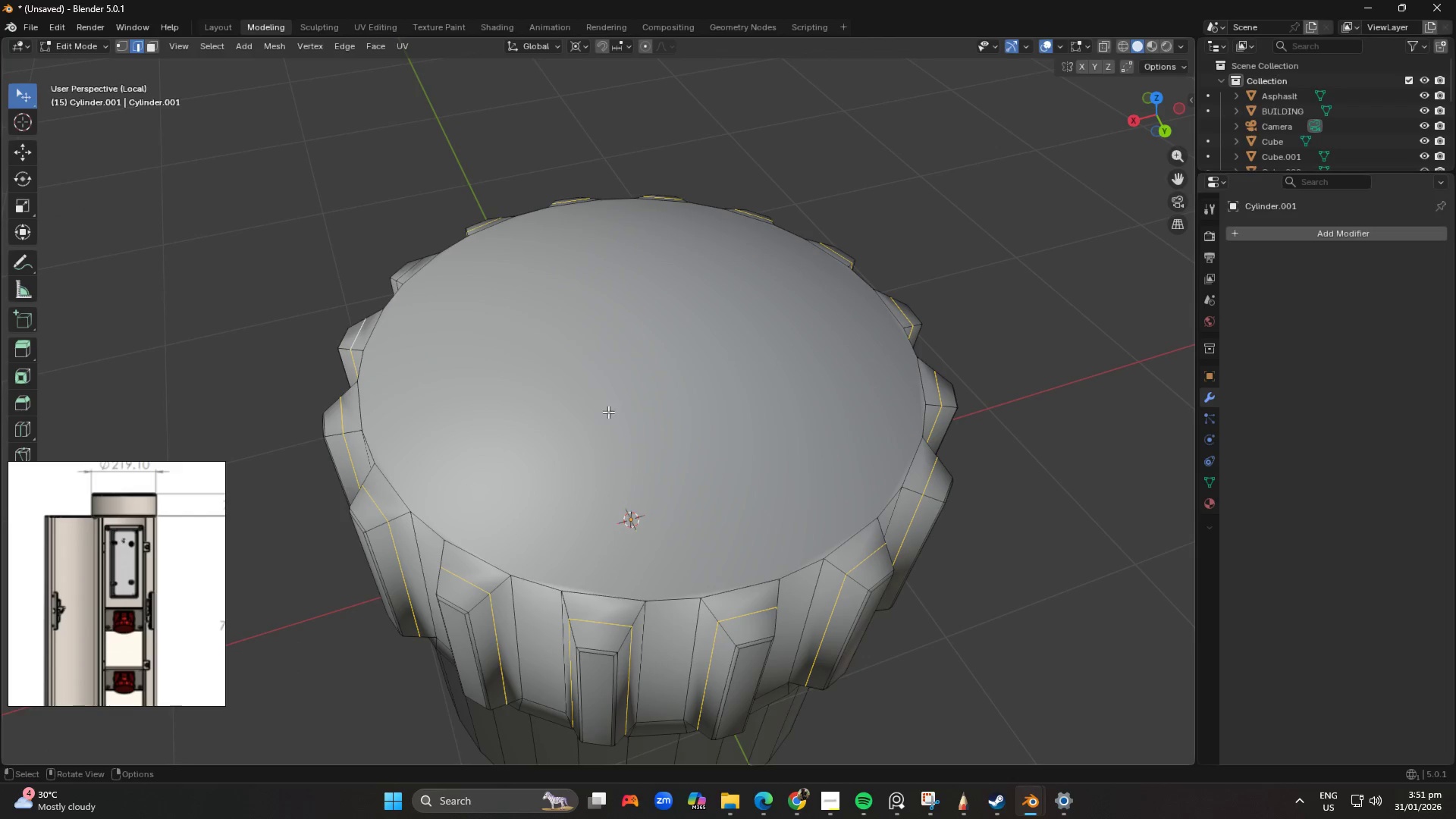 
scroll: coordinate [735, 564], scroll_direction: none, amount: 0.0
 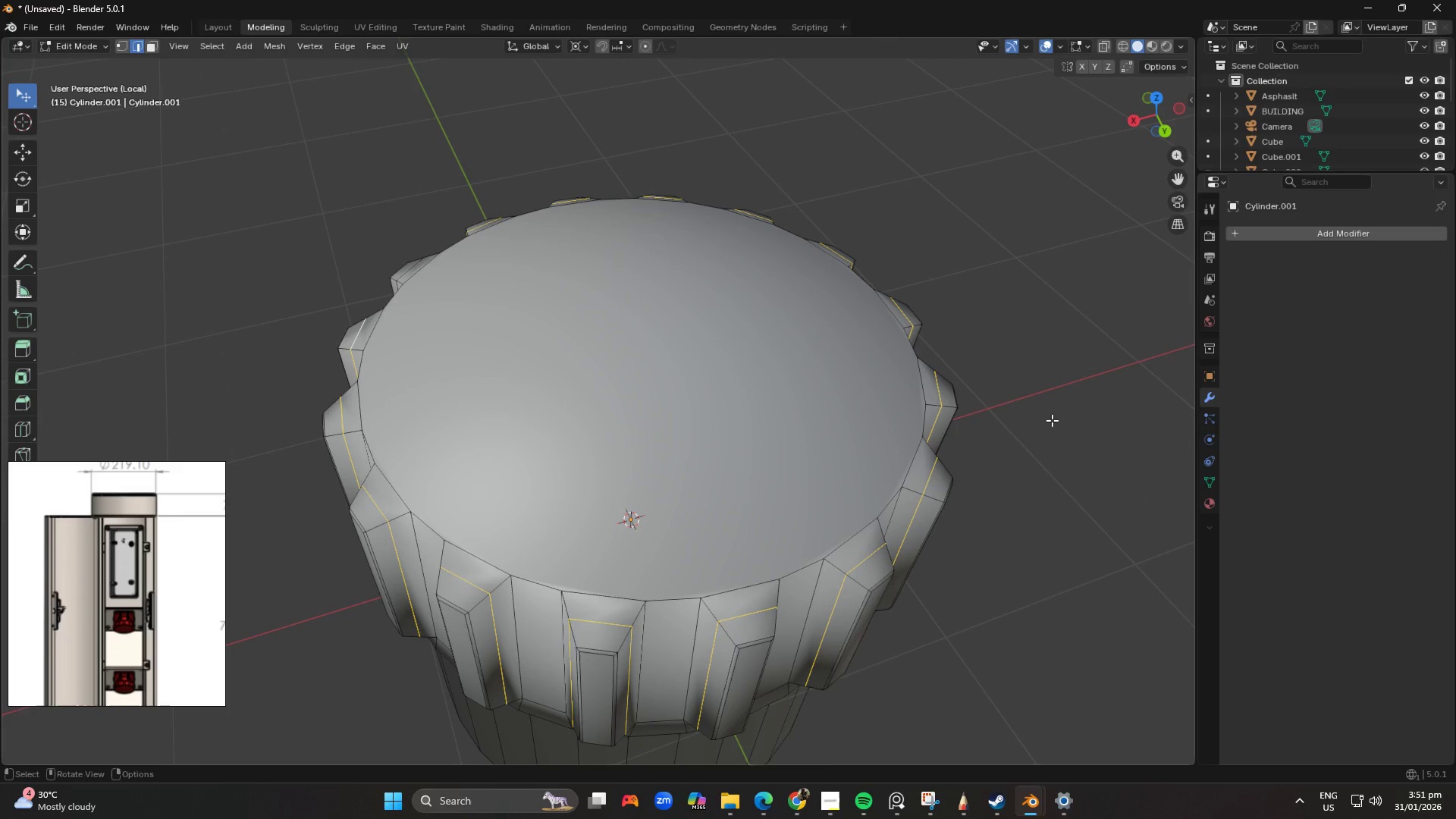 
type(ss)
 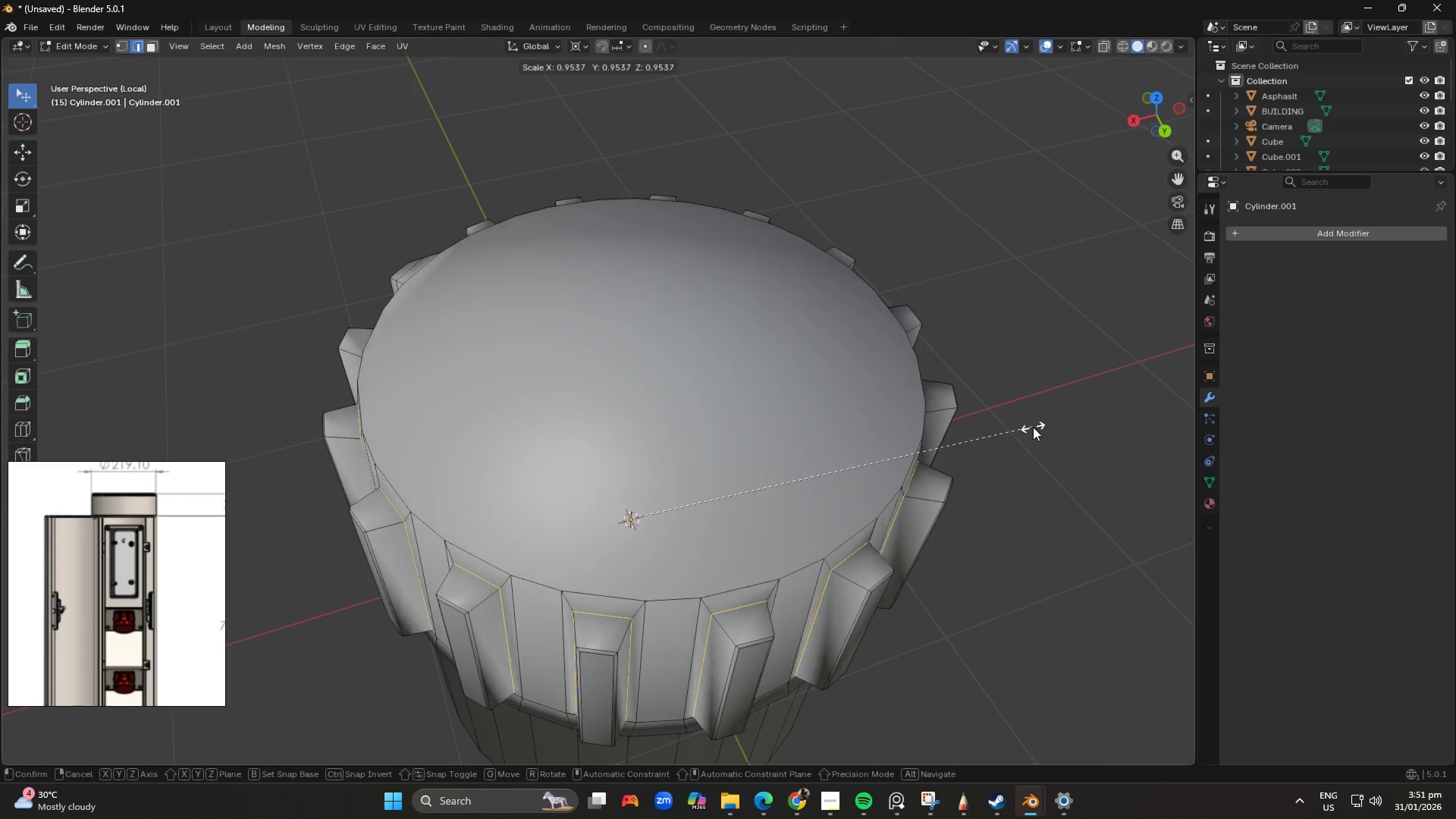 
right_click([1034, 427])
 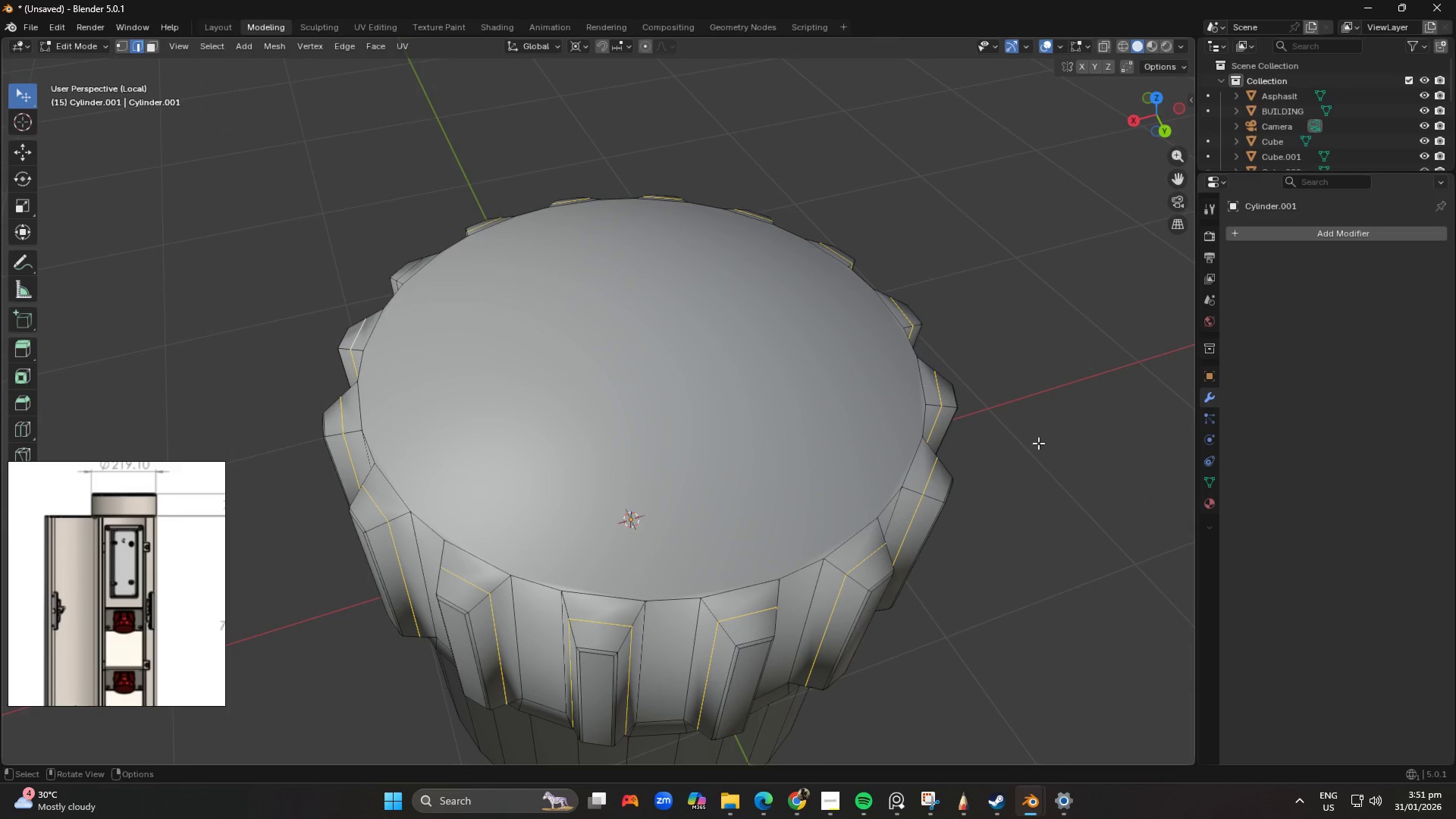 
type(gg)
 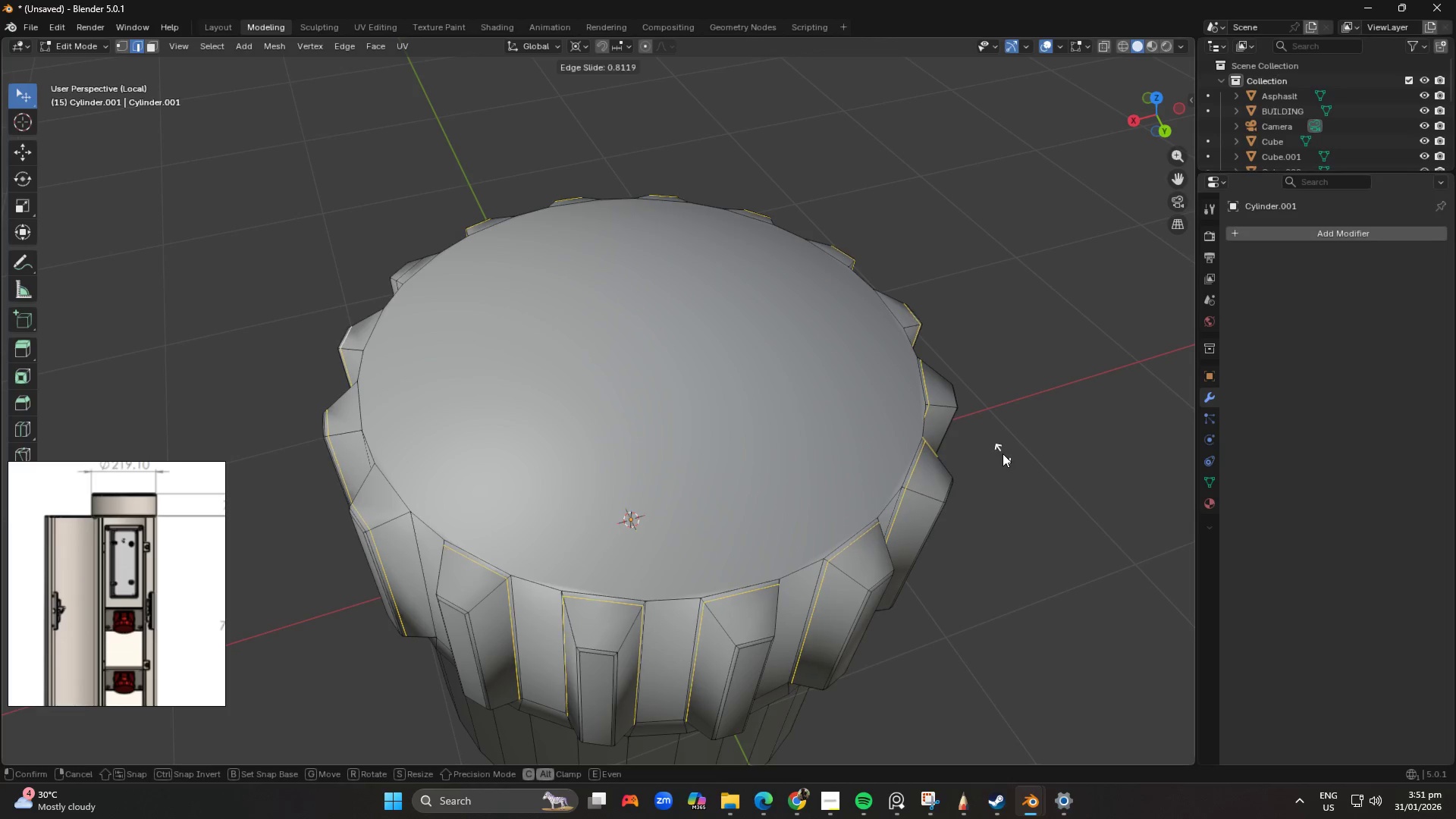 
right_click([995, 453])
 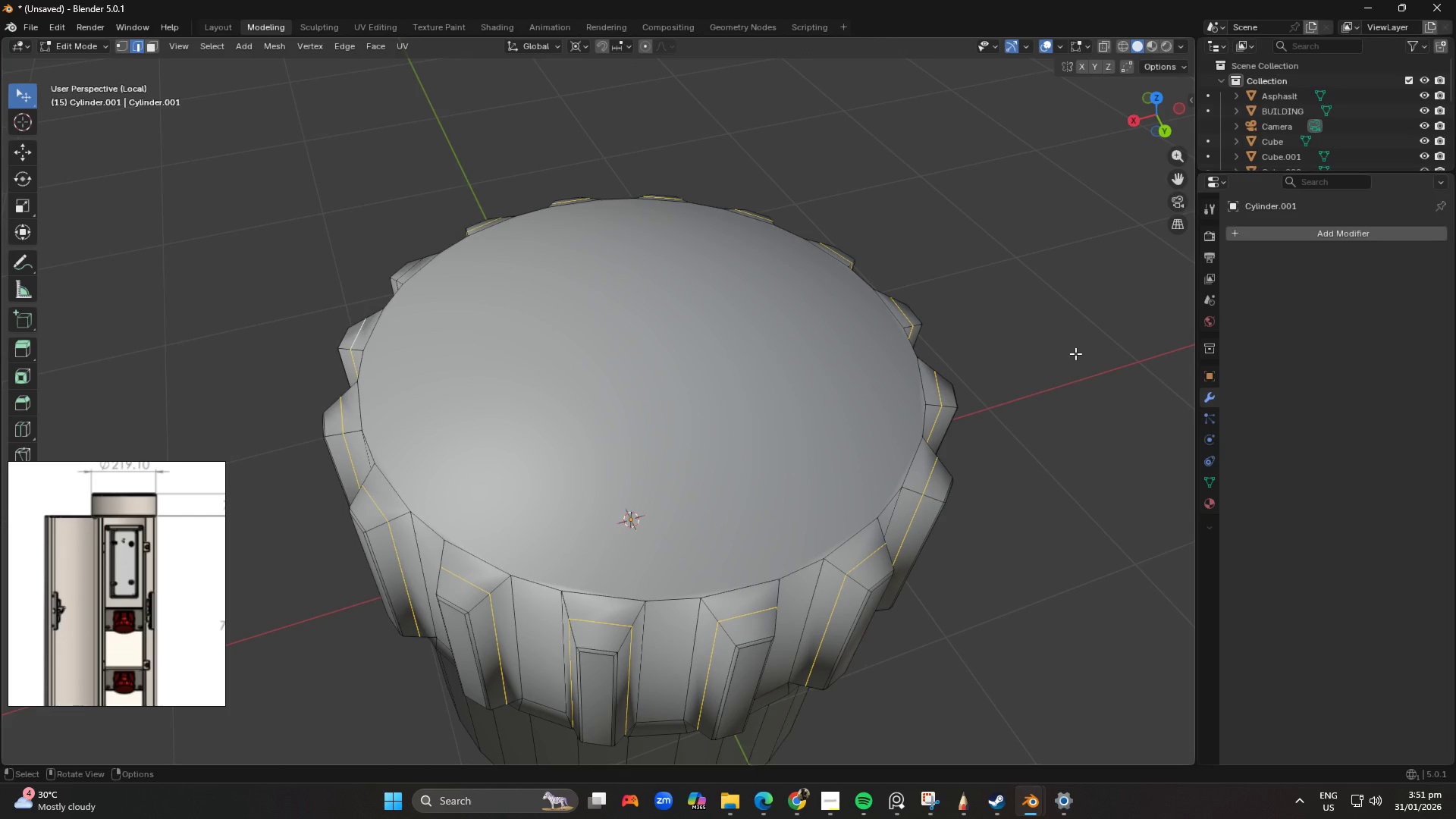 
key(Numpad7)
 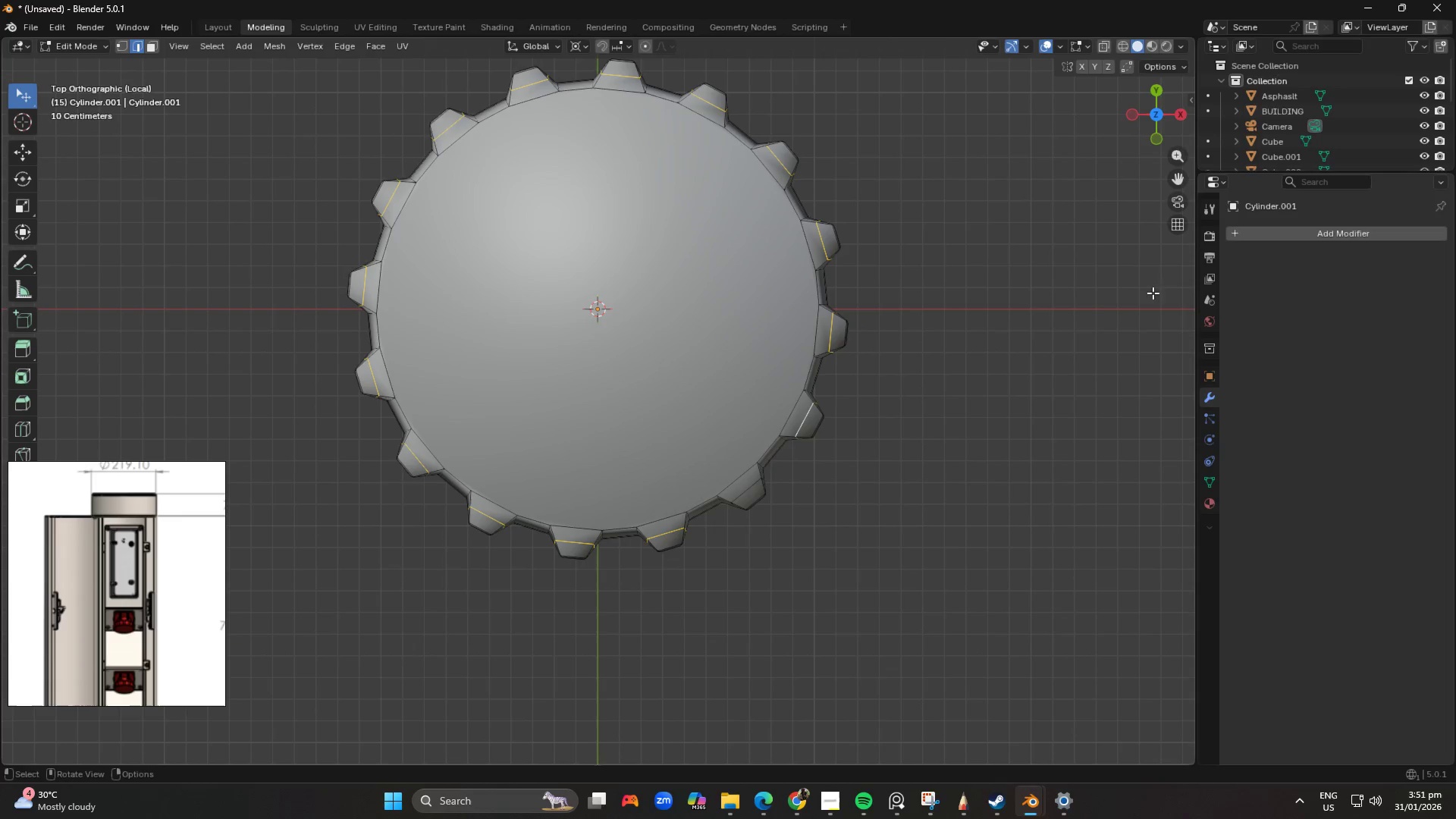 
type(ss)
 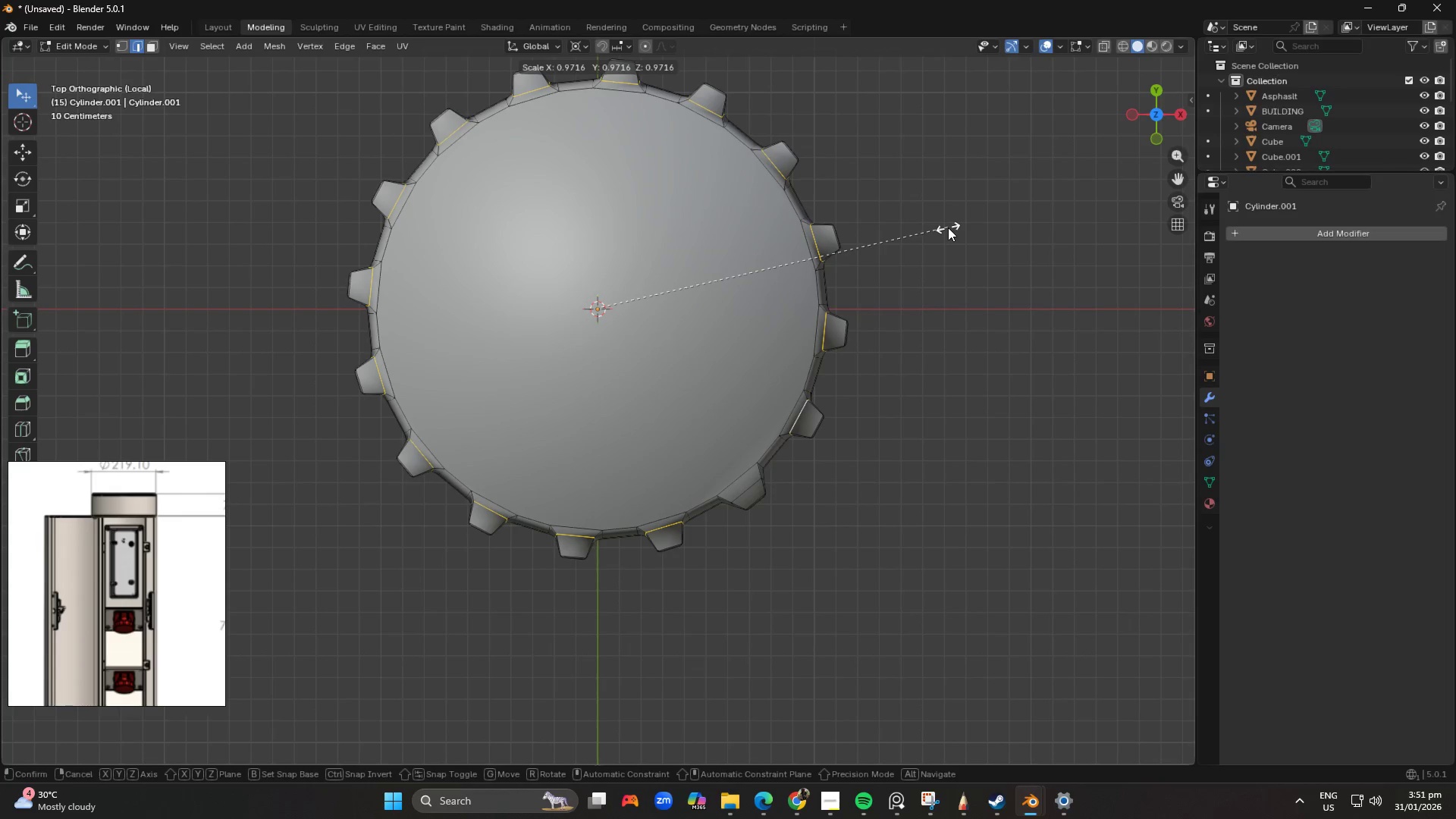 
right_click([948, 228])
 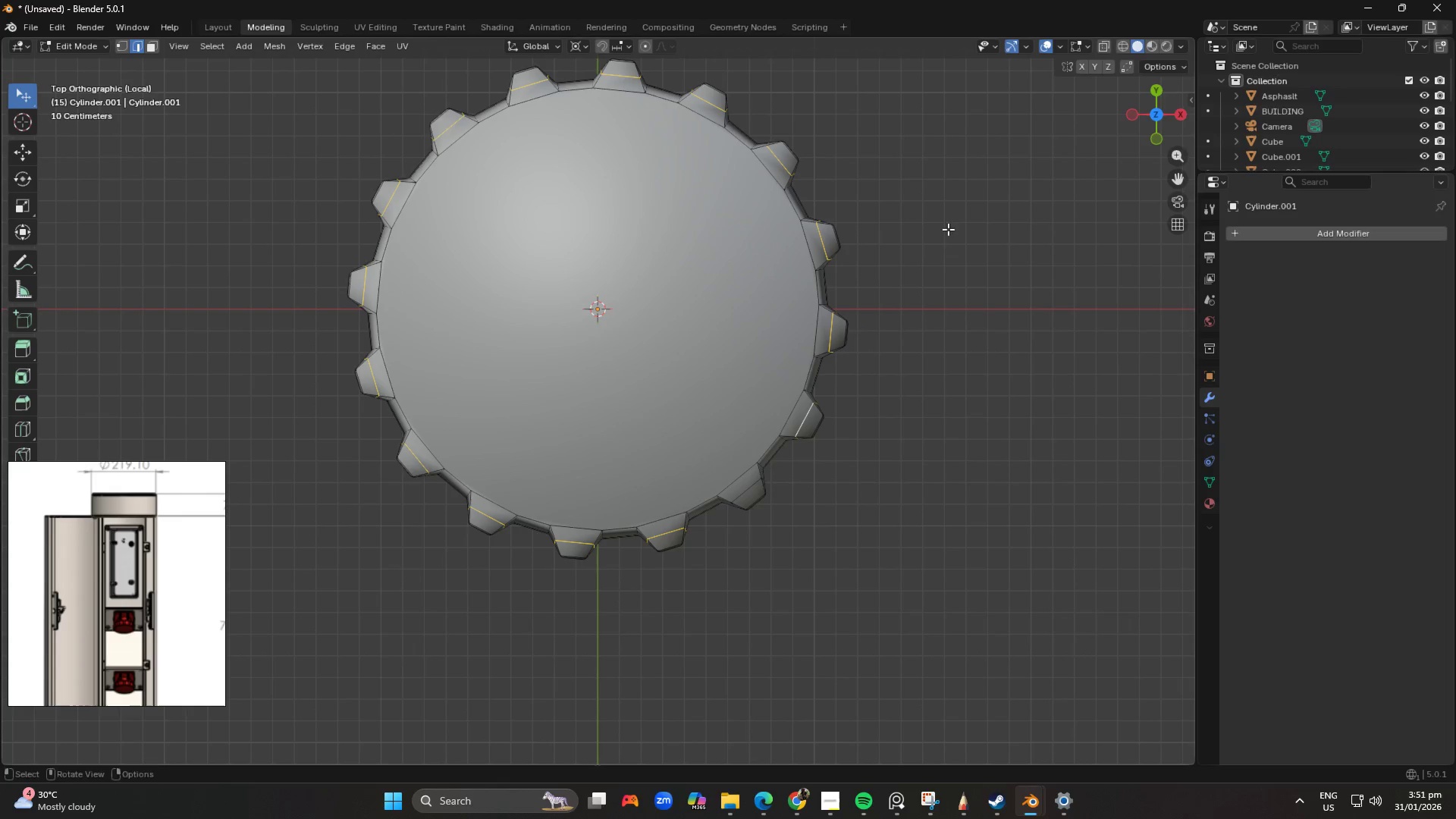 
type(gg)
 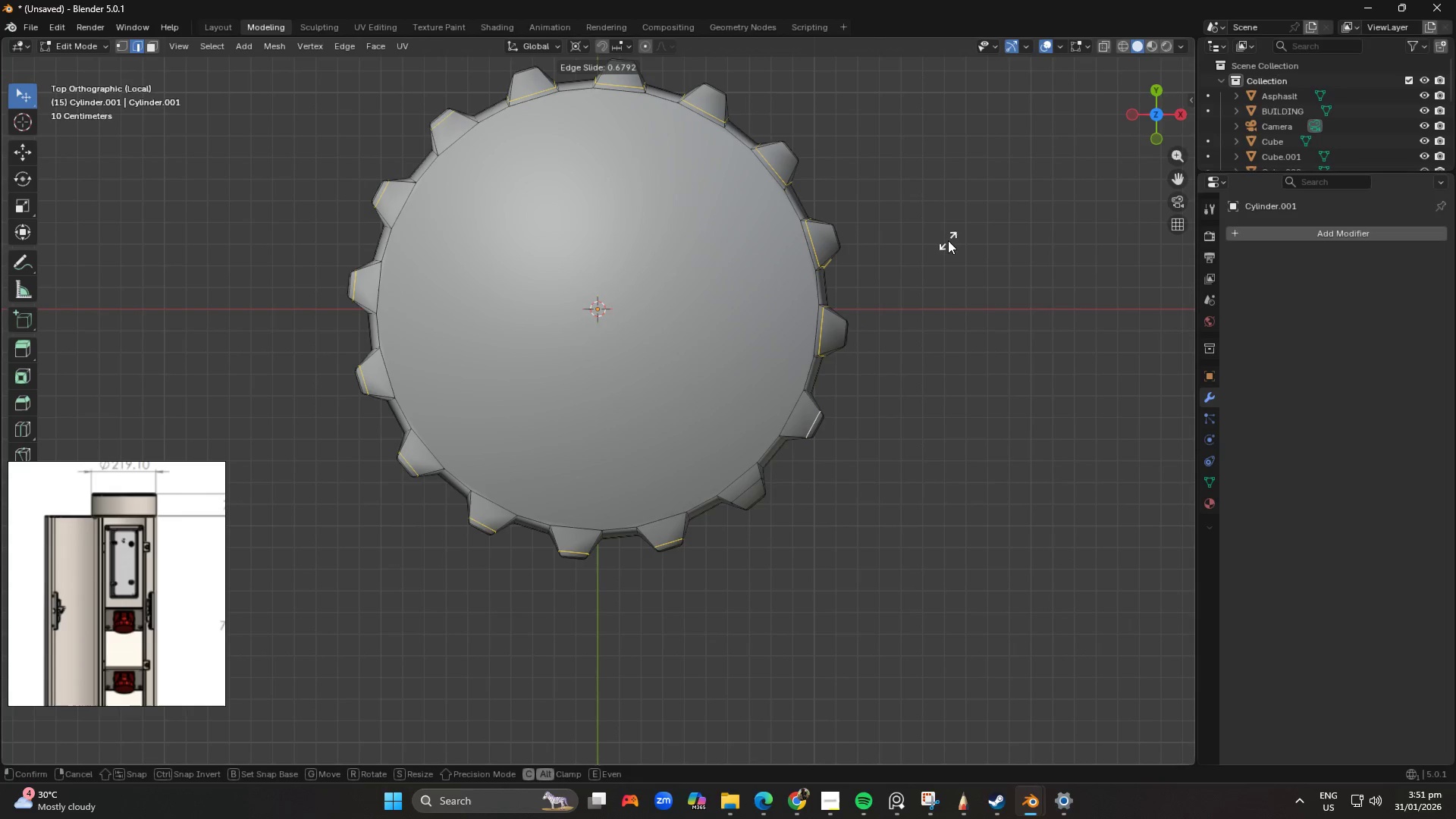 
type(ssgg)
 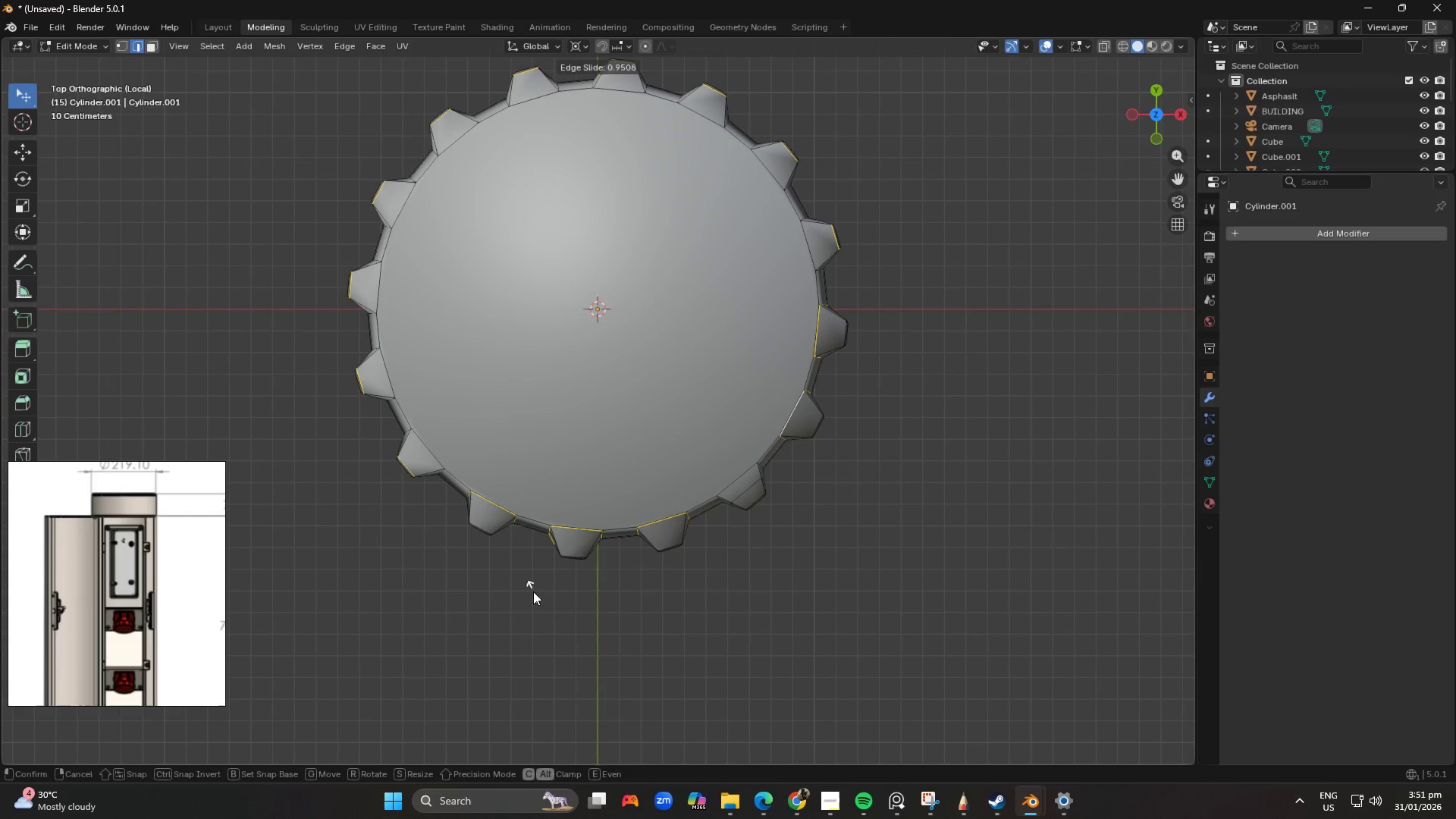 
right_click([533, 592])
 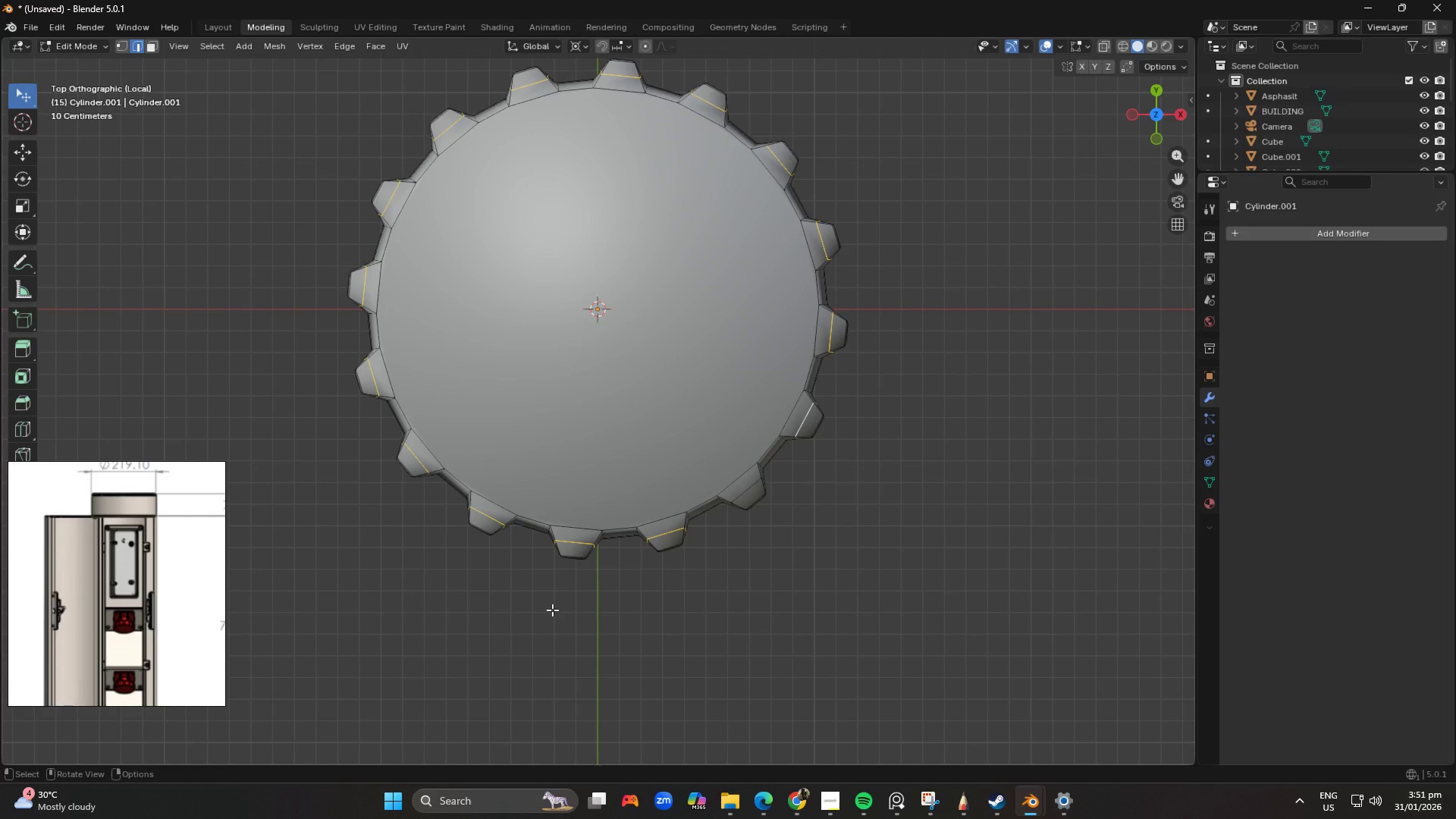 
key(Control+Z)
 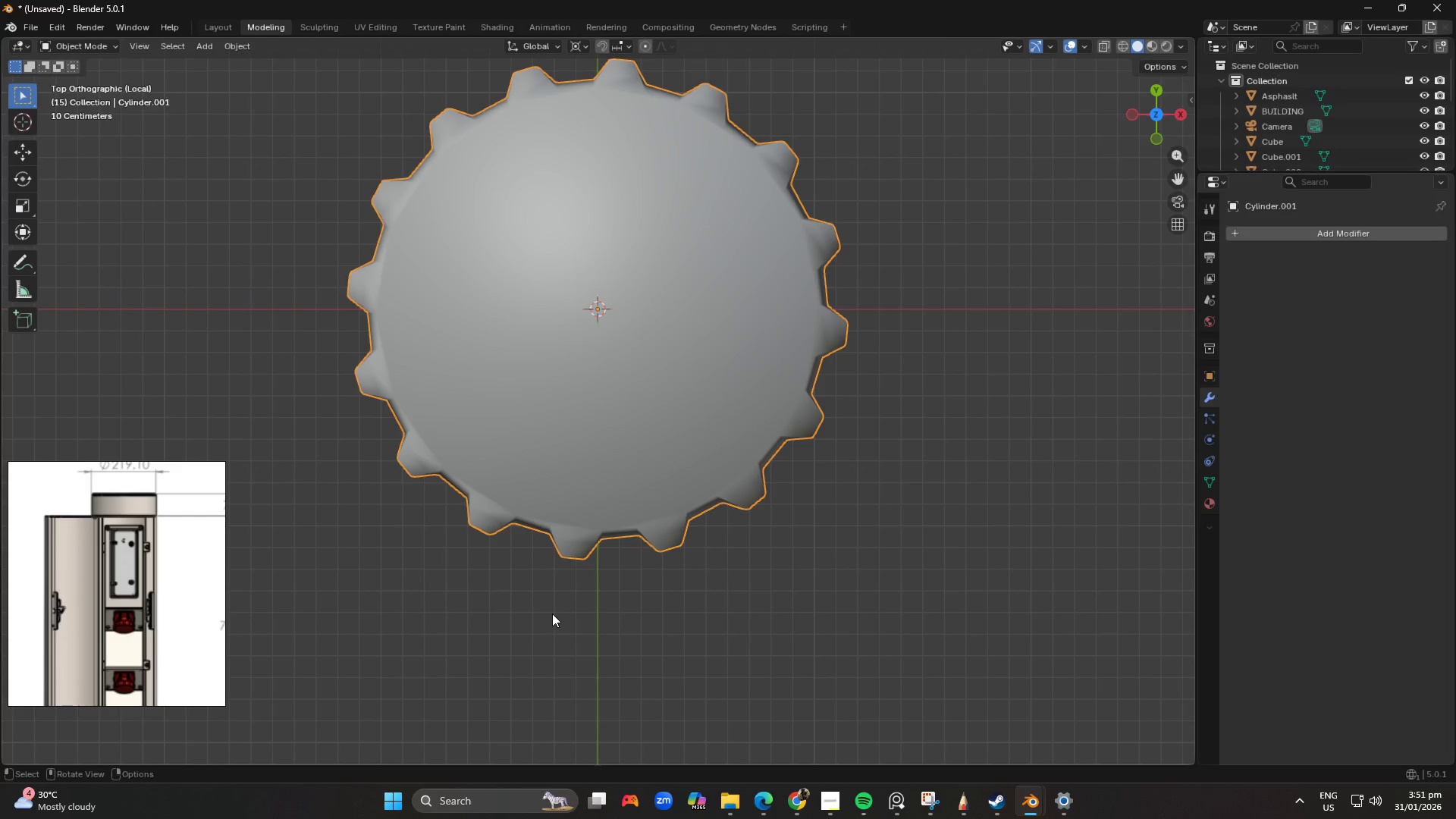 
key(Control+Z)
 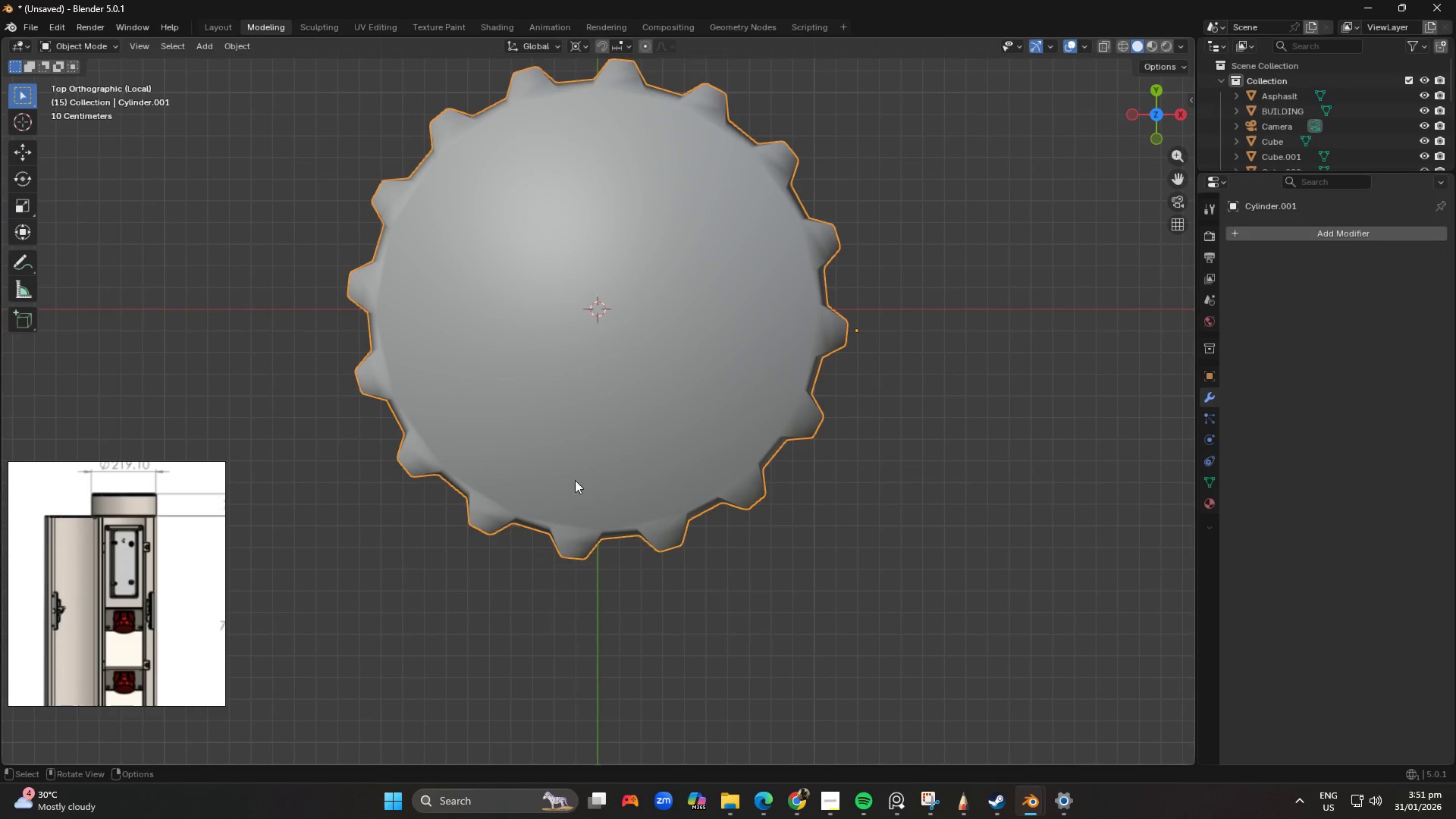 
left_click([580, 471])
 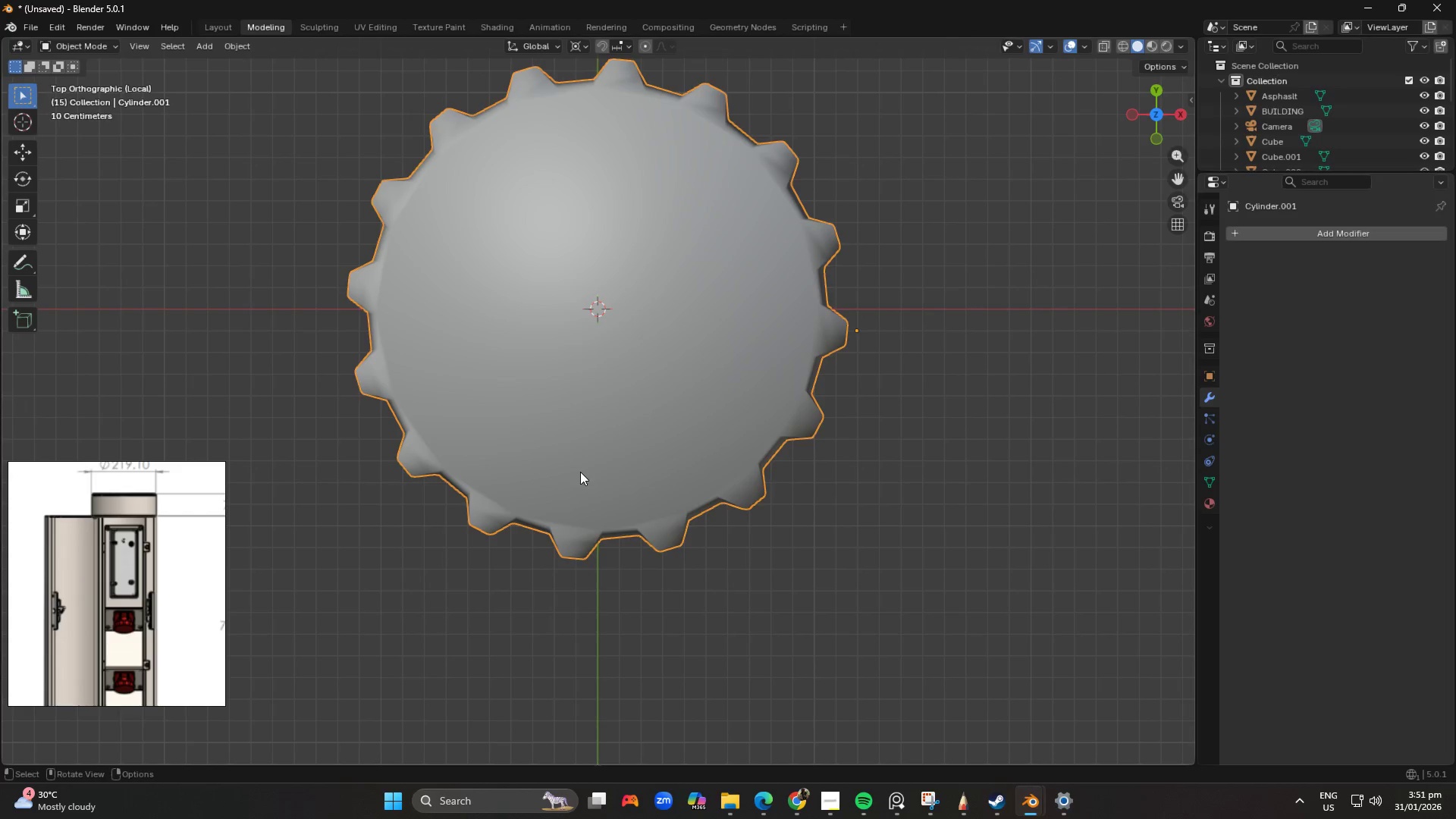 
key(Tab)
 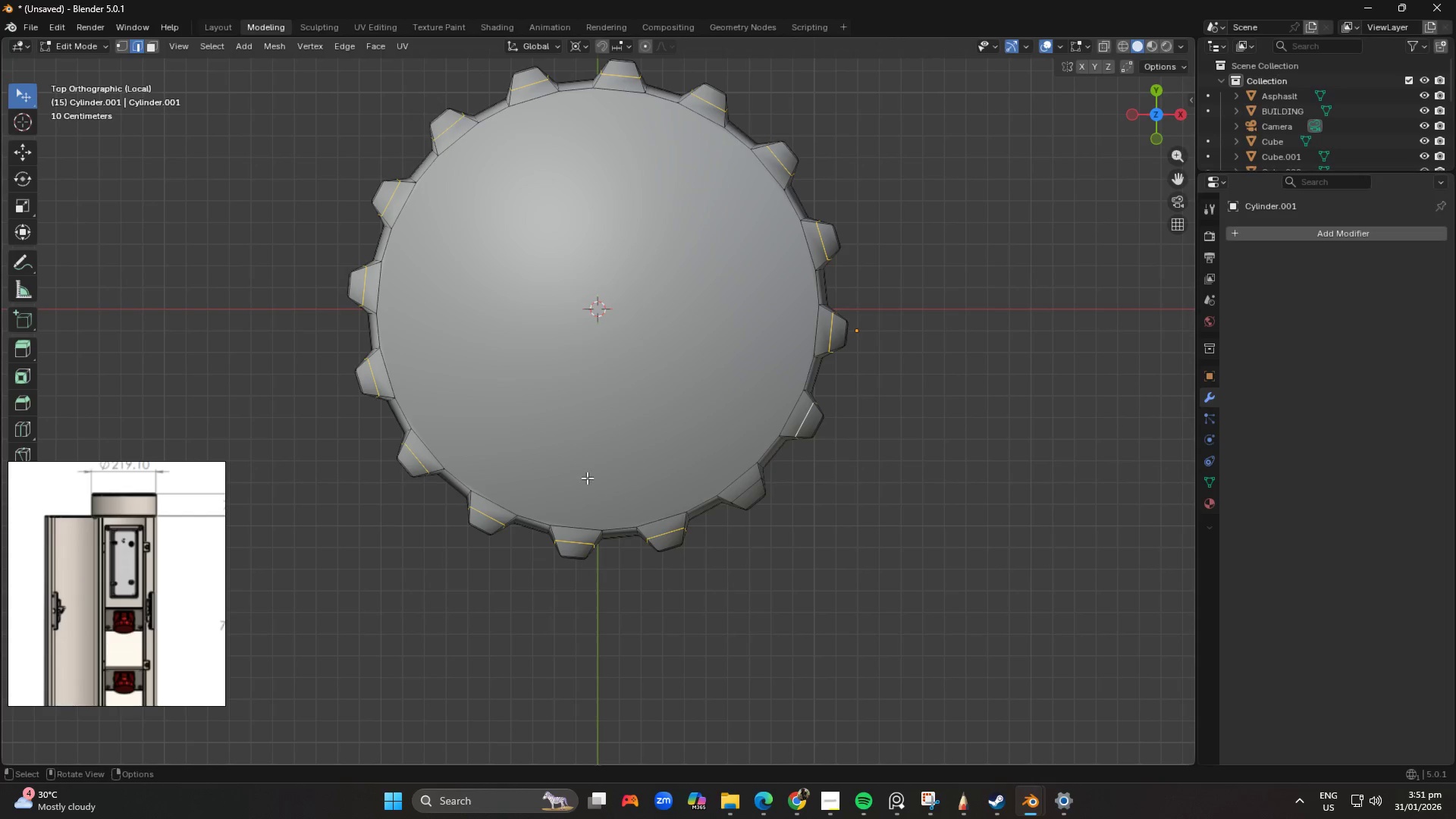 
scroll: coordinate [596, 262], scroll_direction: up, amount: 2.0
 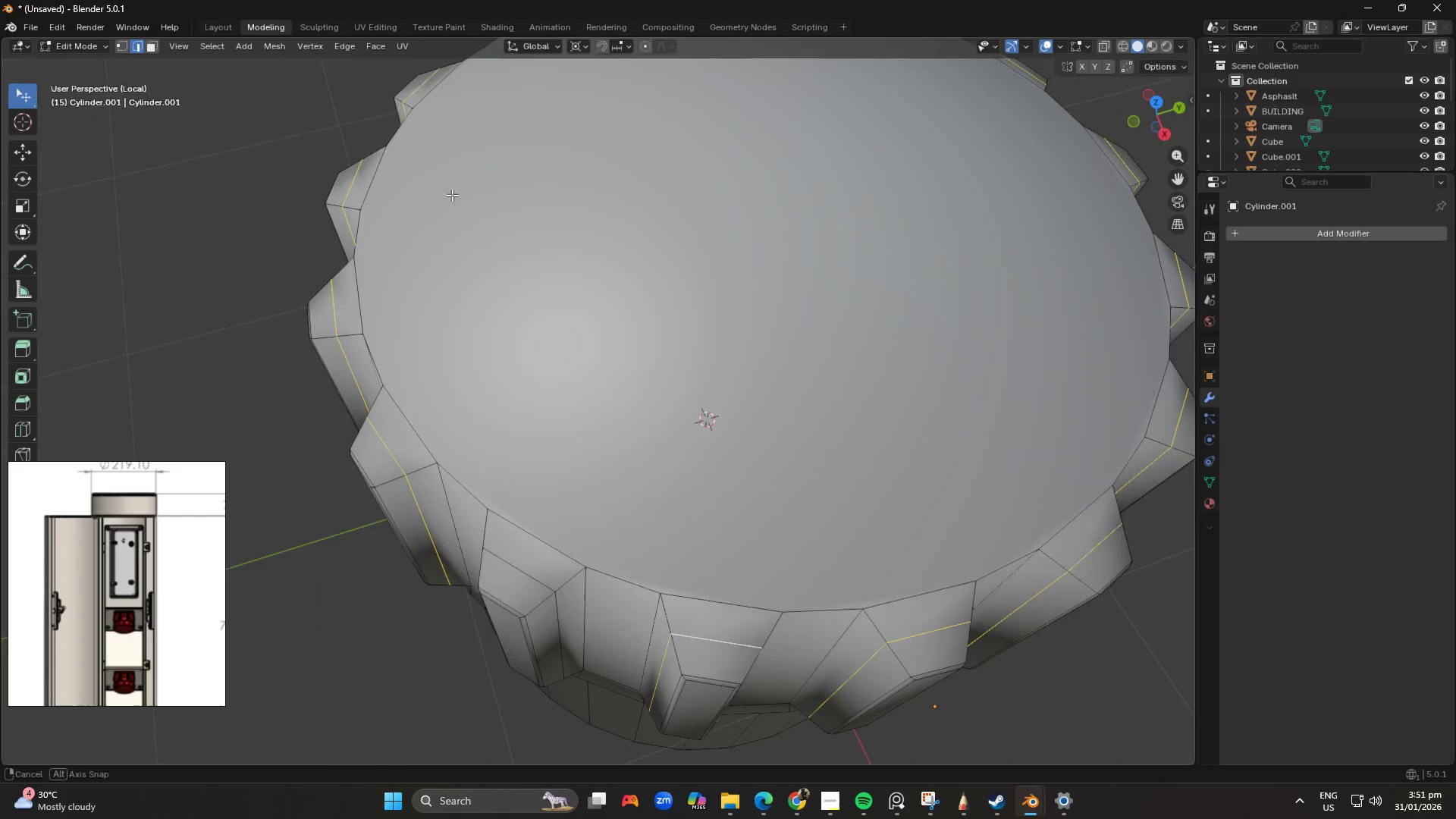 
key(Shift+ShiftLeft)
 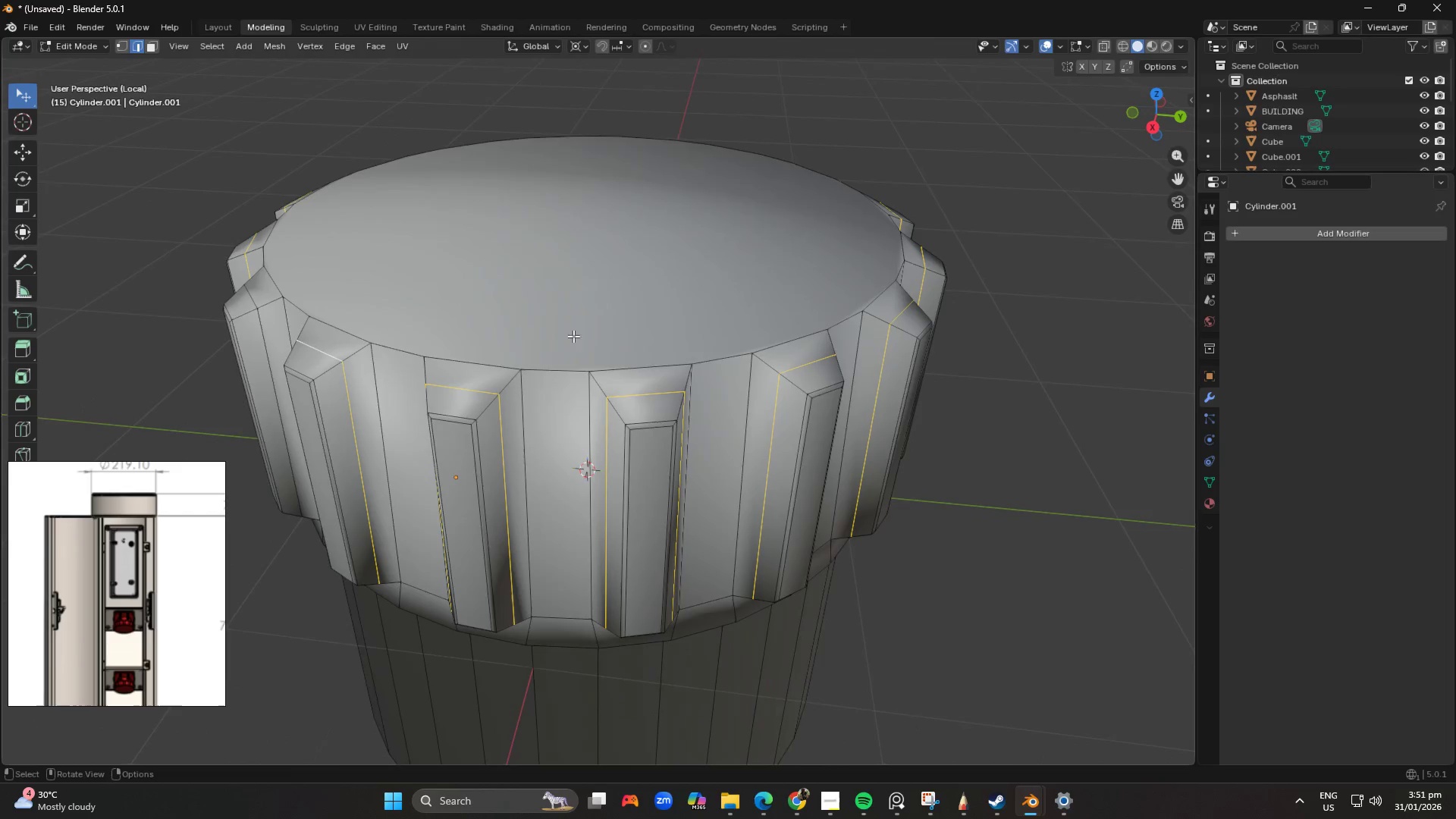 
scroll: coordinate [423, 173], scroll_direction: down, amount: 3.0
 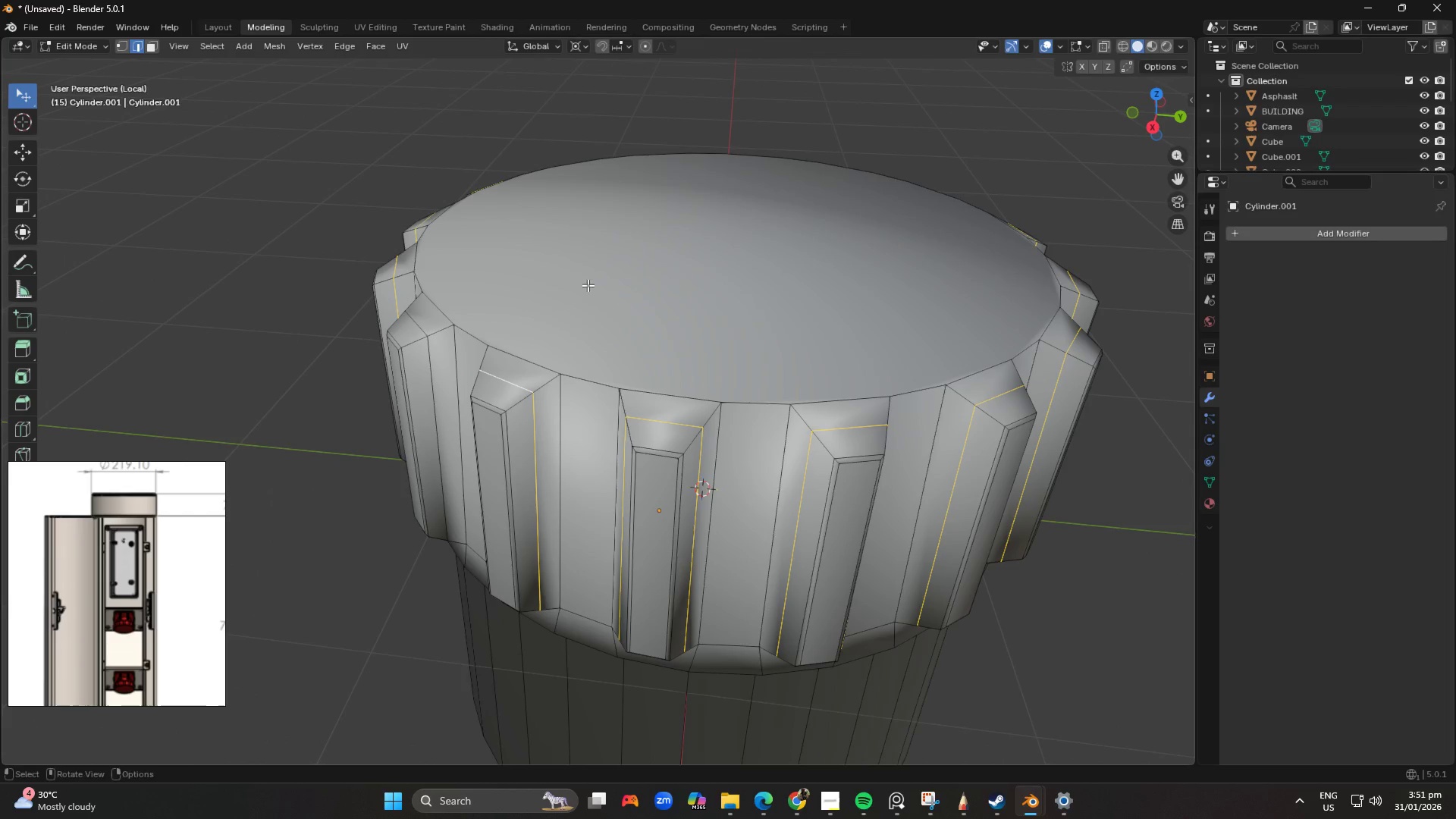 
scroll: coordinate [620, 453], scroll_direction: none, amount: 0.0
 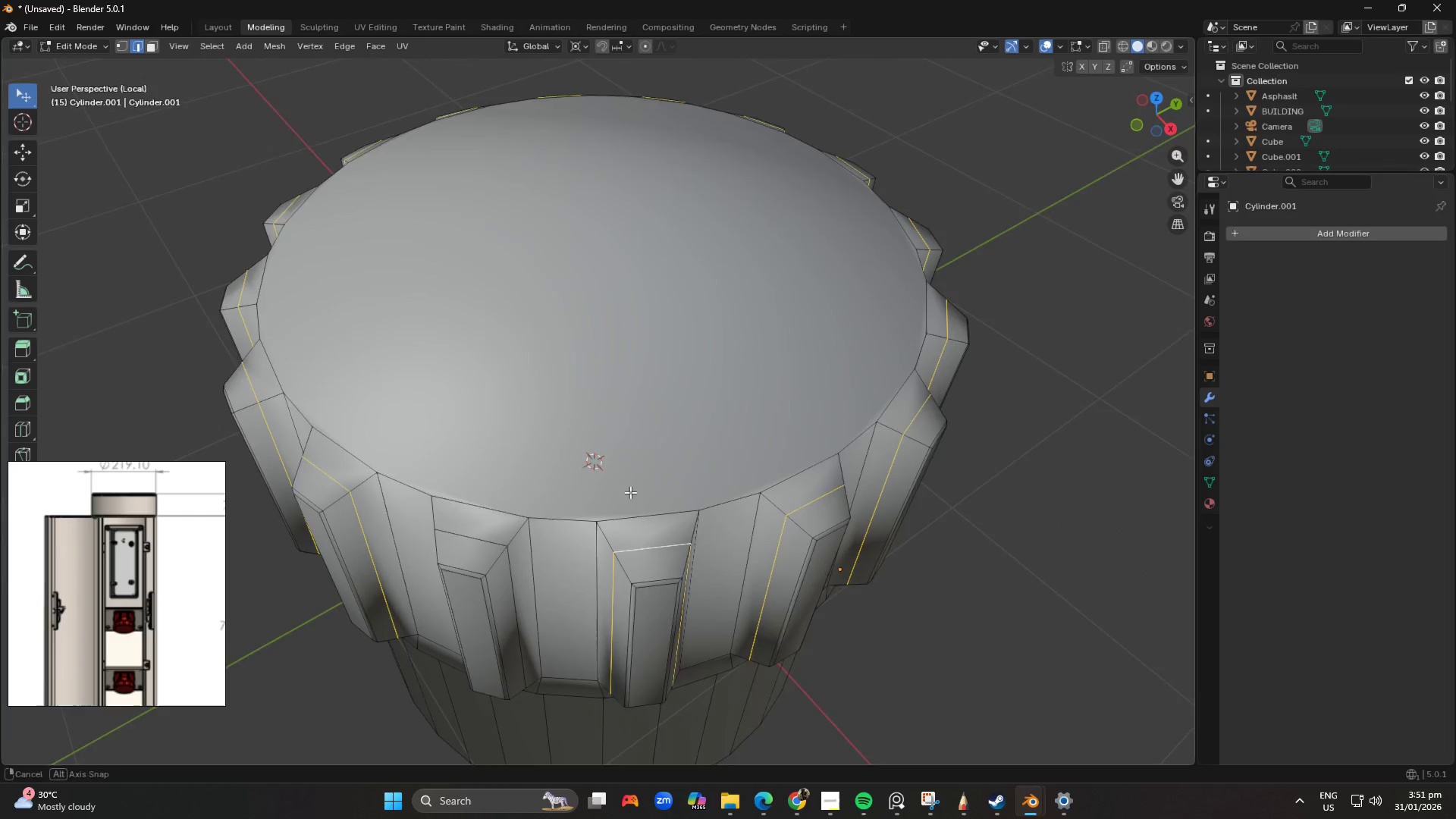 
scroll: coordinate [570, 510], scroll_direction: down, amount: 1.0
 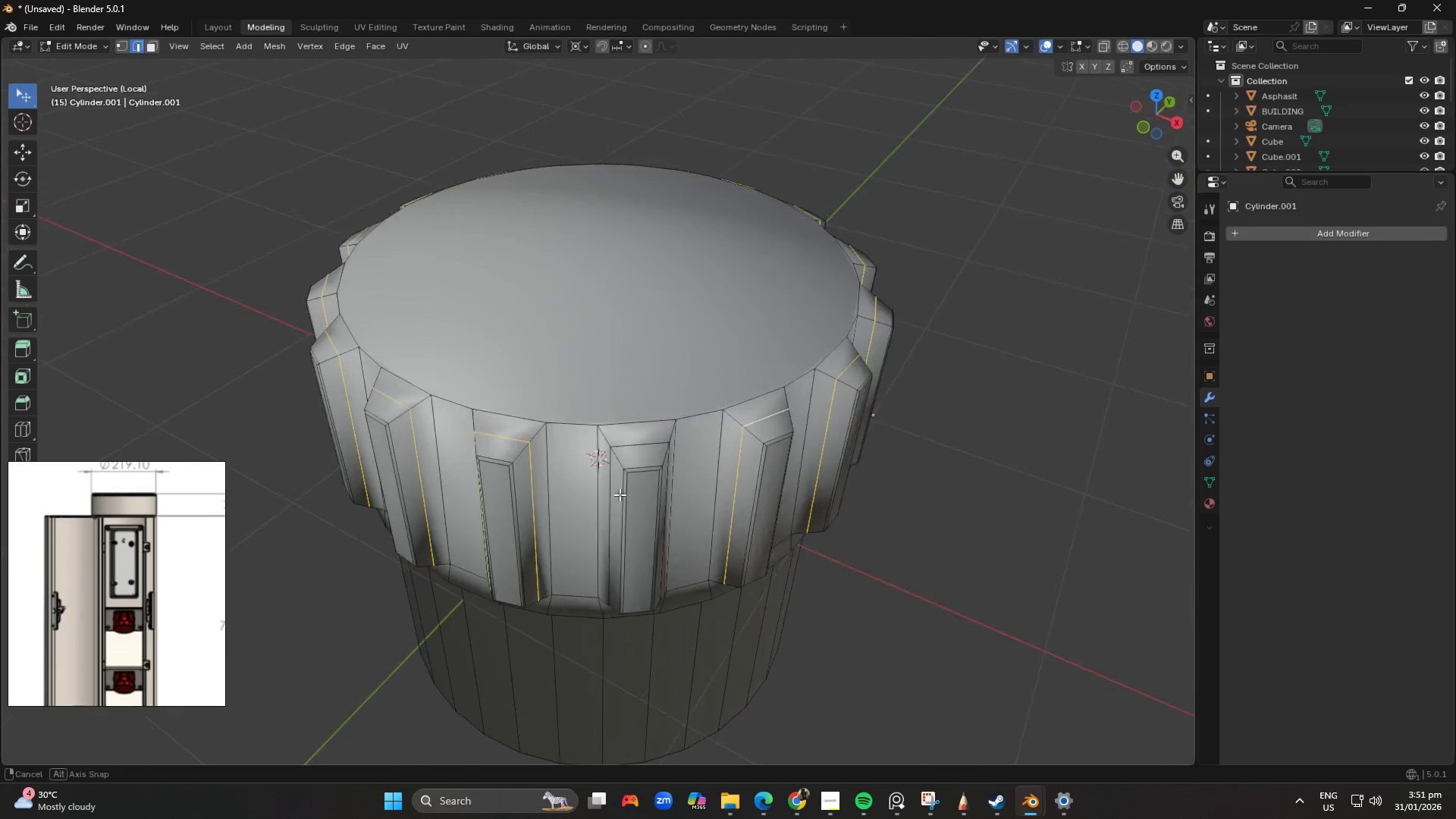 
hold_key(key=AltLeft, duration=0.5)
 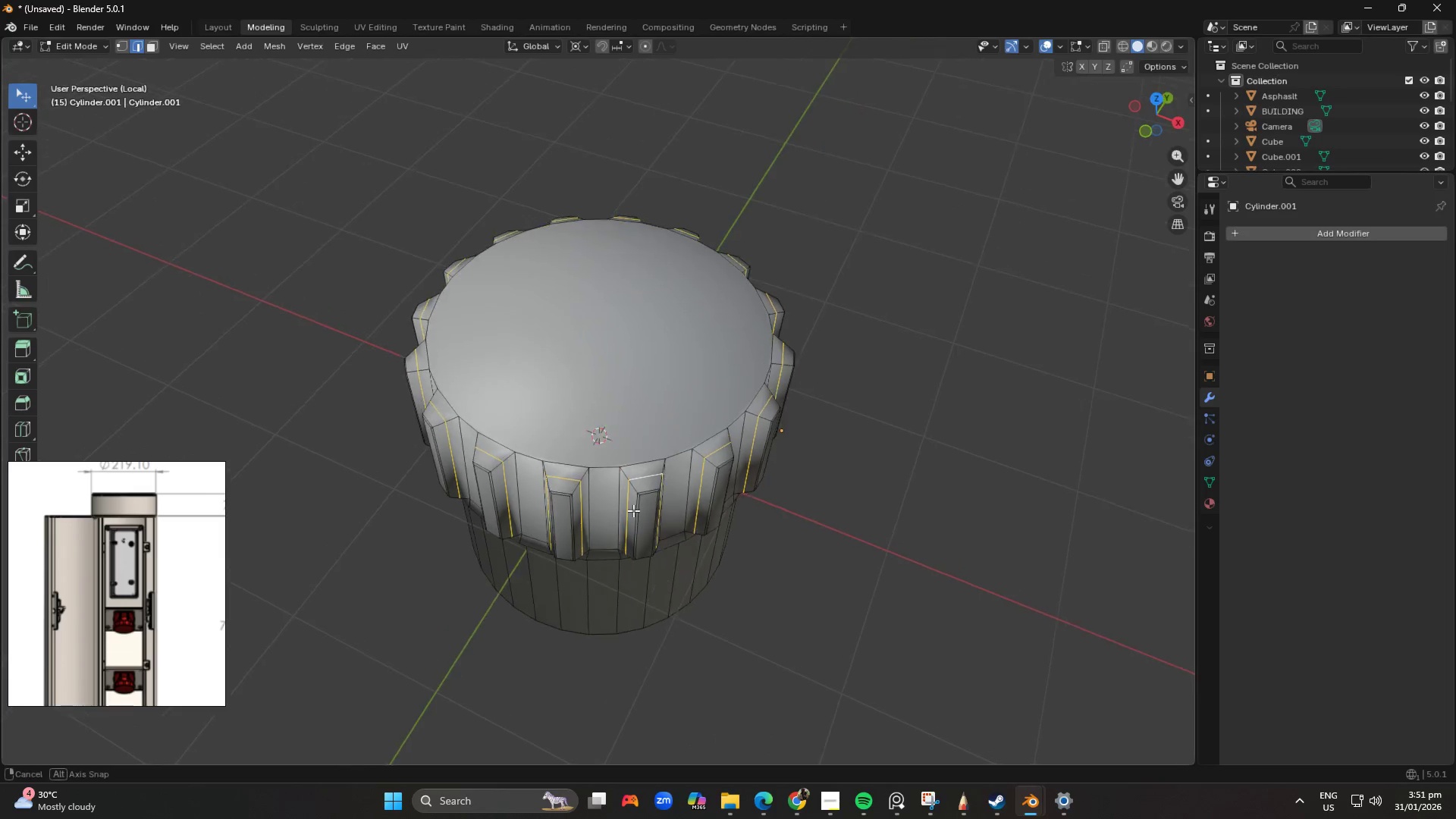 
hold_key(key=ShiftLeft, duration=0.44)
 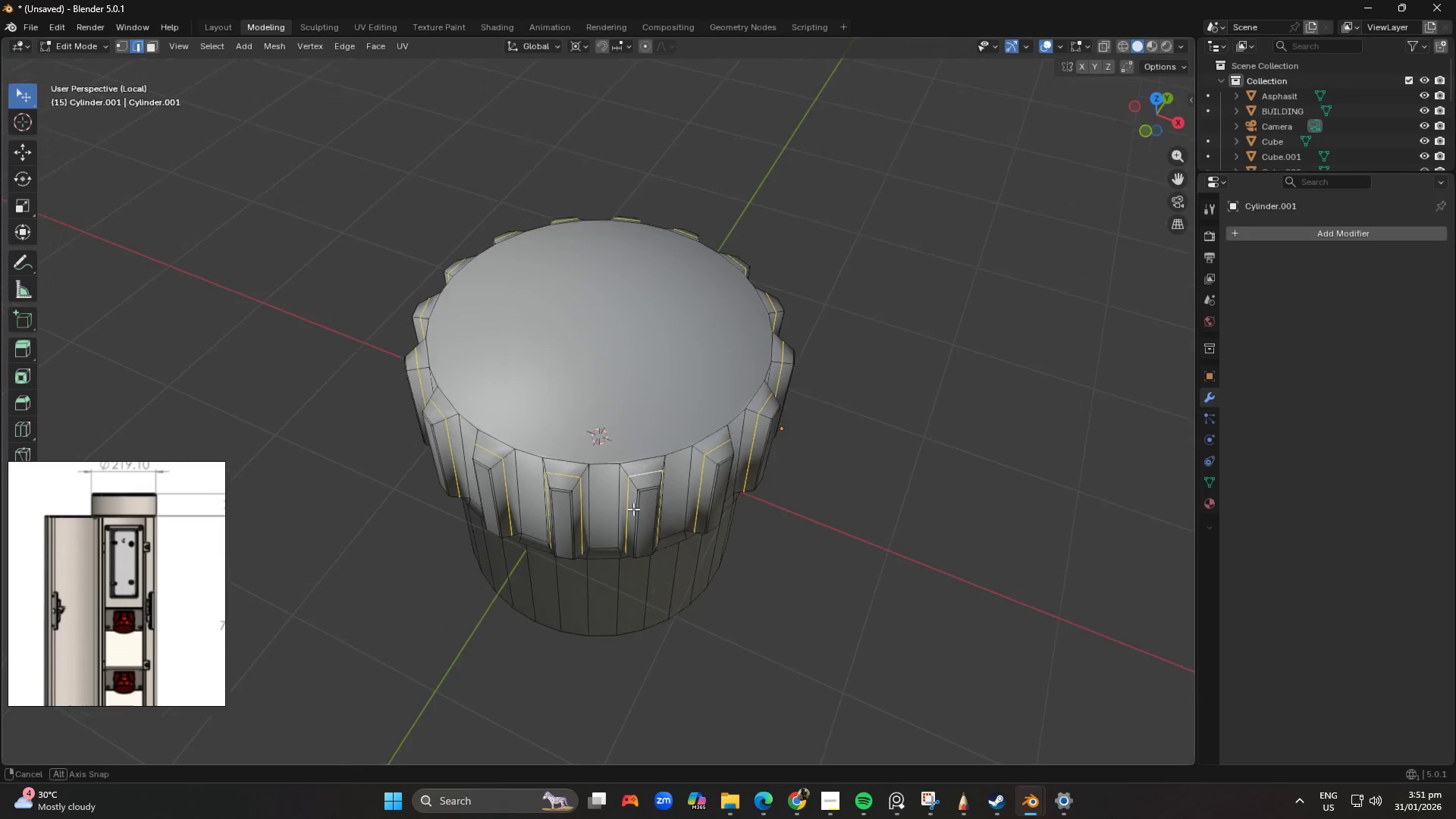 
scroll: coordinate [657, 524], scroll_direction: up, amount: 1.0
 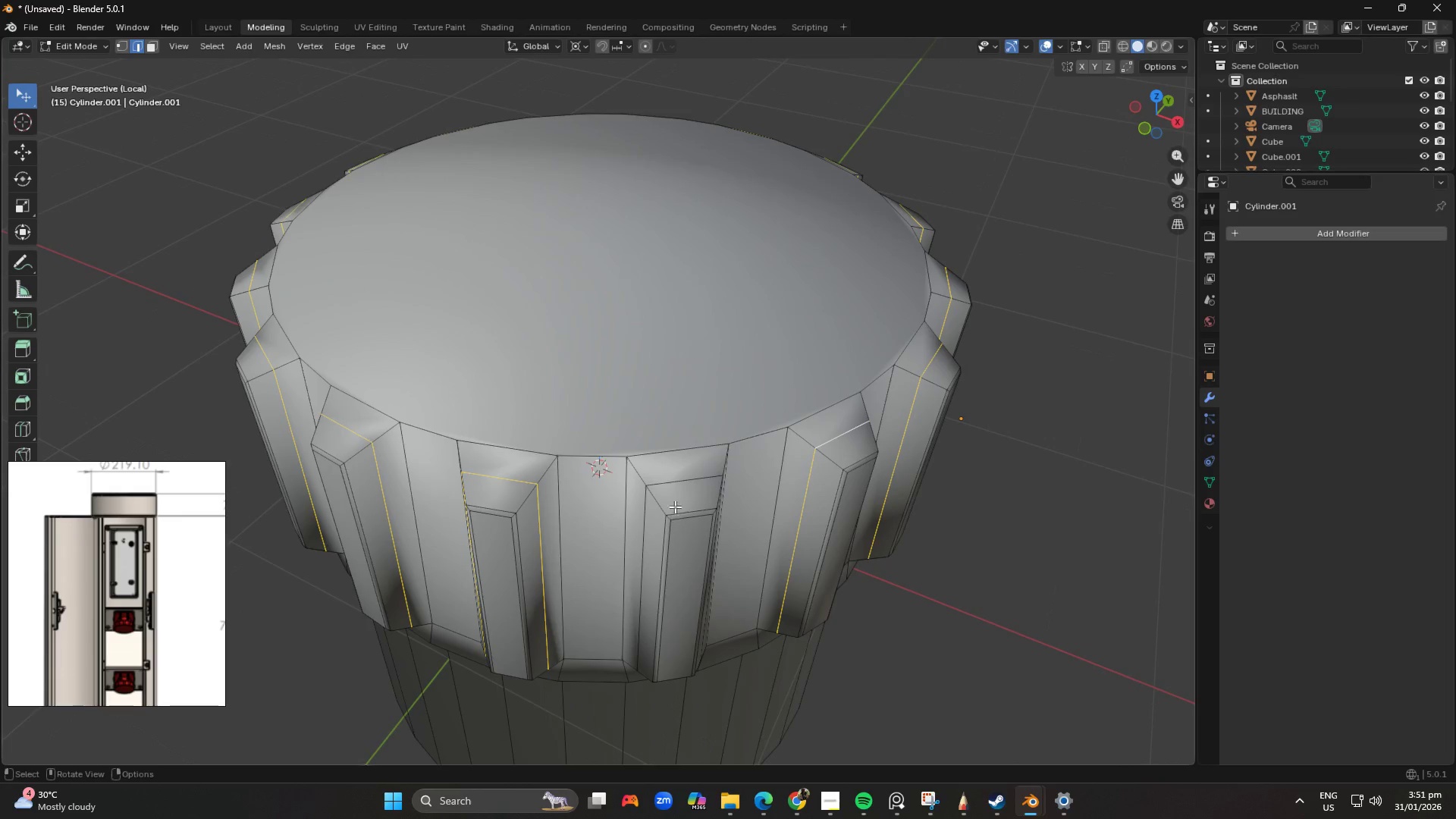 
left_click([662, 486])
 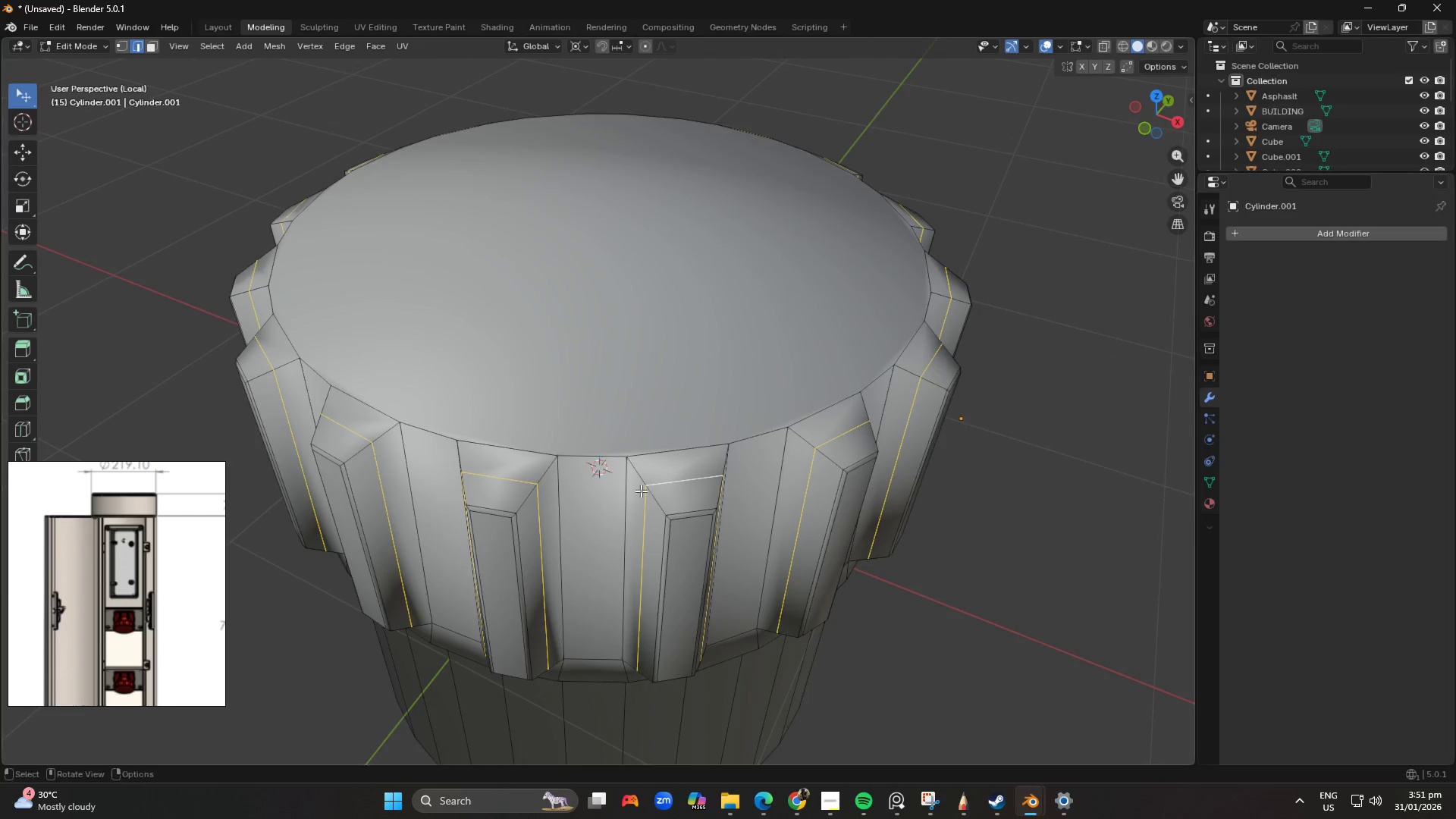 
scroll: coordinate [637, 491], scroll_direction: down, amount: 3.0
 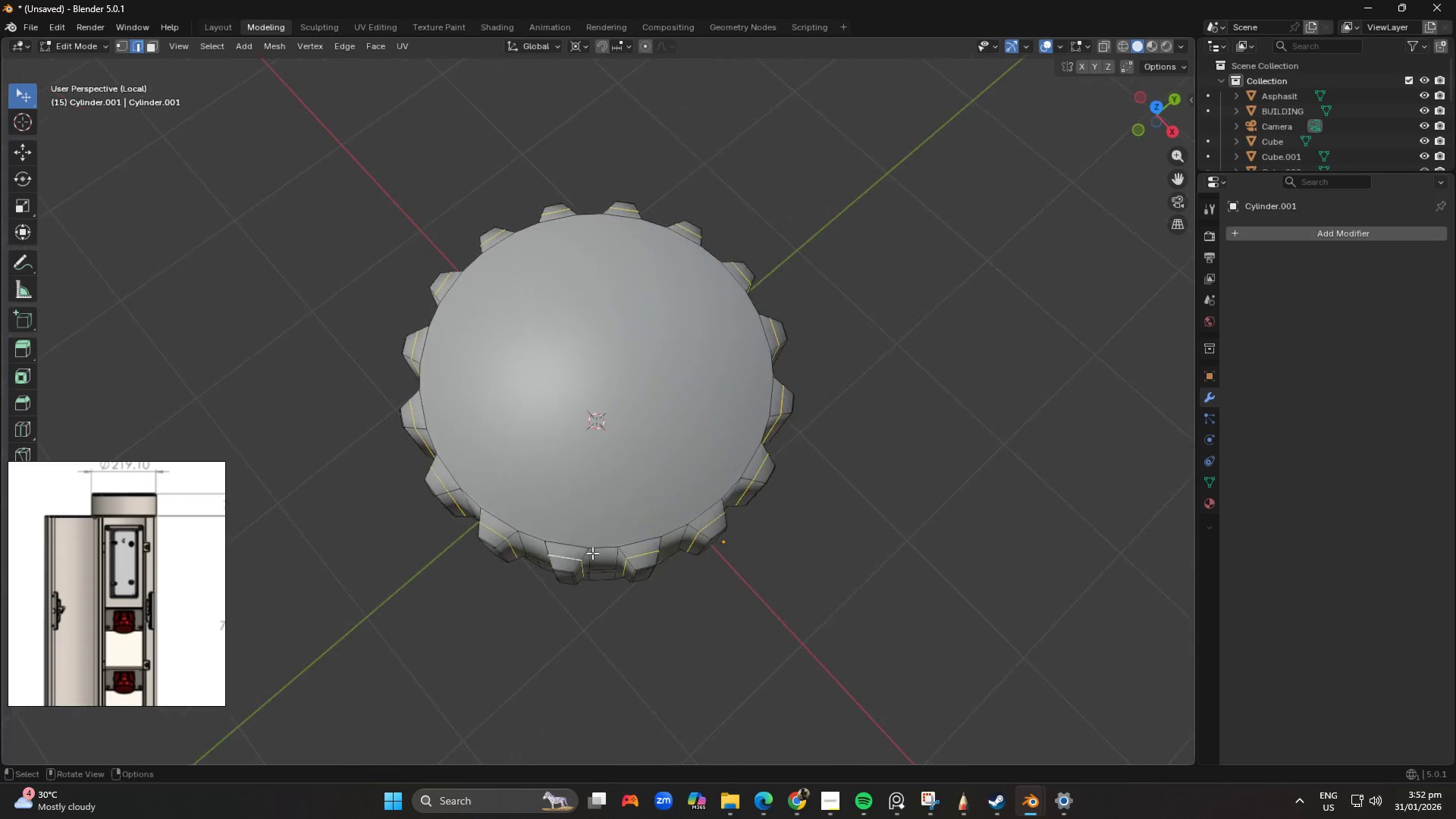 
scroll: coordinate [594, 551], scroll_direction: up, amount: 1.0
 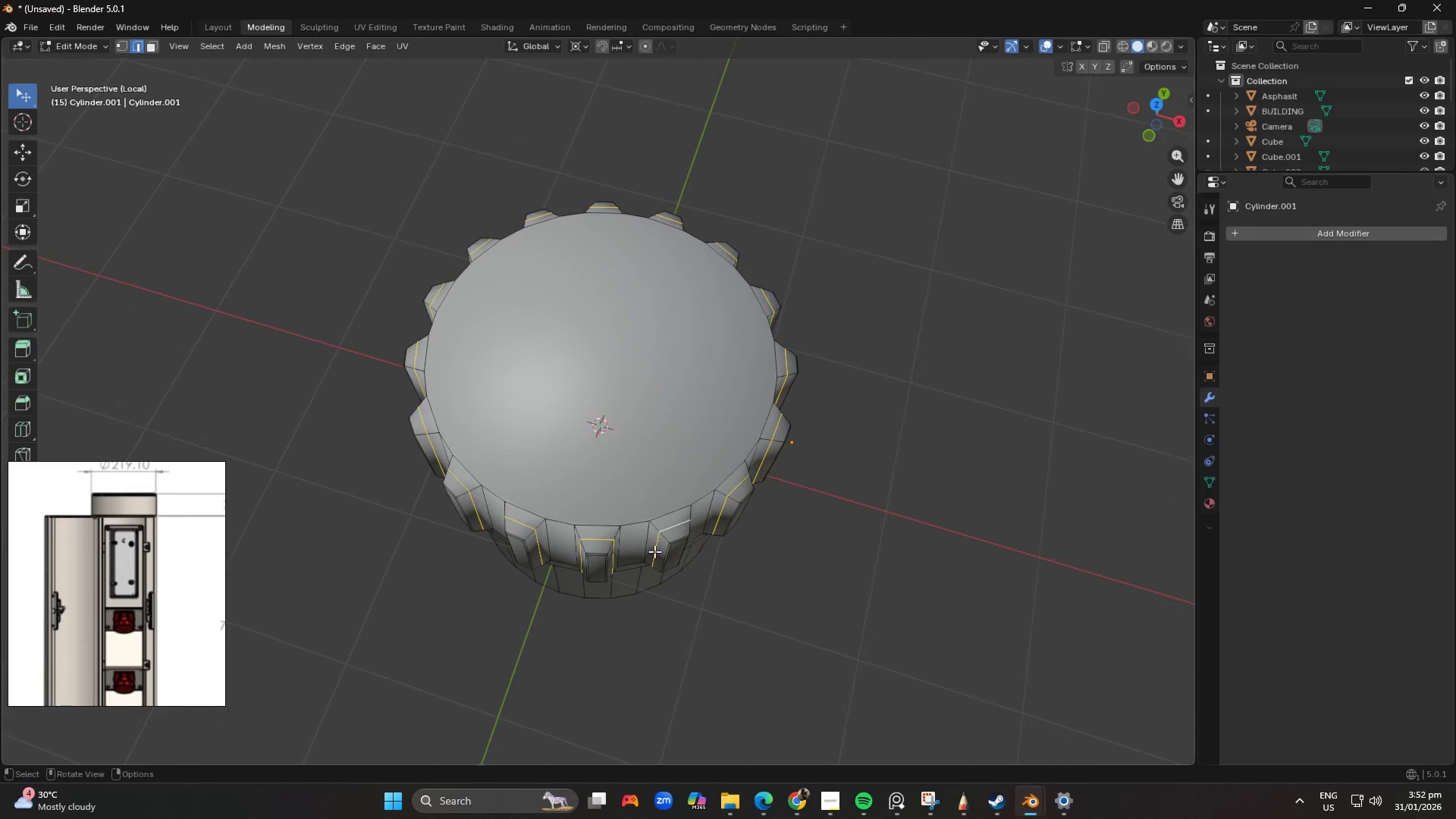 
type(ss)
 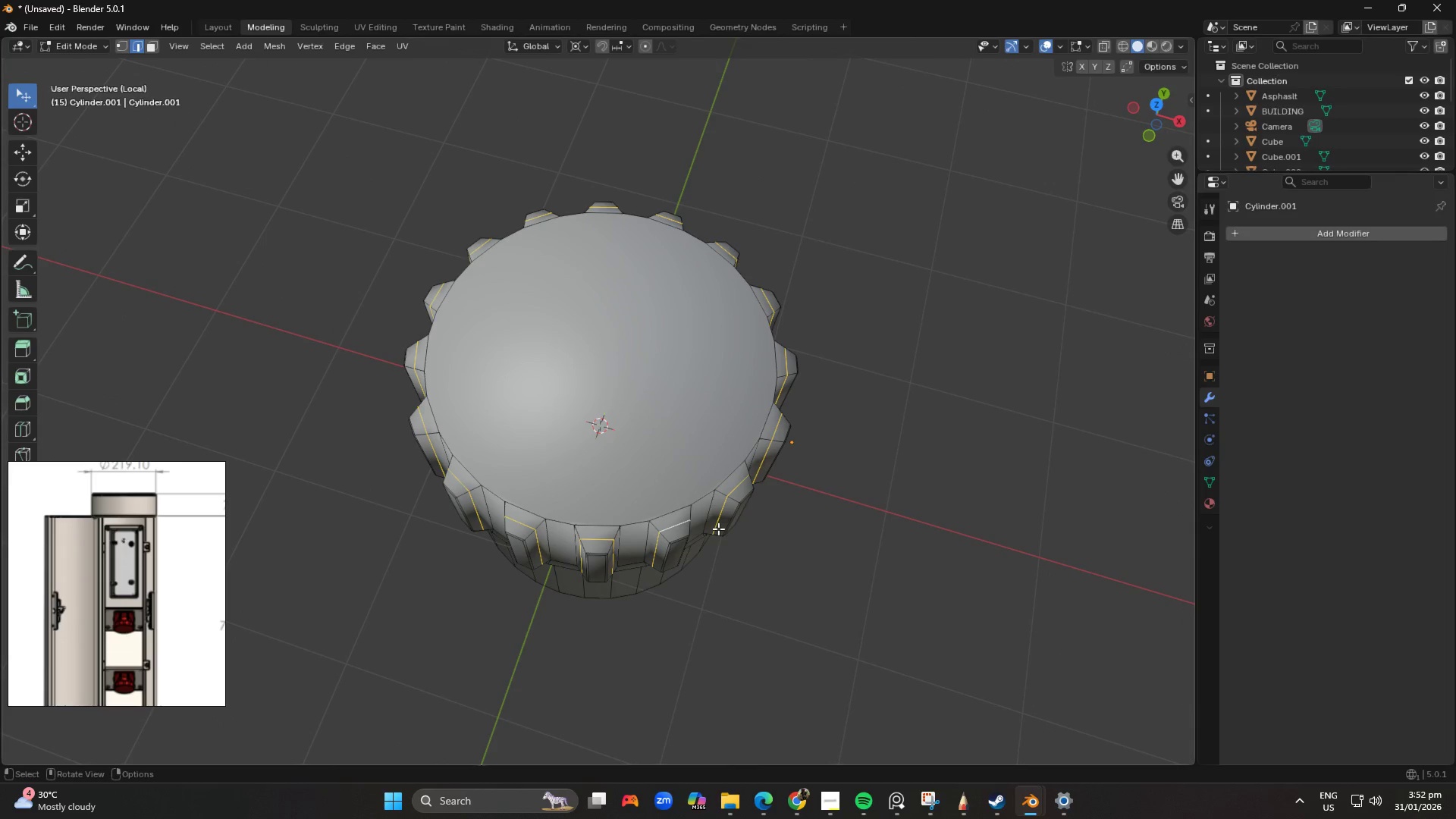 
type(gg)
 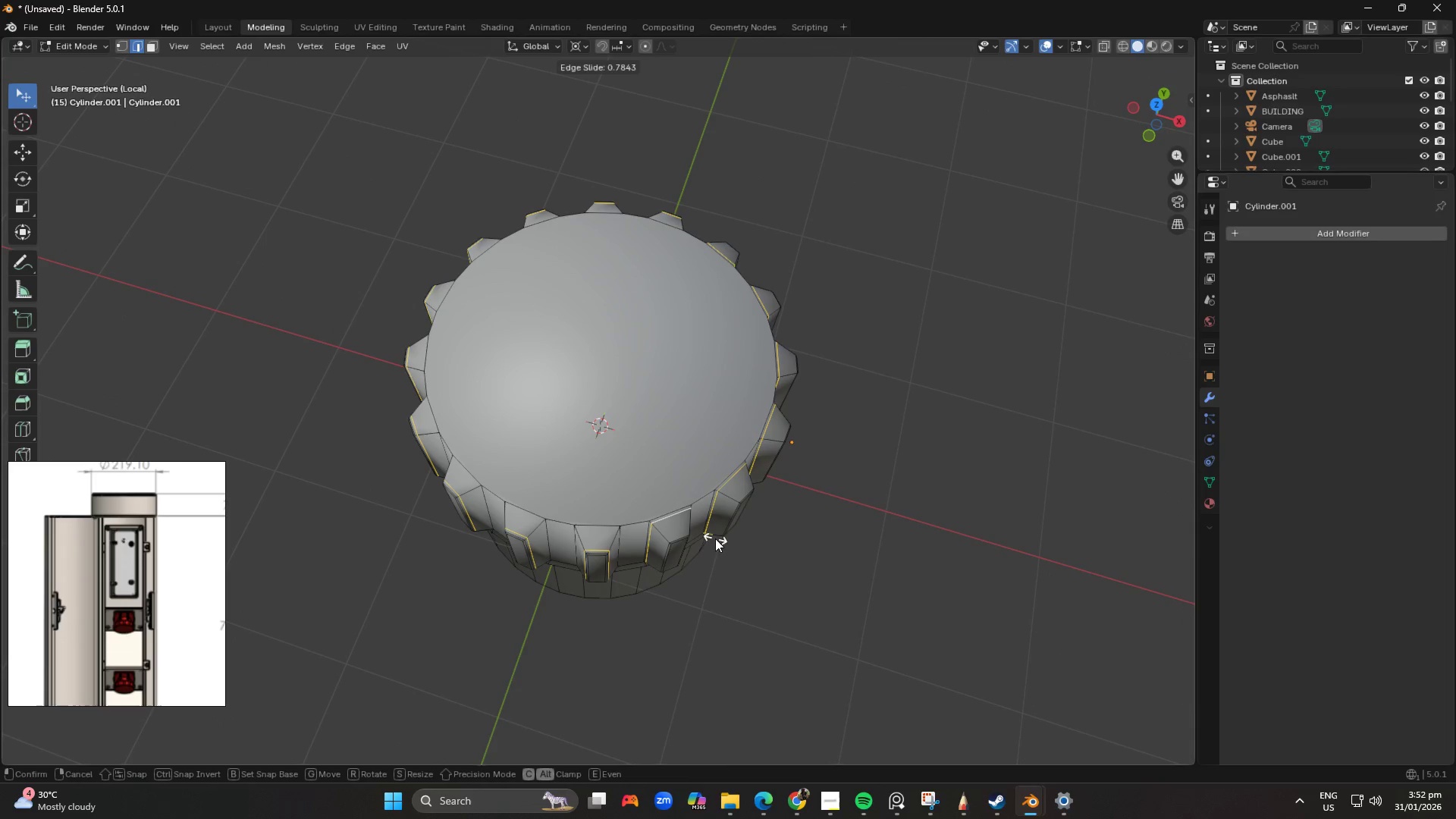 
right_click([720, 551])
 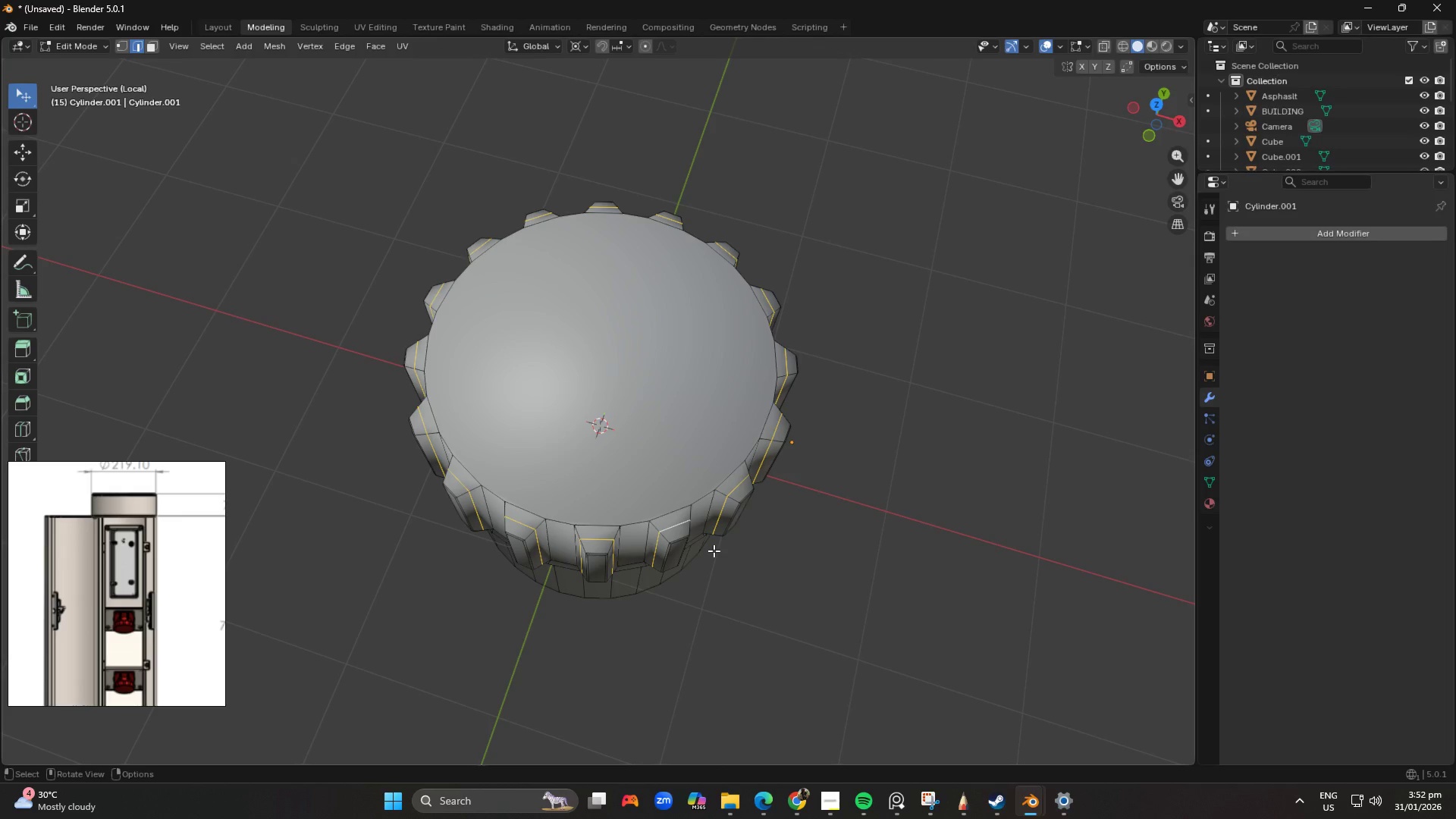 
hold_key(key=AltLeft, duration=0.45)
 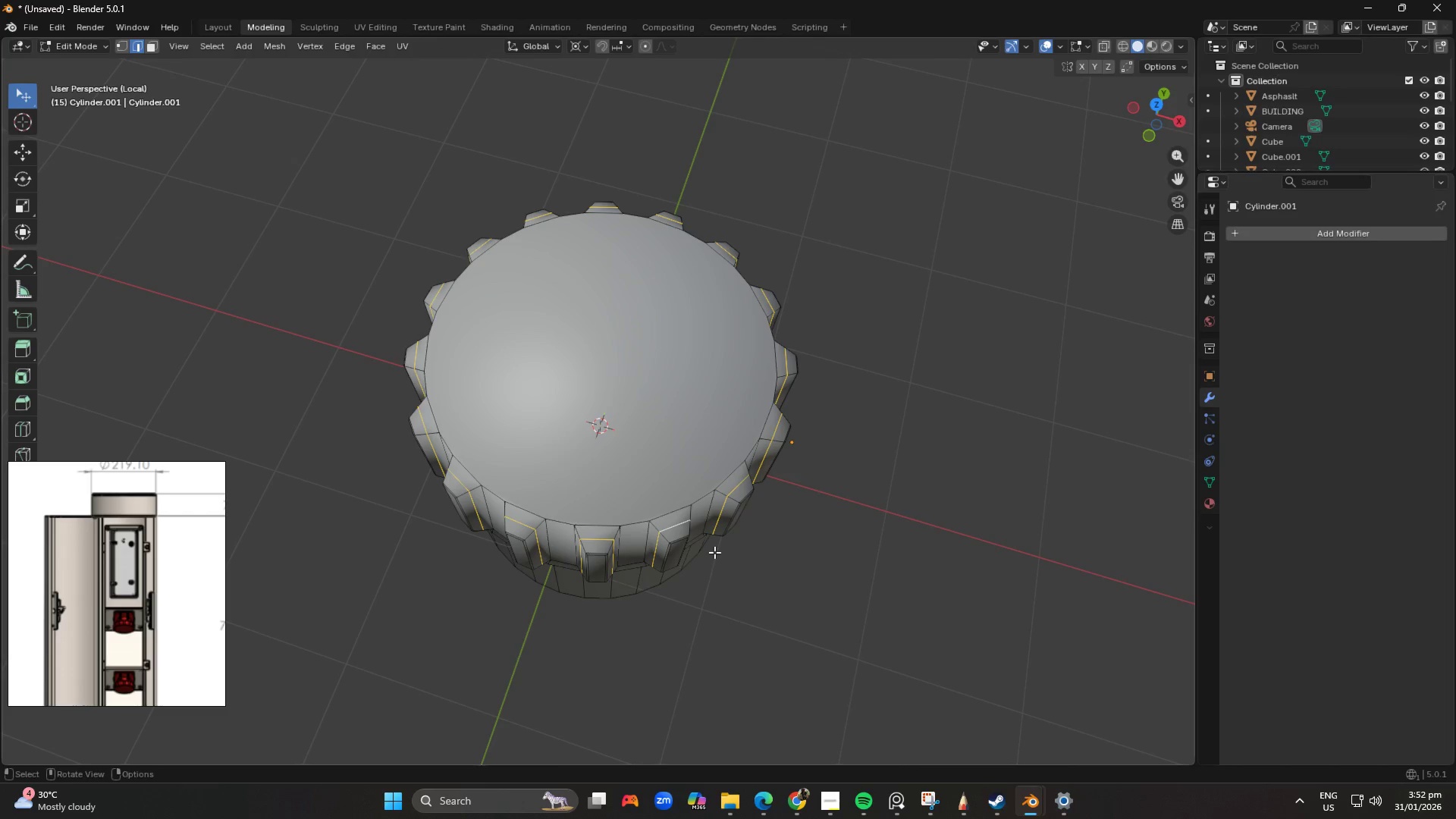 
key(G)
 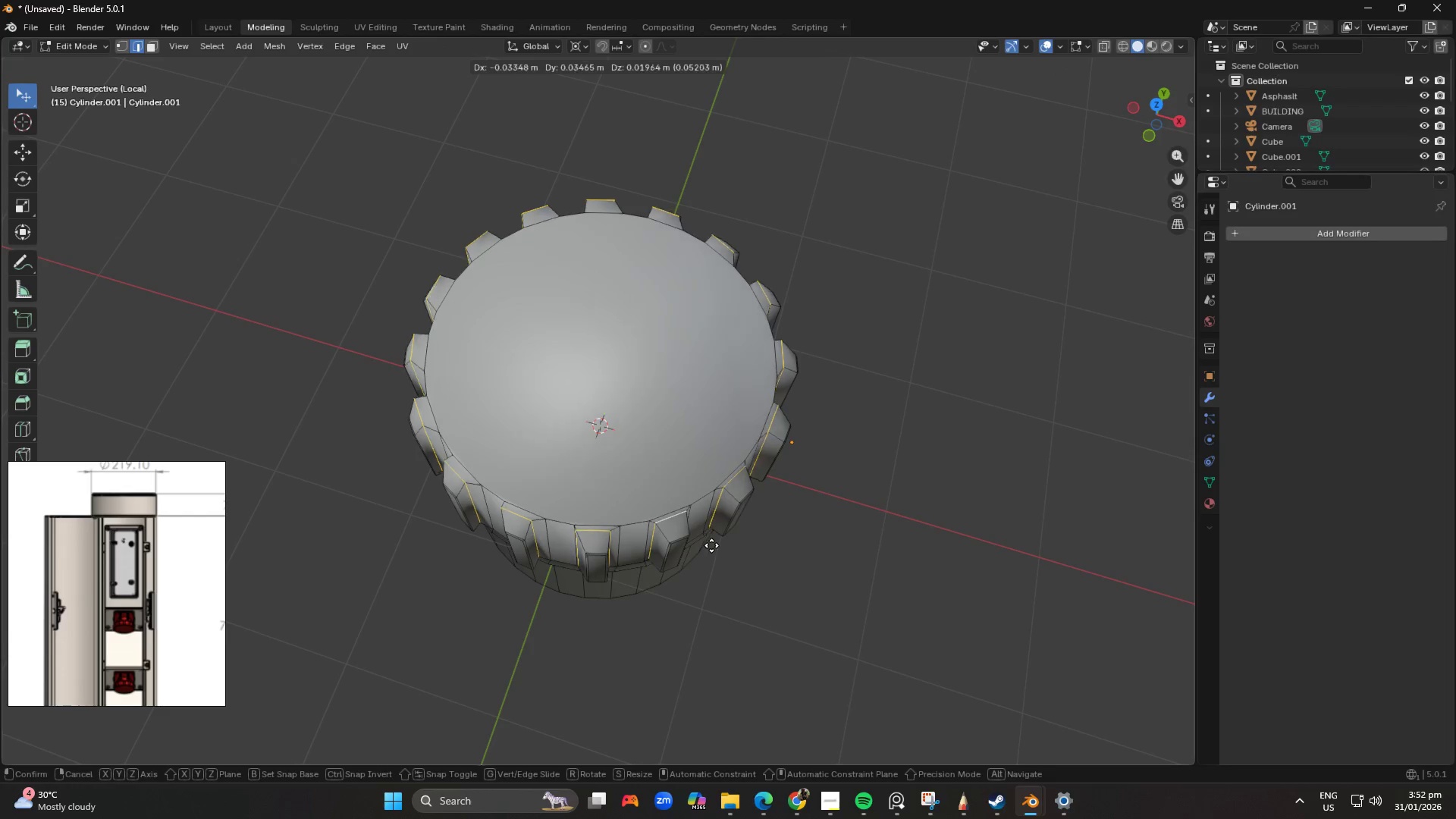 
right_click([710, 544])
 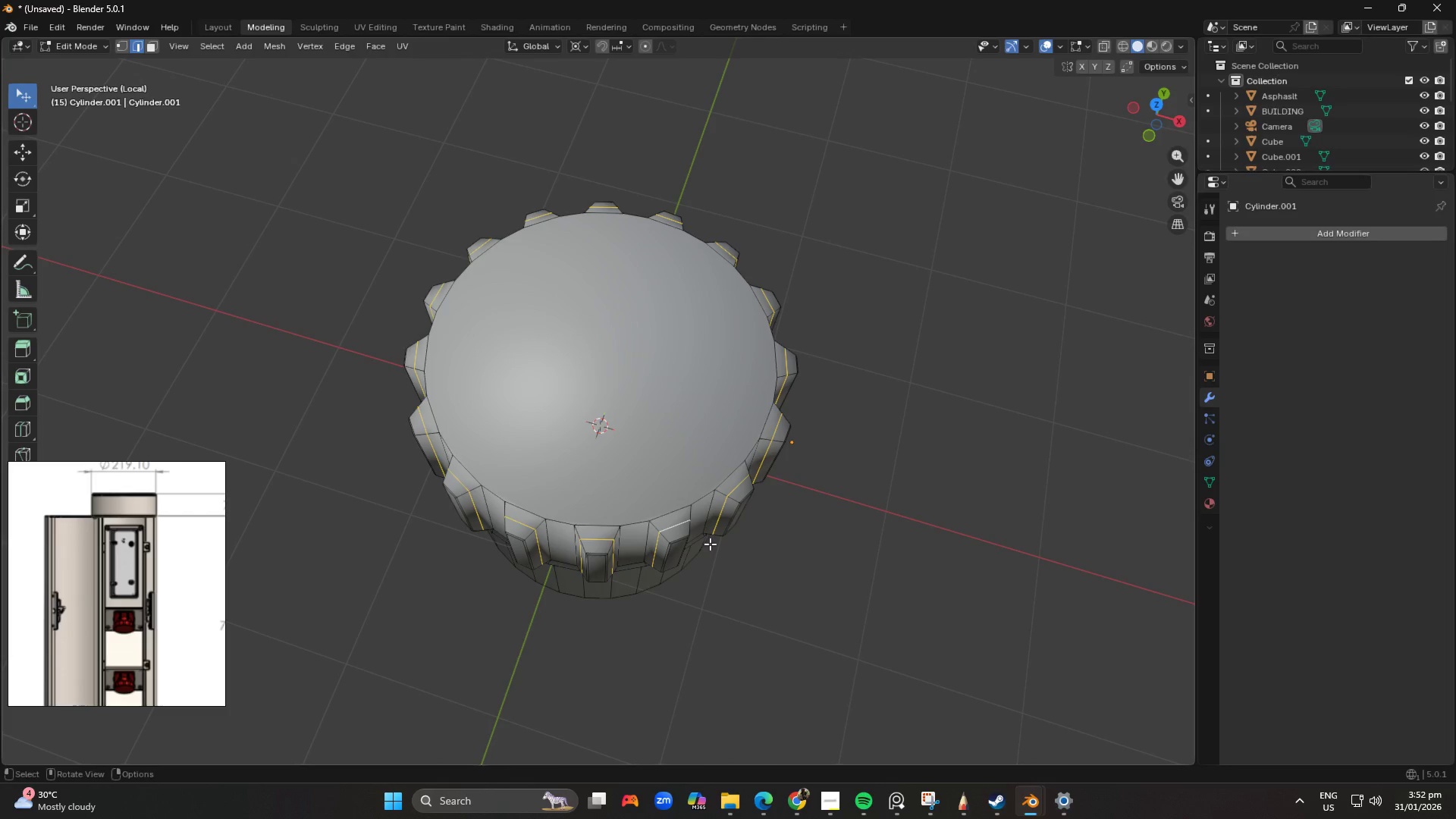 
type(ggg)
 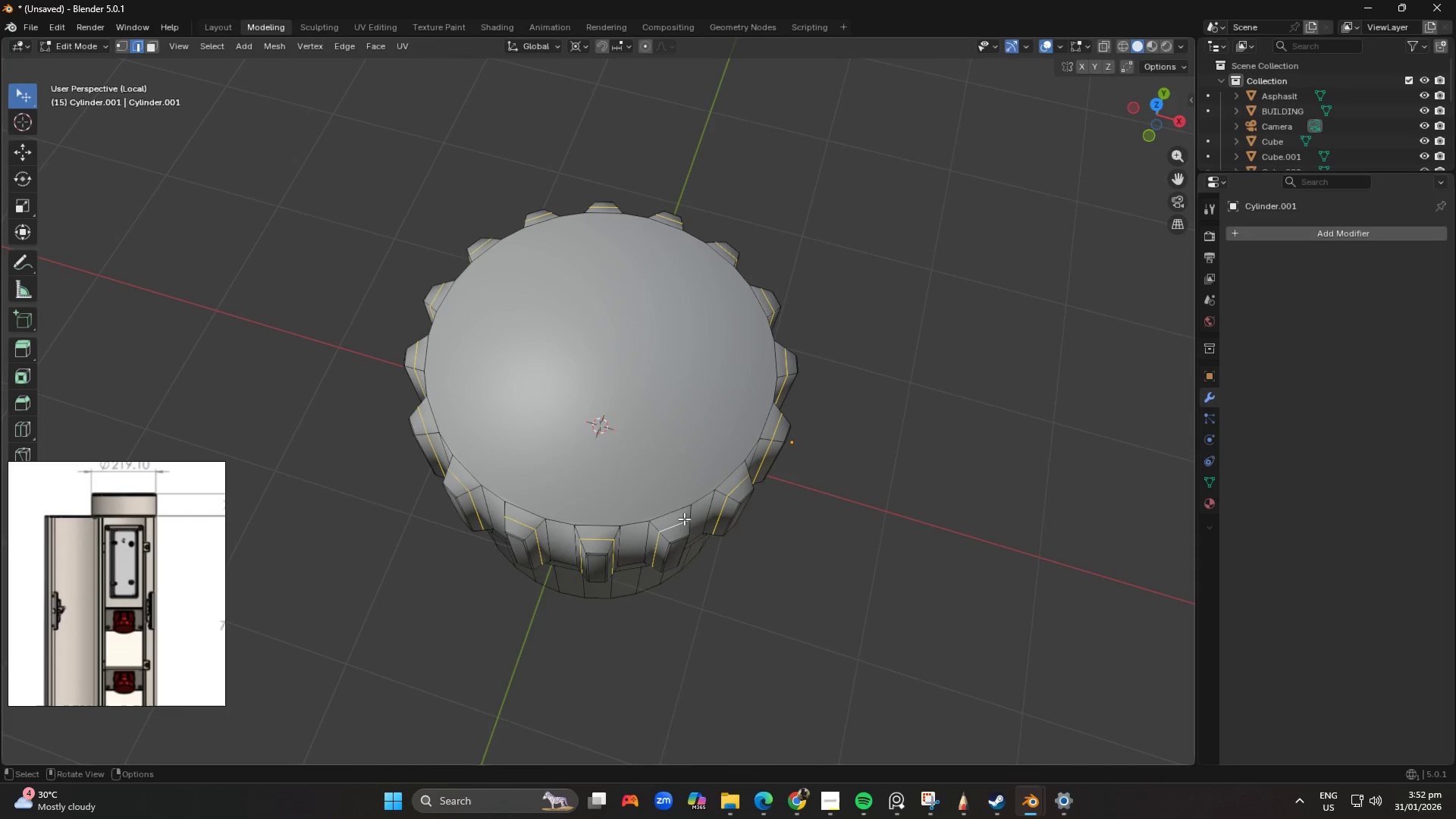 
hold_key(key=AltLeft, duration=0.45)
 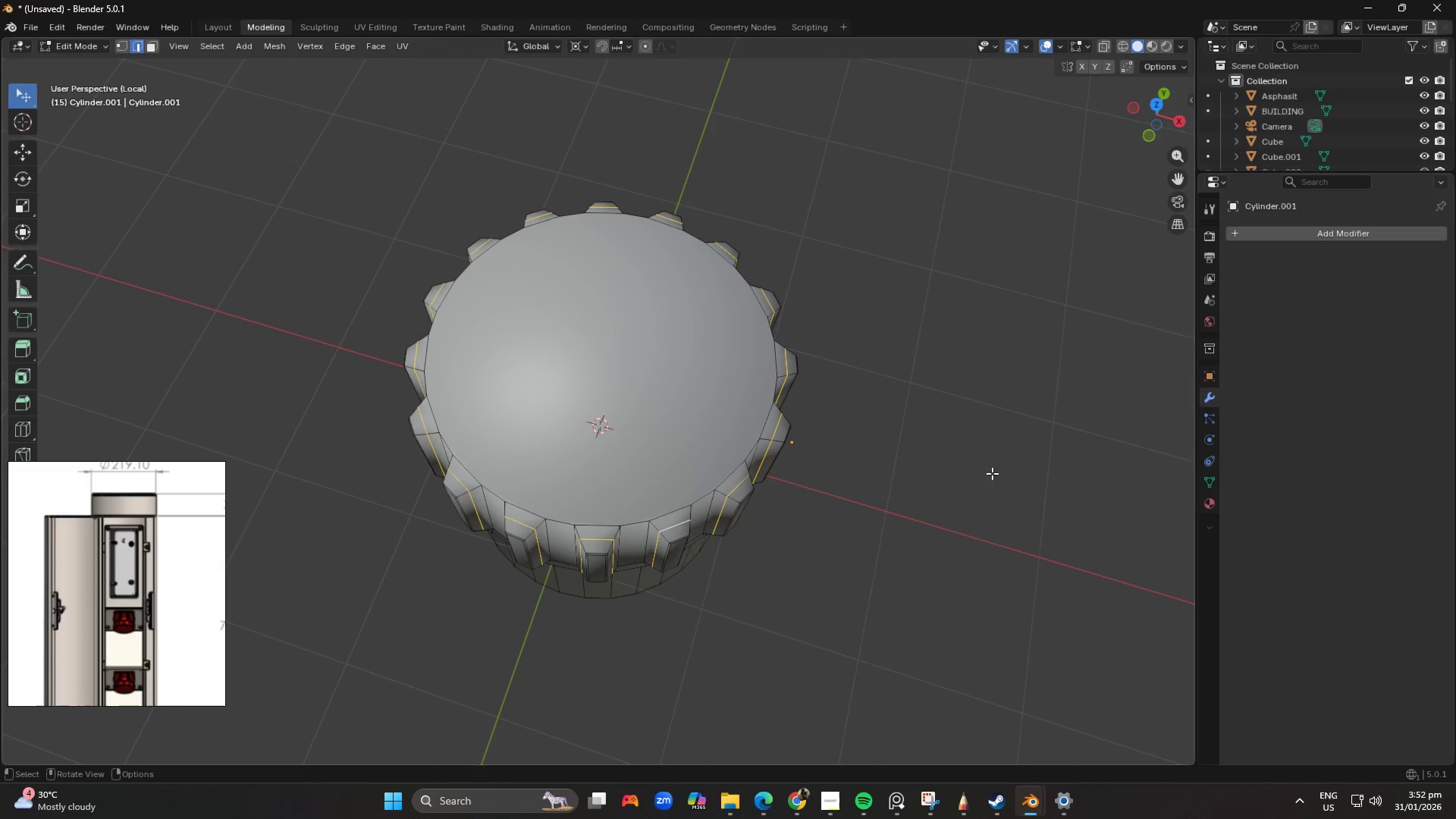 
key(Control+G)
 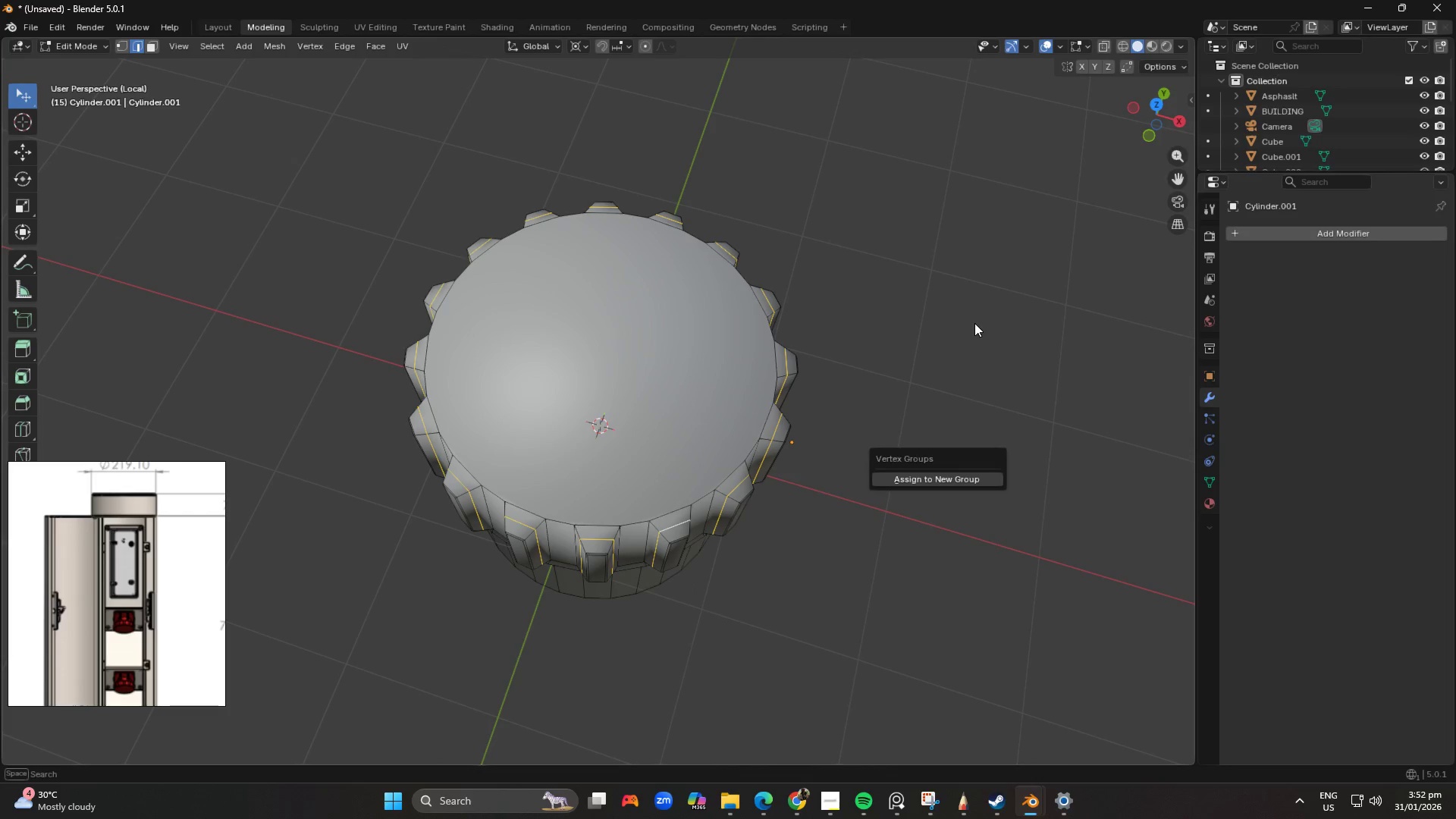 
left_click([974, 323])
 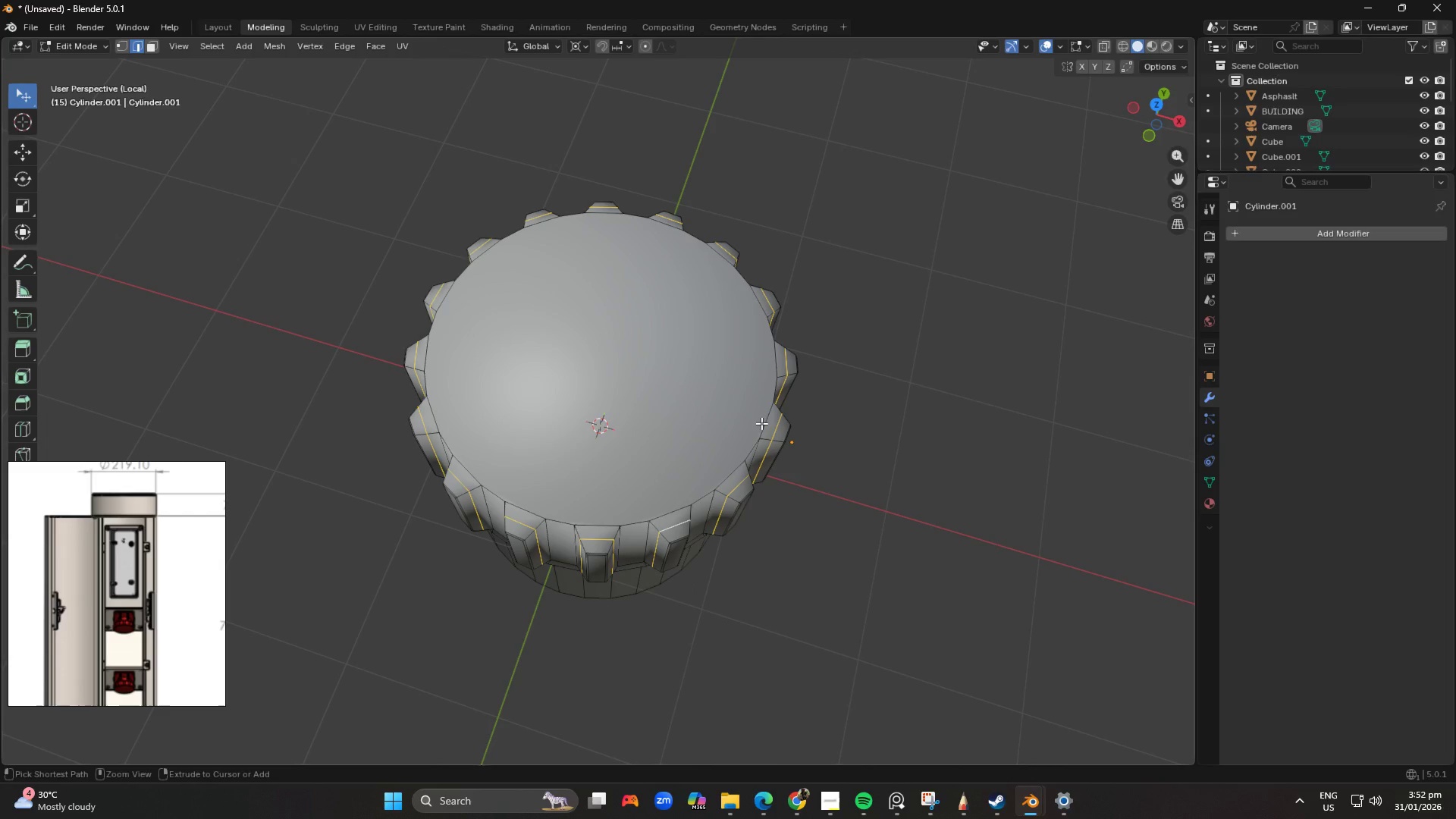 
key(Control+ControlLeft)
 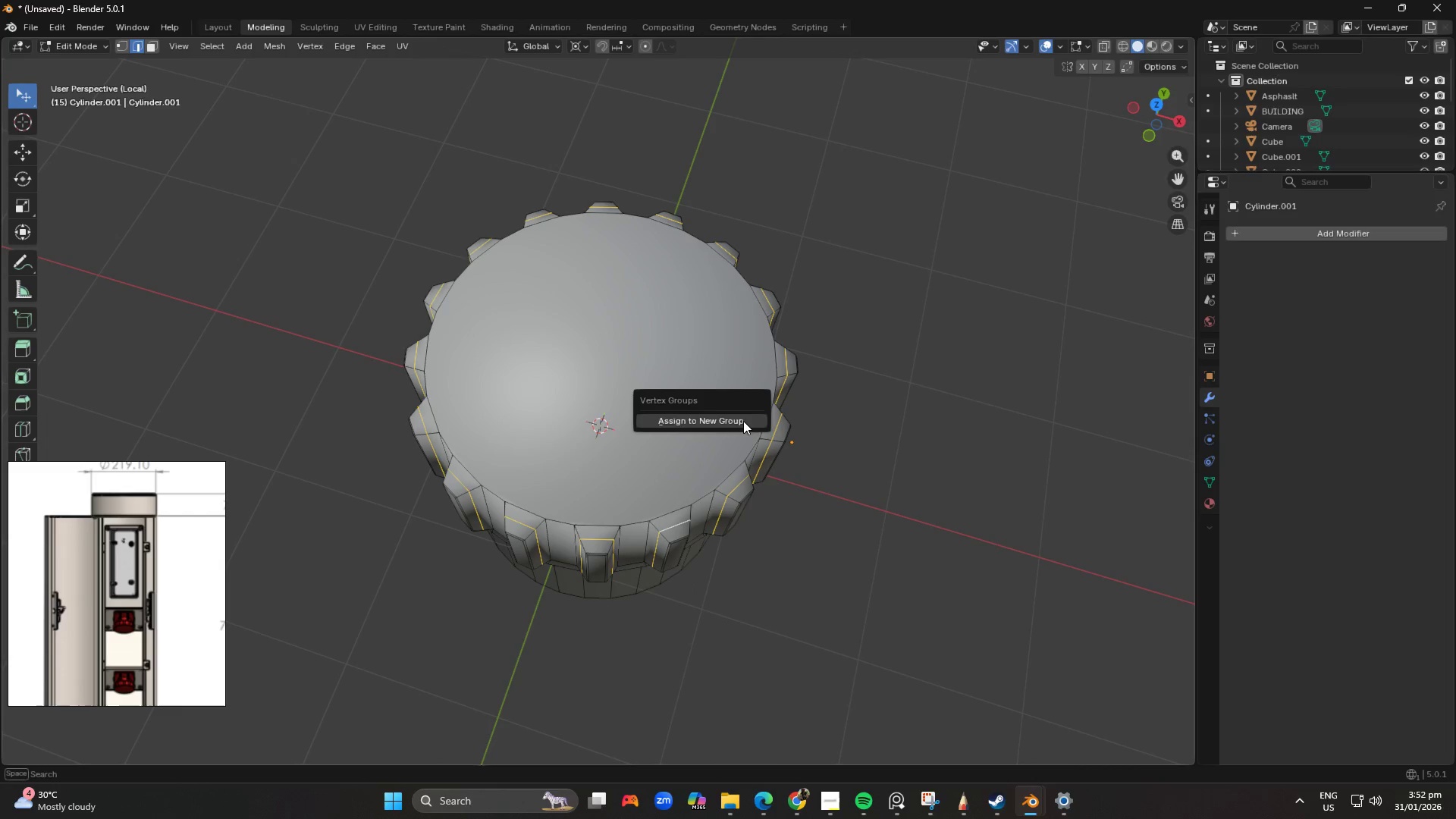 
key(Control+G)
 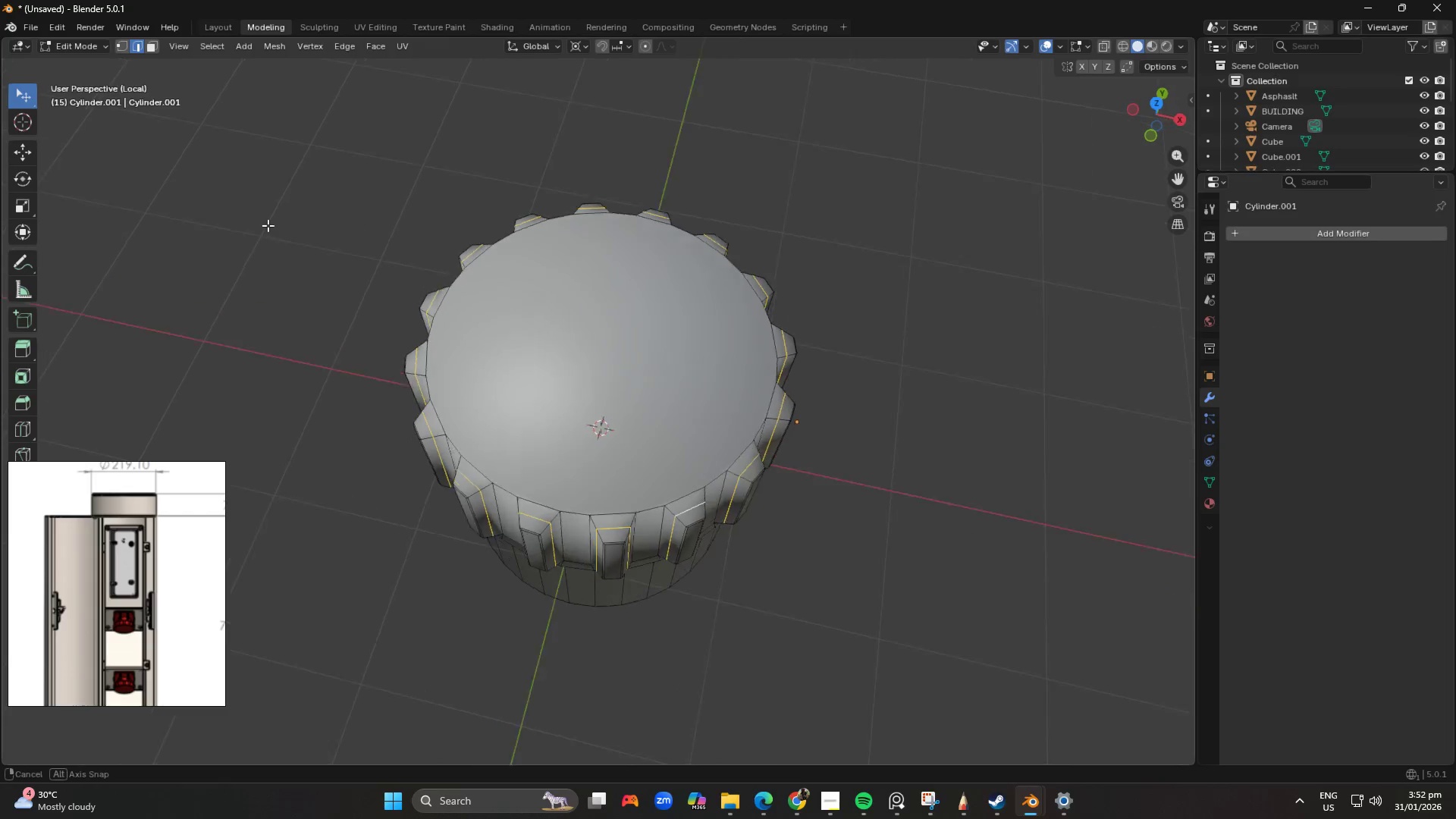 
scroll: coordinate [510, 254], scroll_direction: up, amount: 2.0
 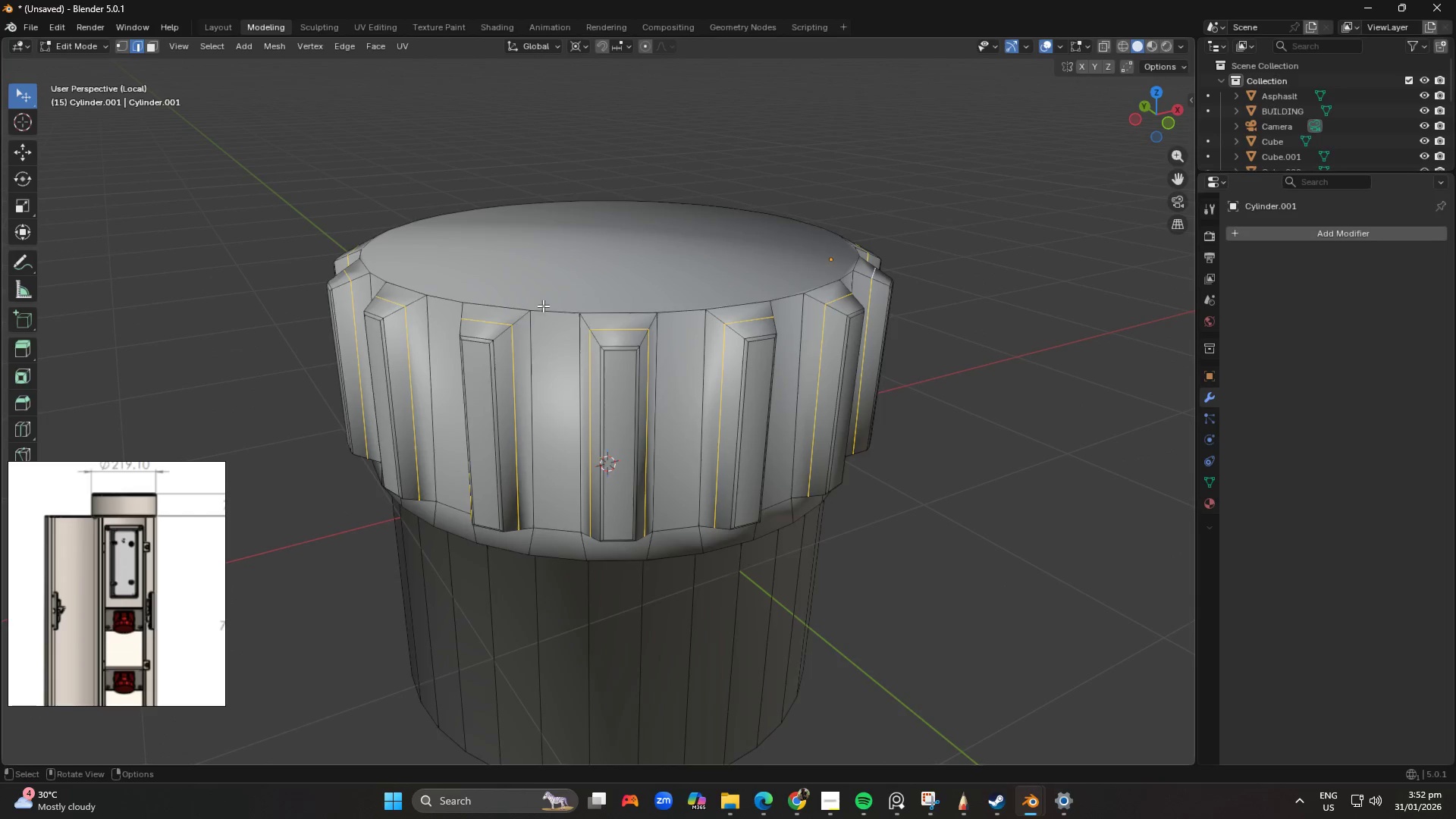 
key(Tab)
 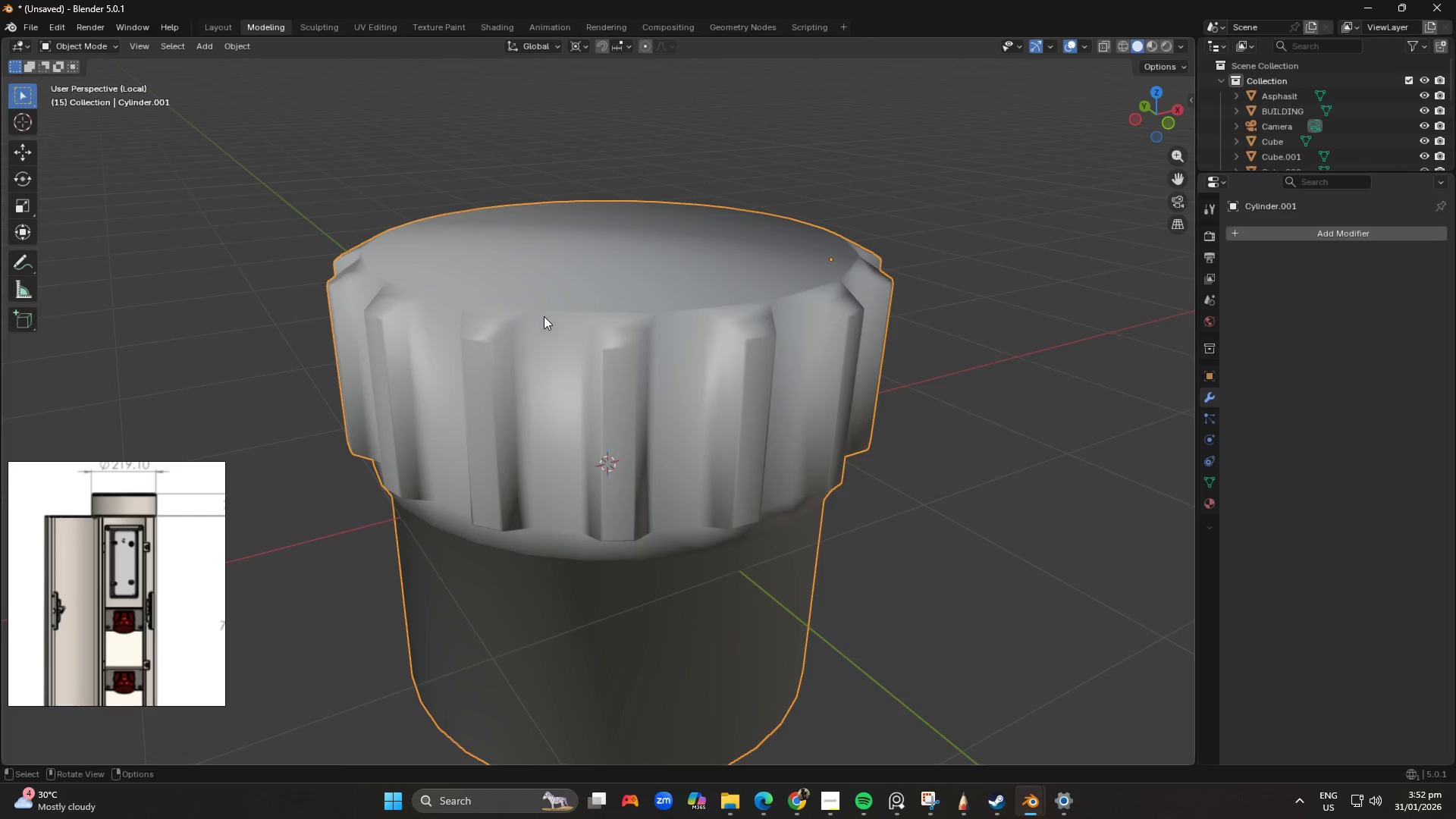 
scroll: coordinate [544, 319], scroll_direction: down, amount: 2.0
 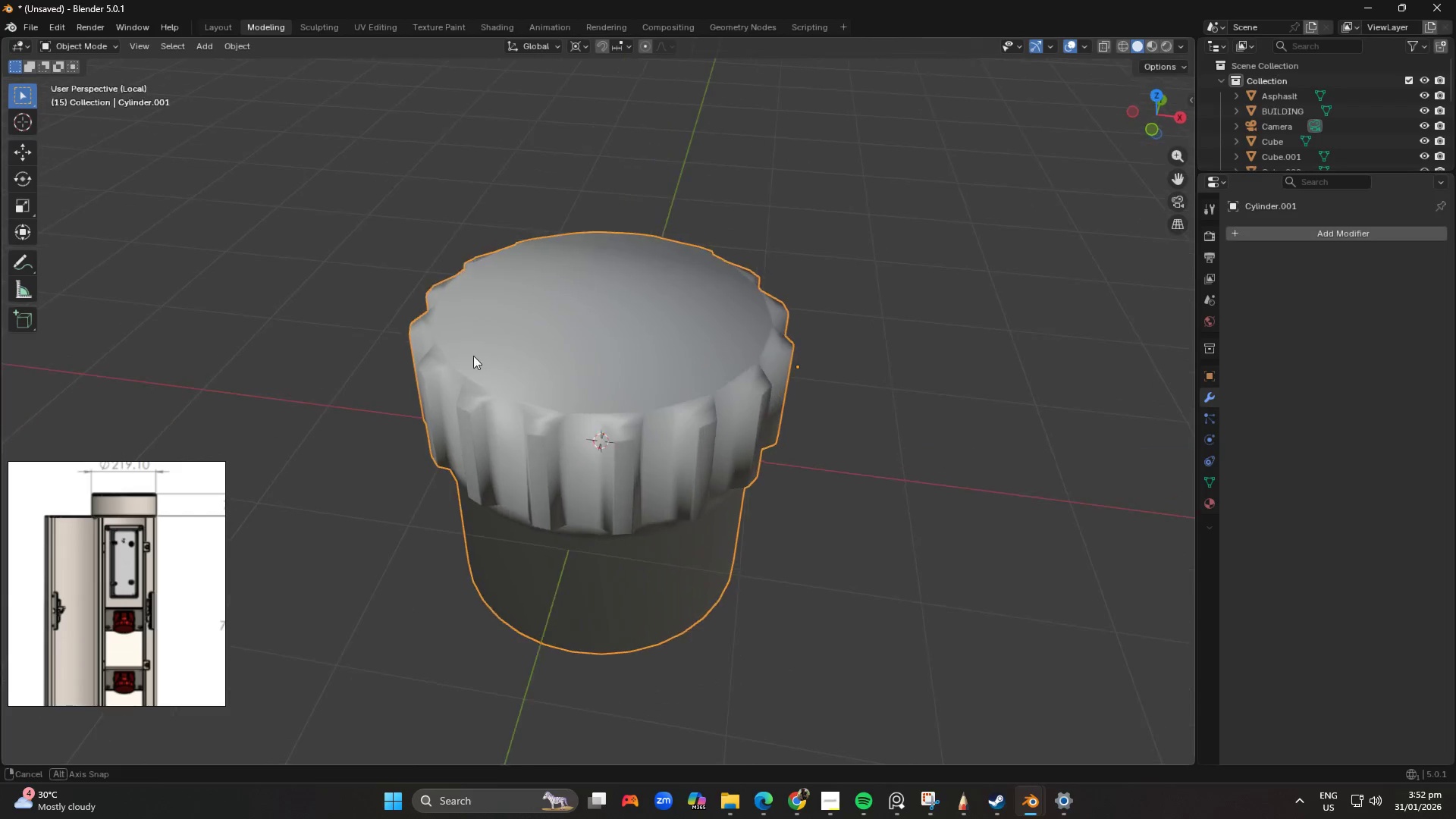 
key(Tab)
 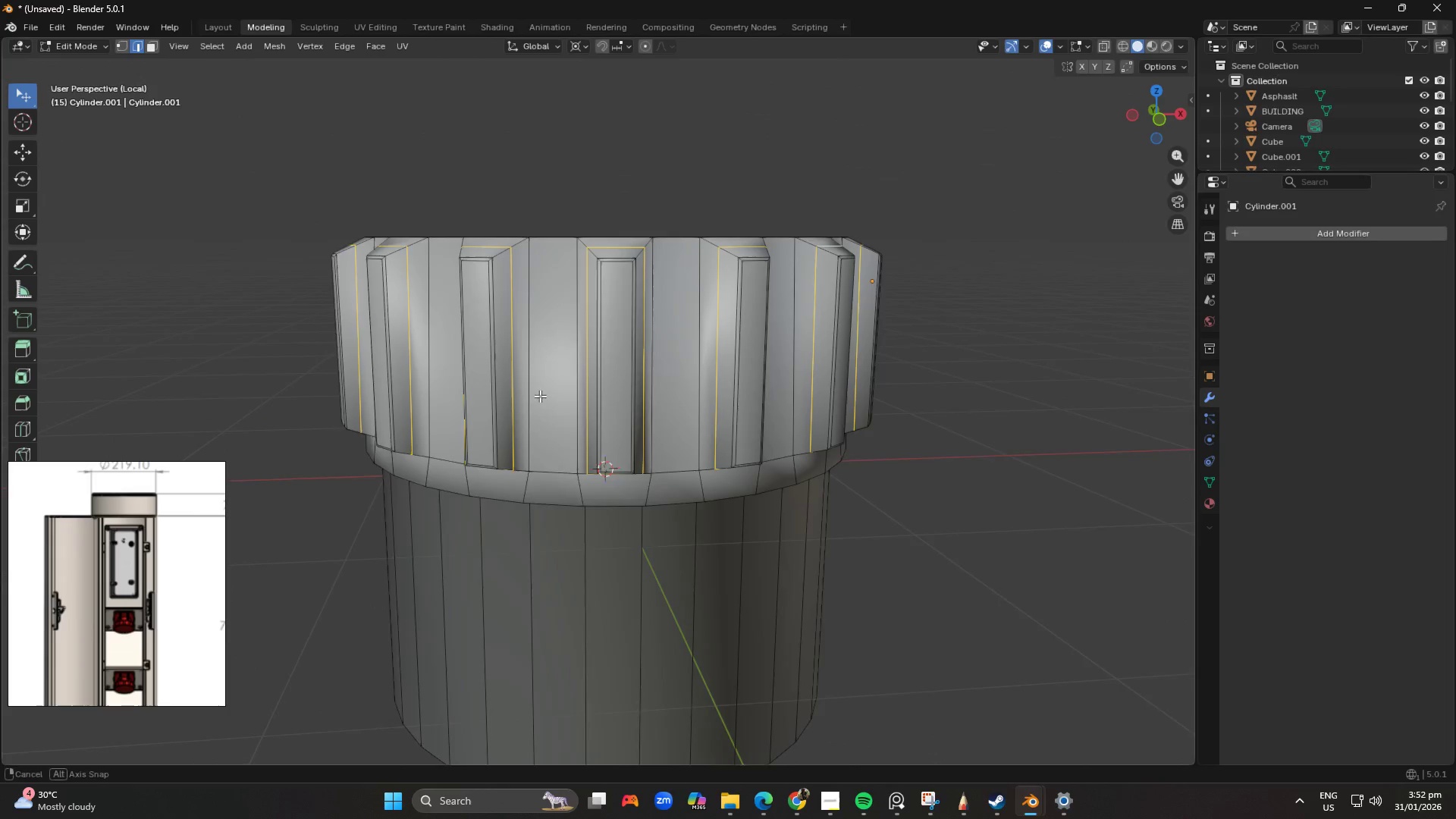 
scroll: coordinate [481, 384], scroll_direction: up, amount: 2.0
 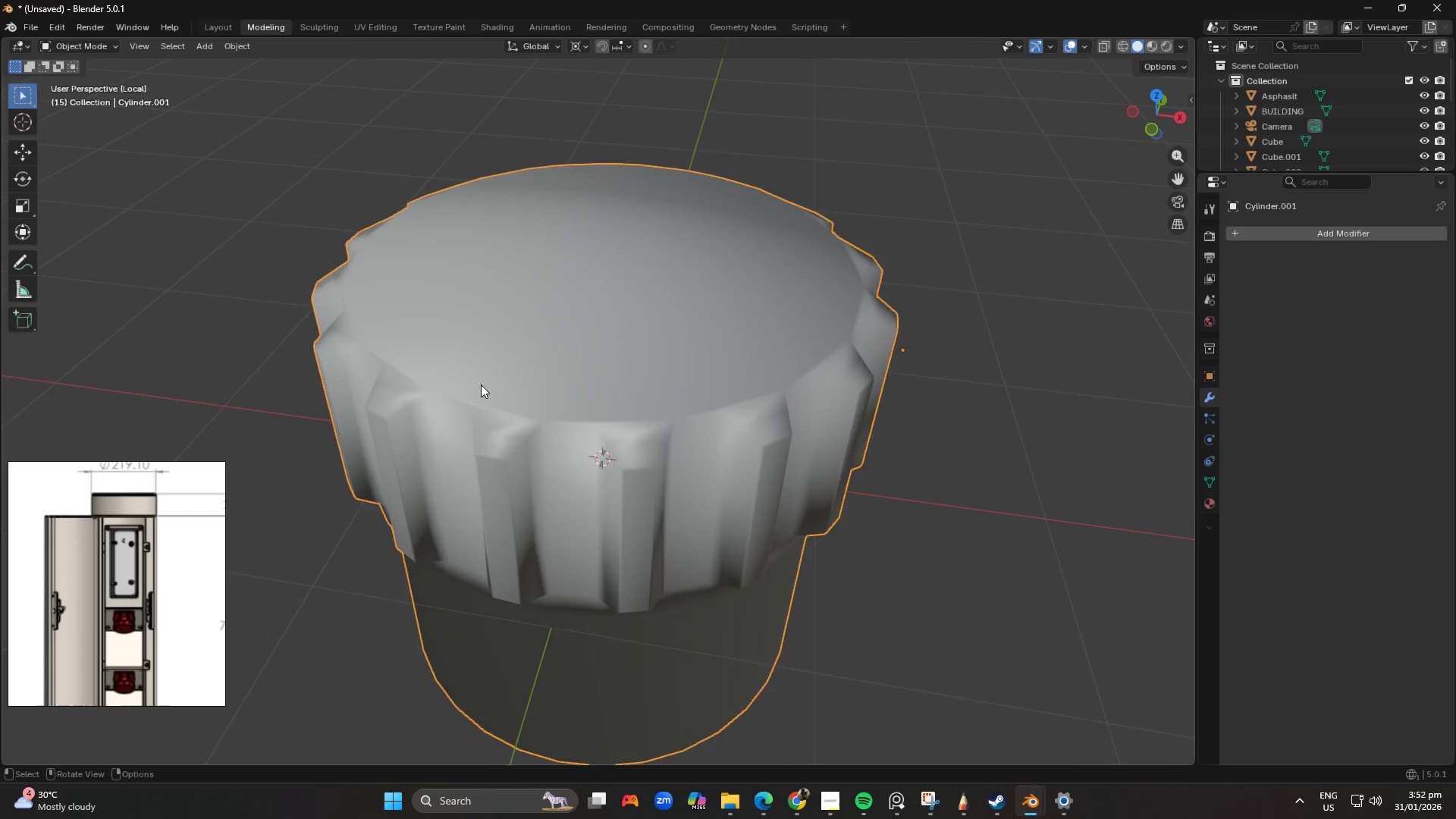 
key(Control+R)
 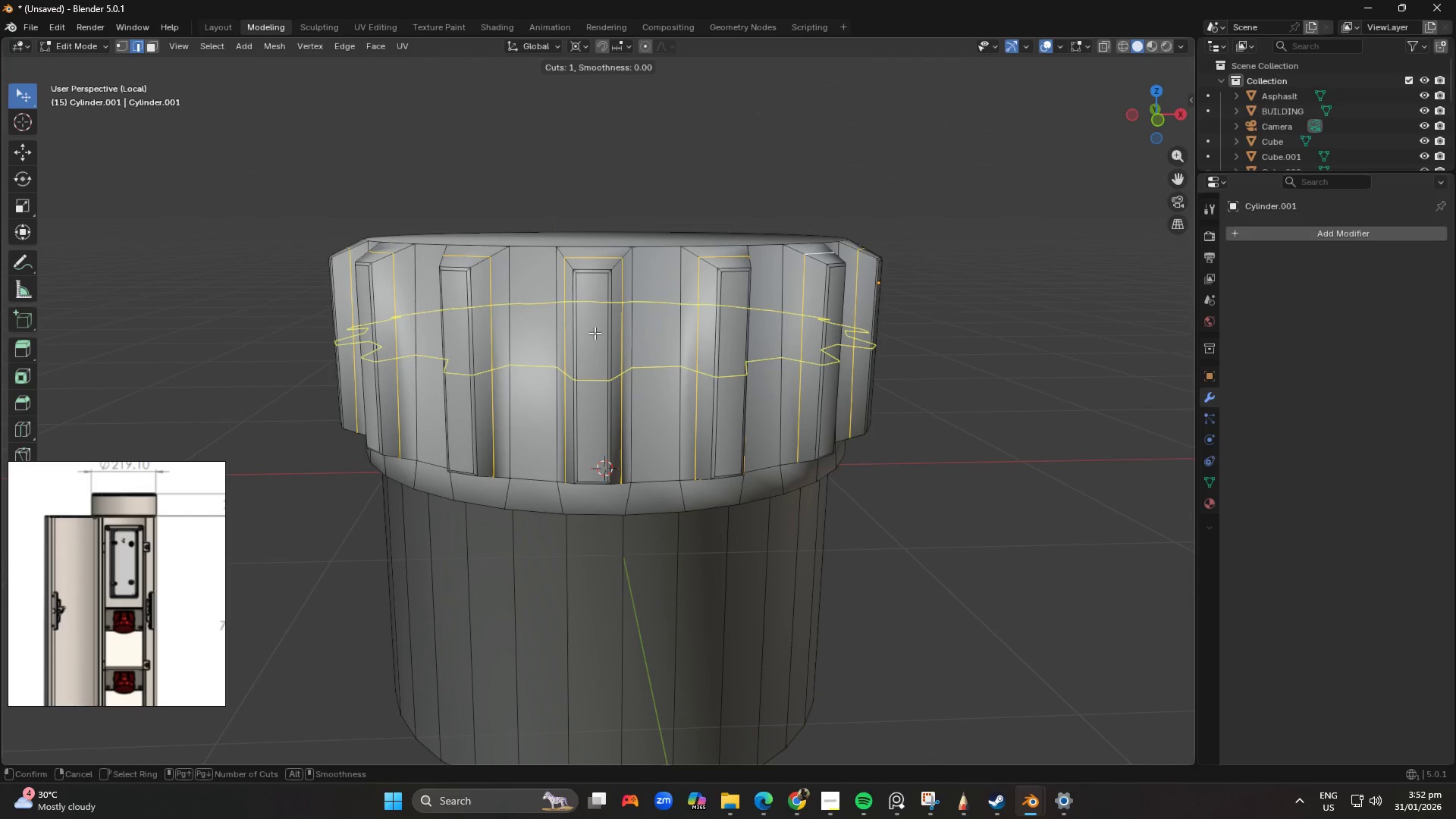 
left_click([595, 333])
 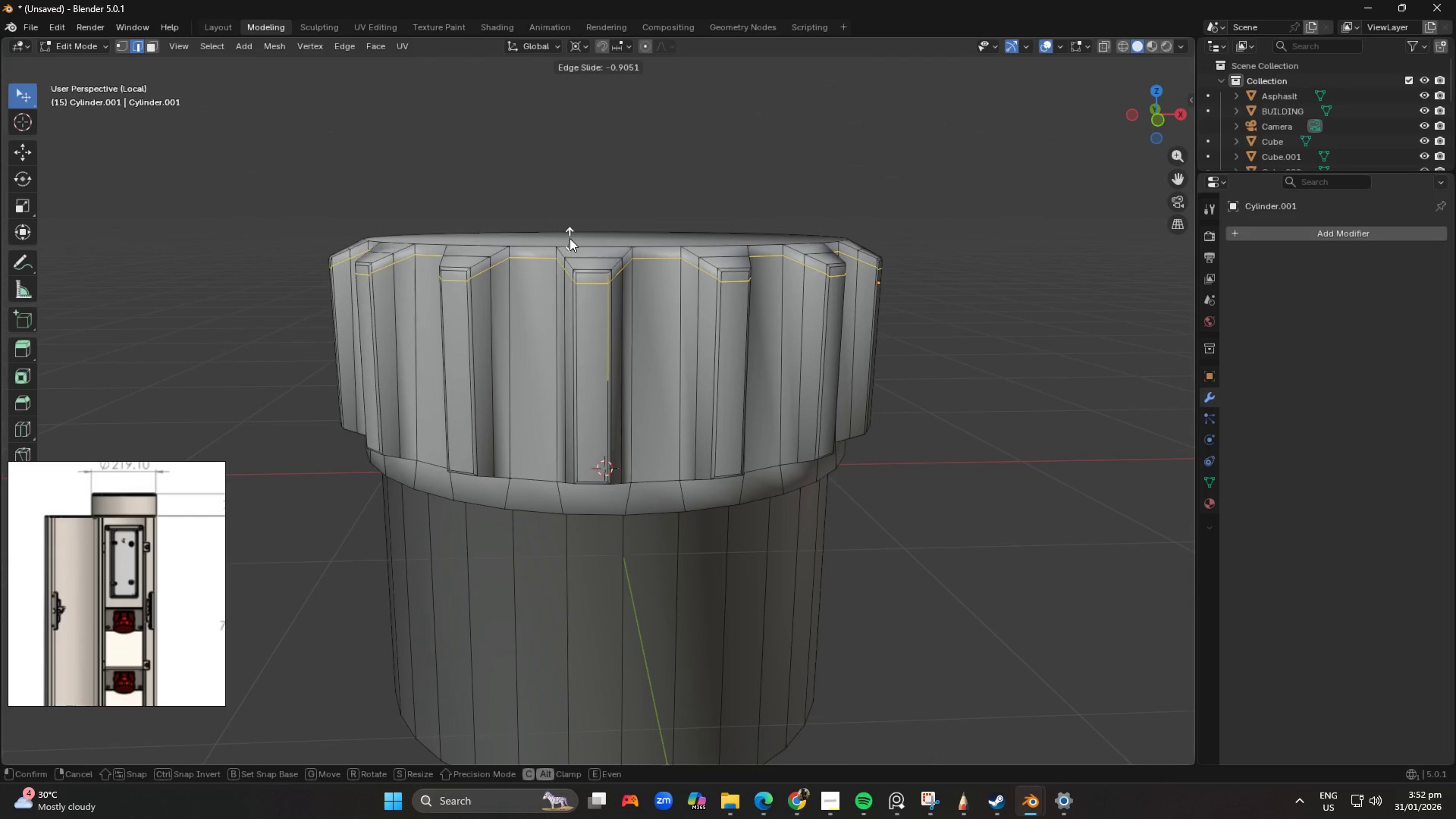 
left_click_drag(start_coordinate=[570, 236], to_coordinate=[573, 237])
 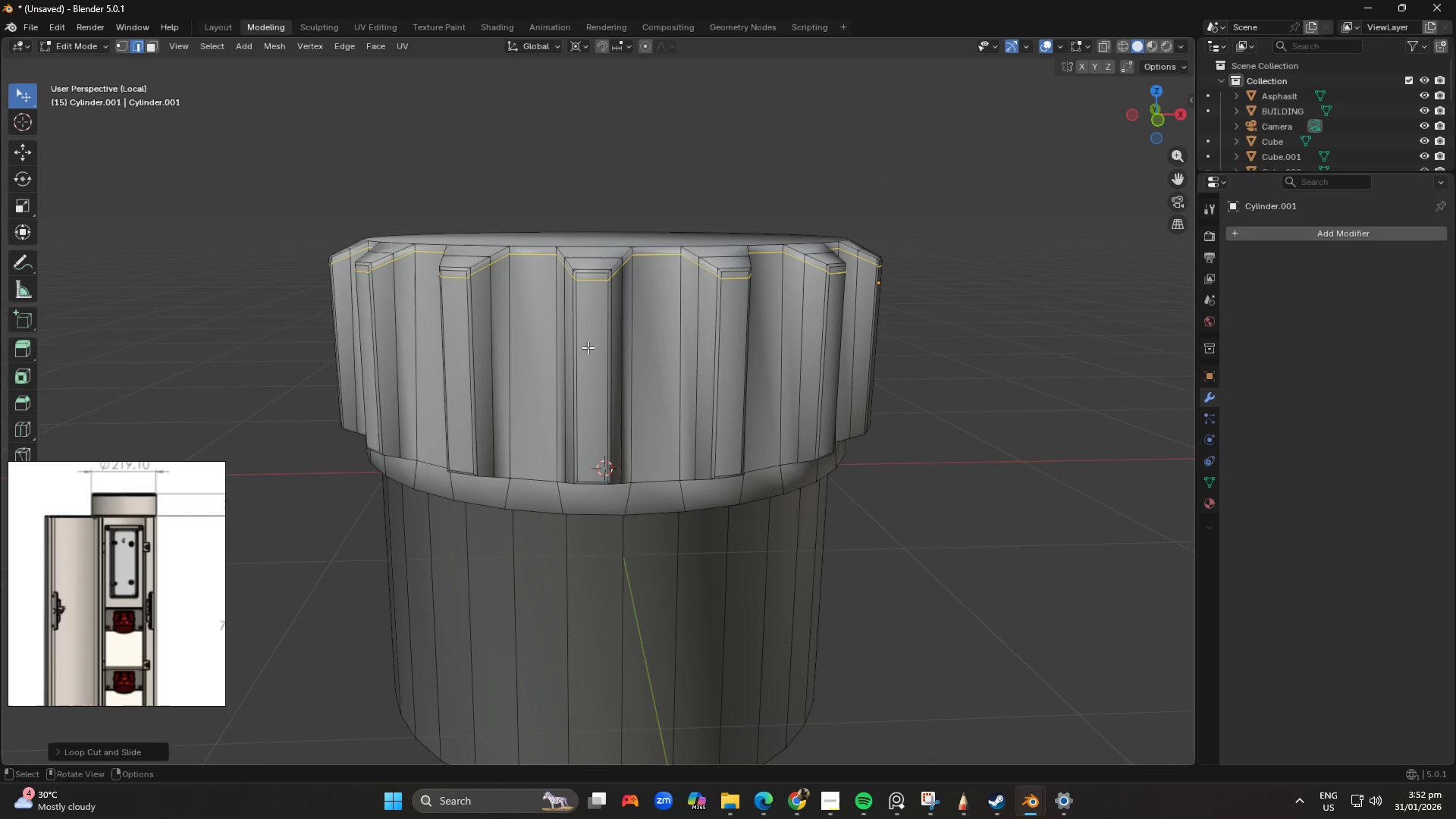 
key(Control+ControlLeft)
 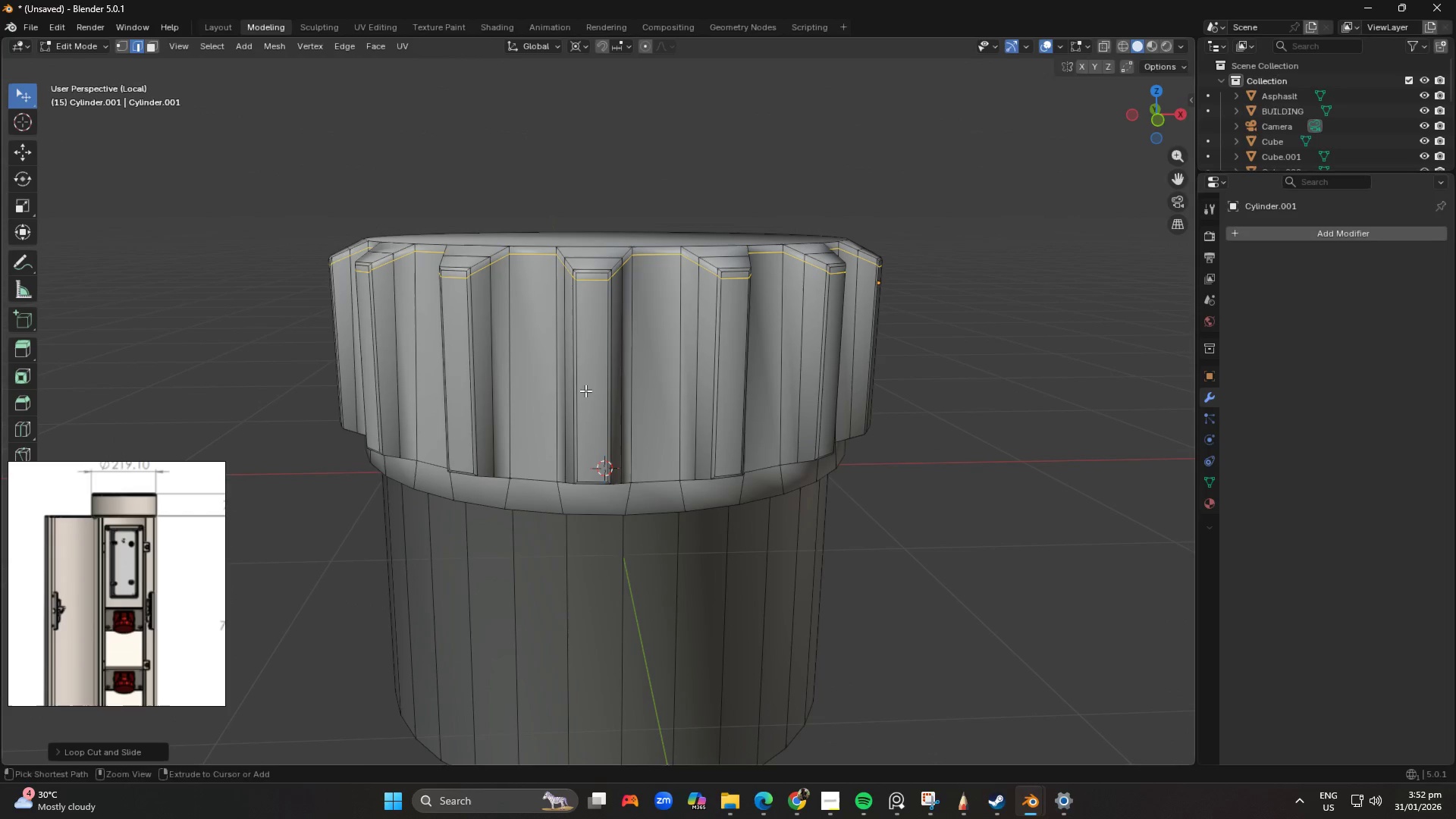 
key(Control+R)
 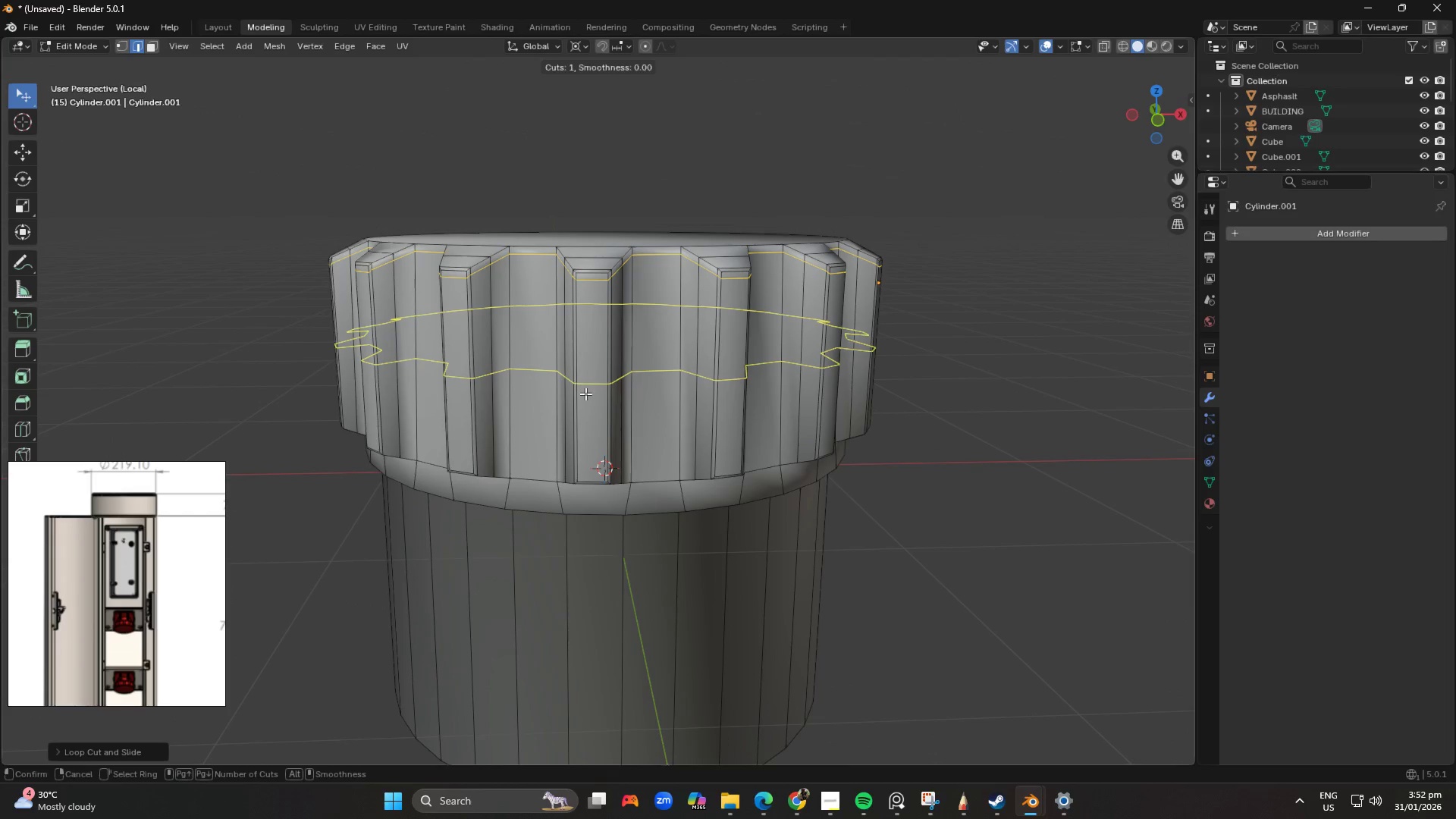 
left_click_drag(start_coordinate=[585, 394], to_coordinate=[587, 397])
 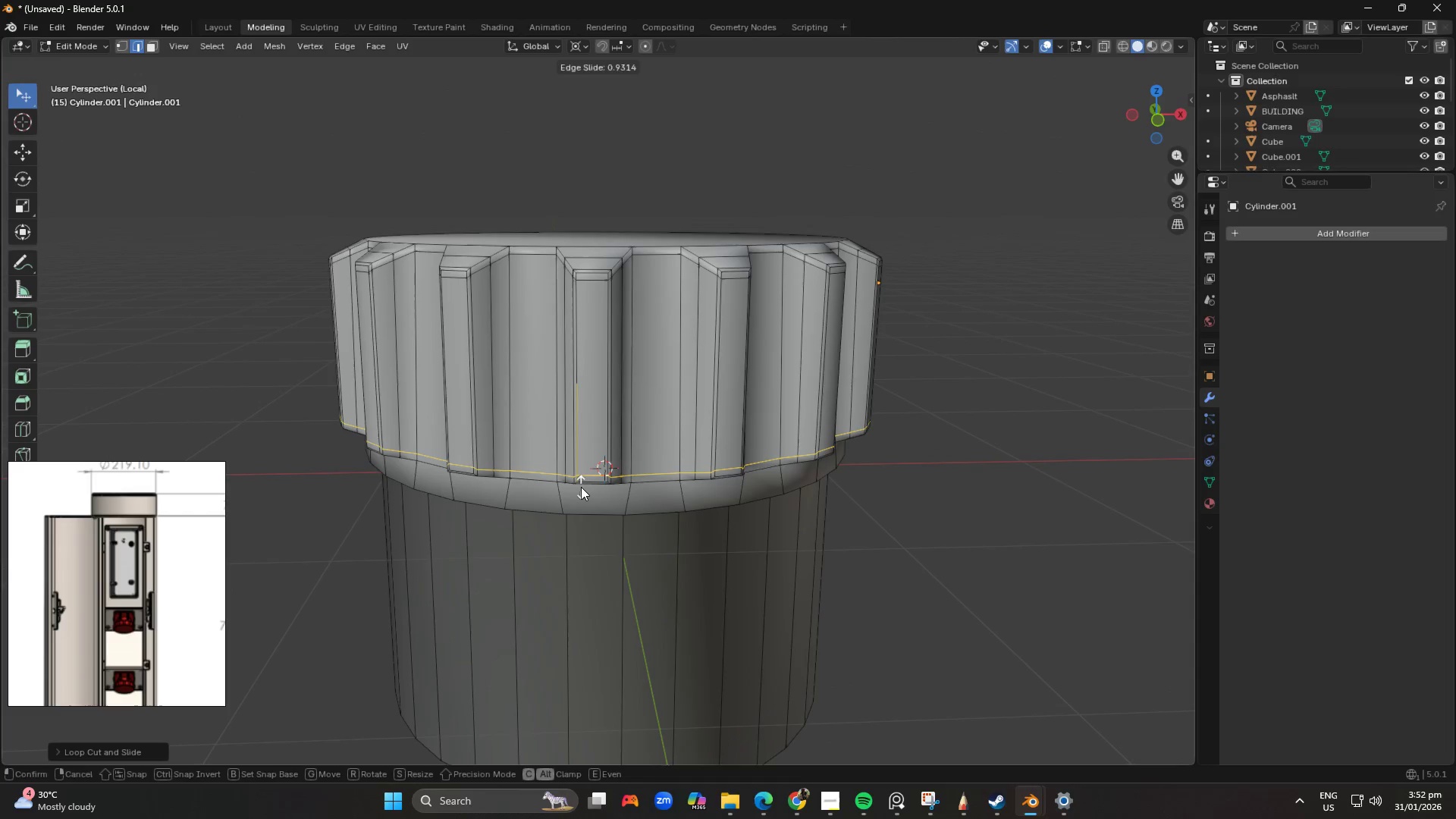 
left_click([581, 488])
 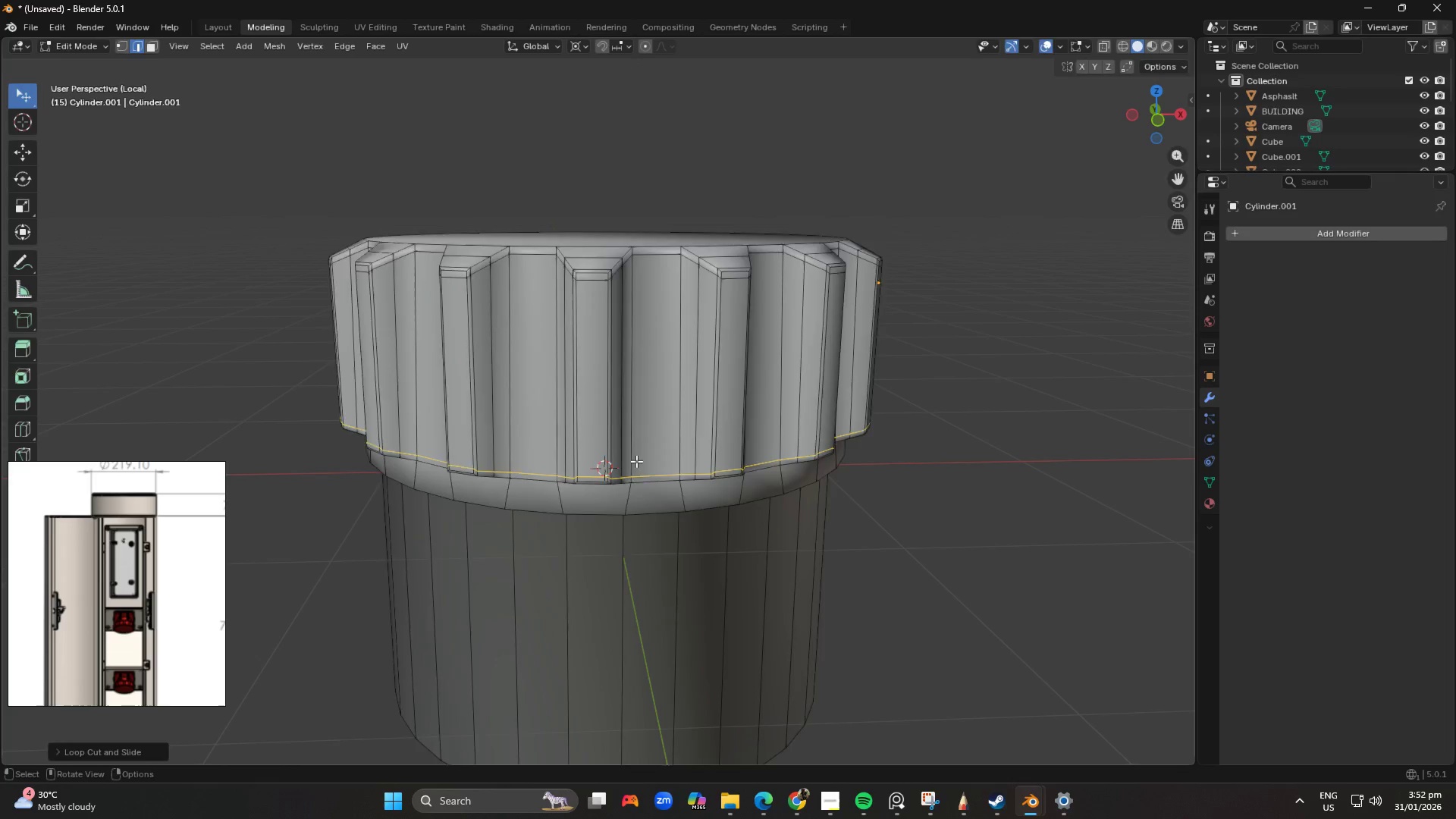 
key(Tab)
 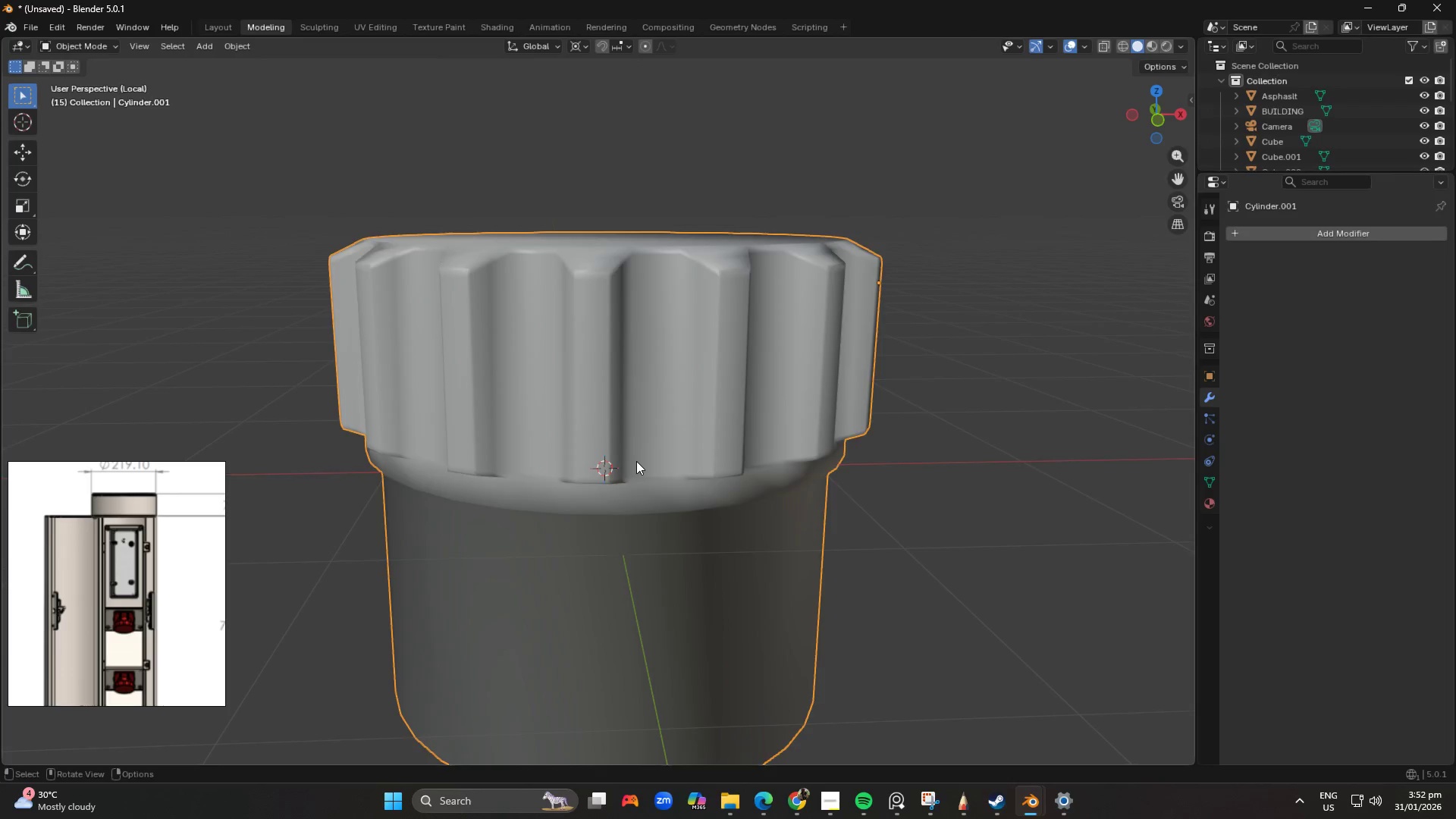 
scroll: coordinate [529, 485], scroll_direction: down, amount: 3.0
 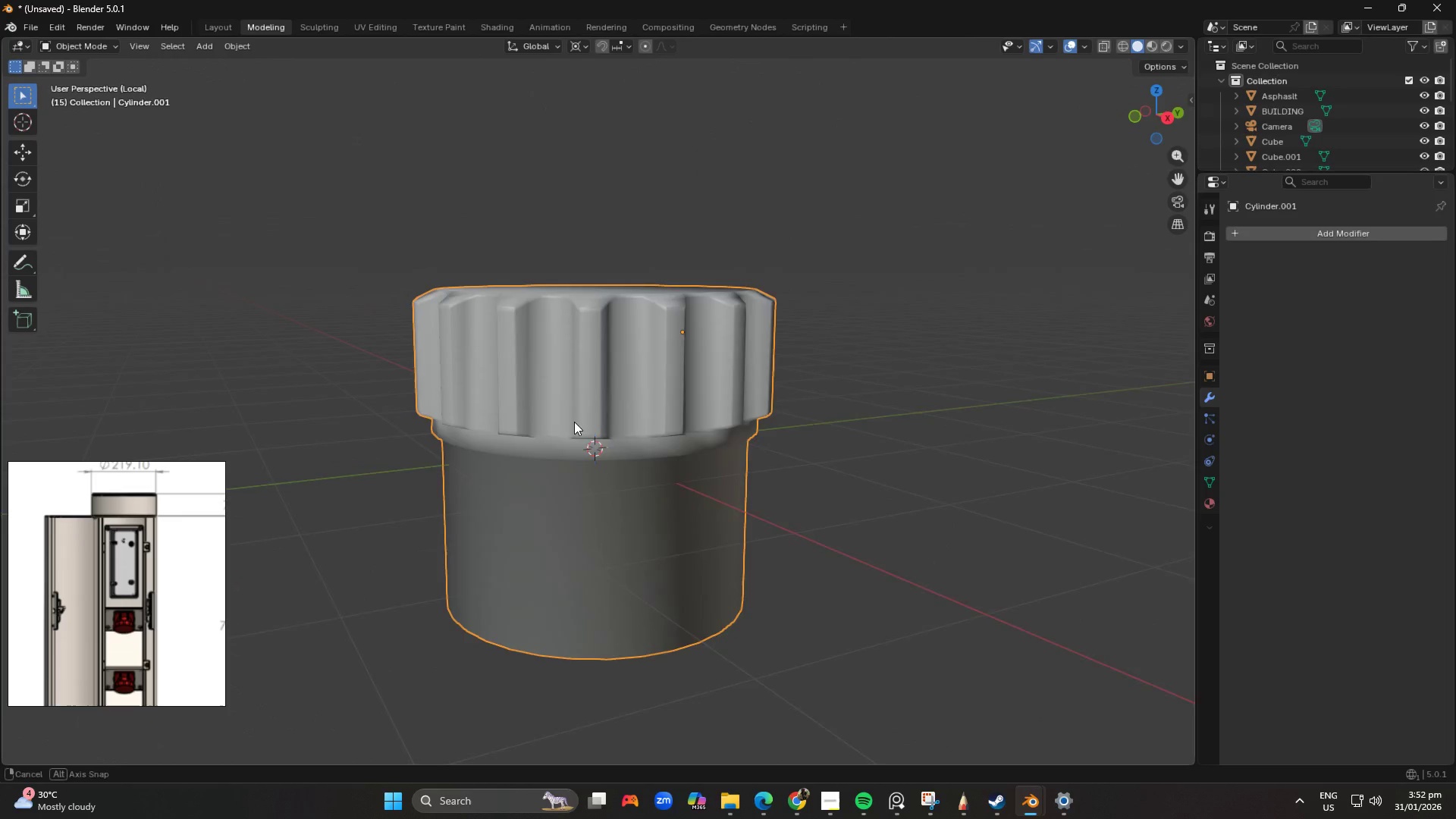 
scroll: coordinate [657, 520], scroll_direction: up, amount: 1.0
 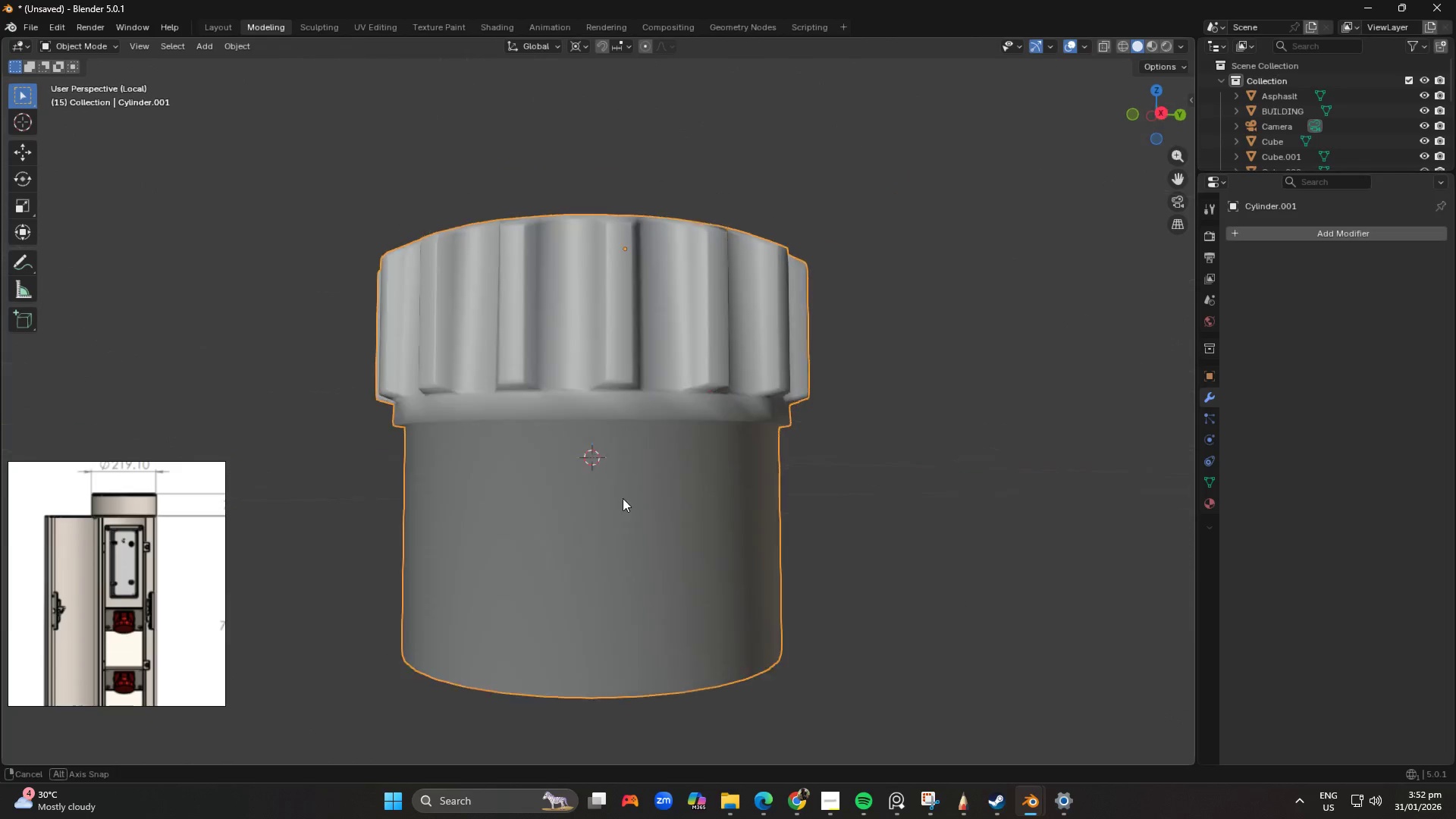 
key(Tab)
 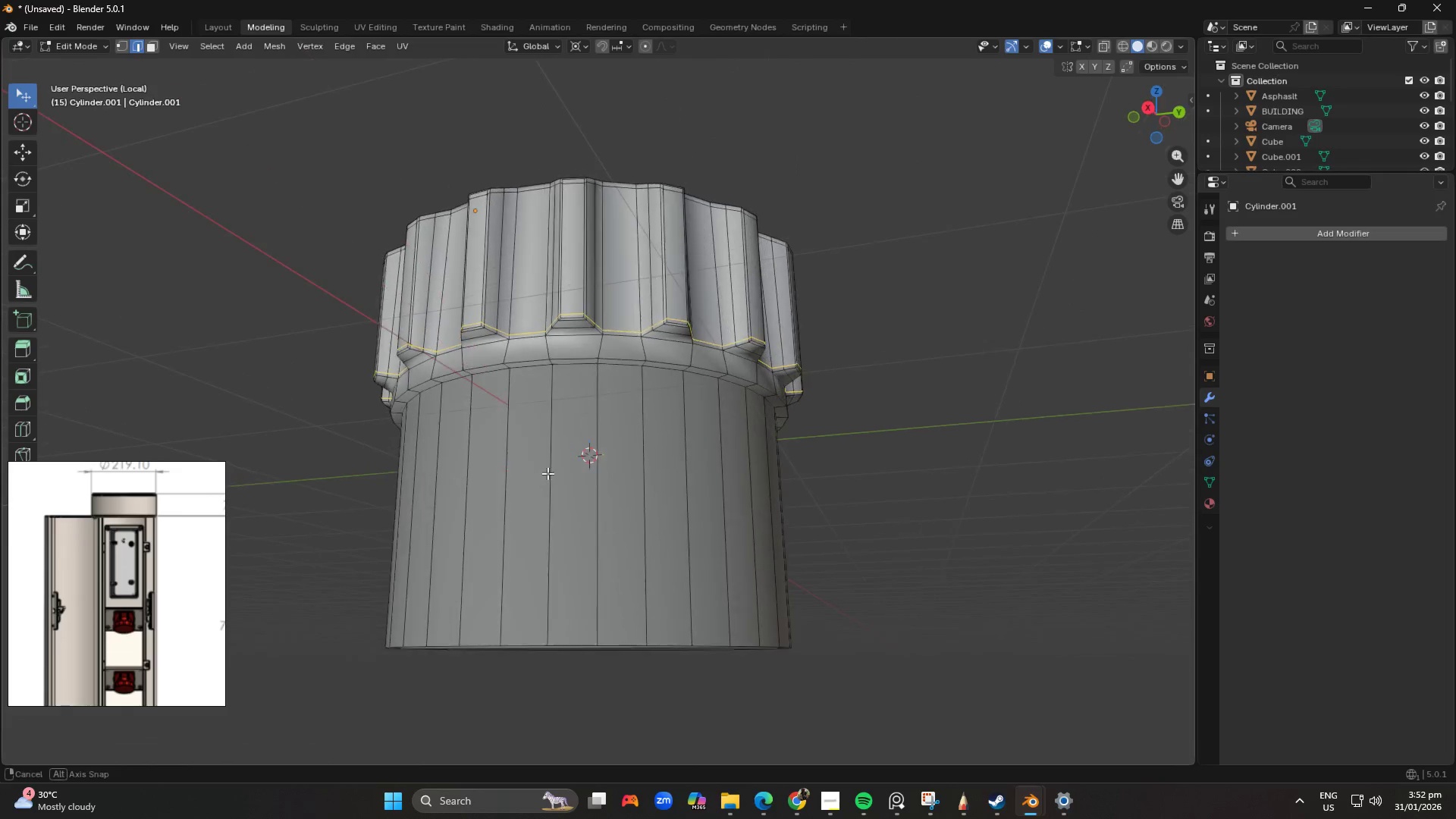 
key(Control+R)
 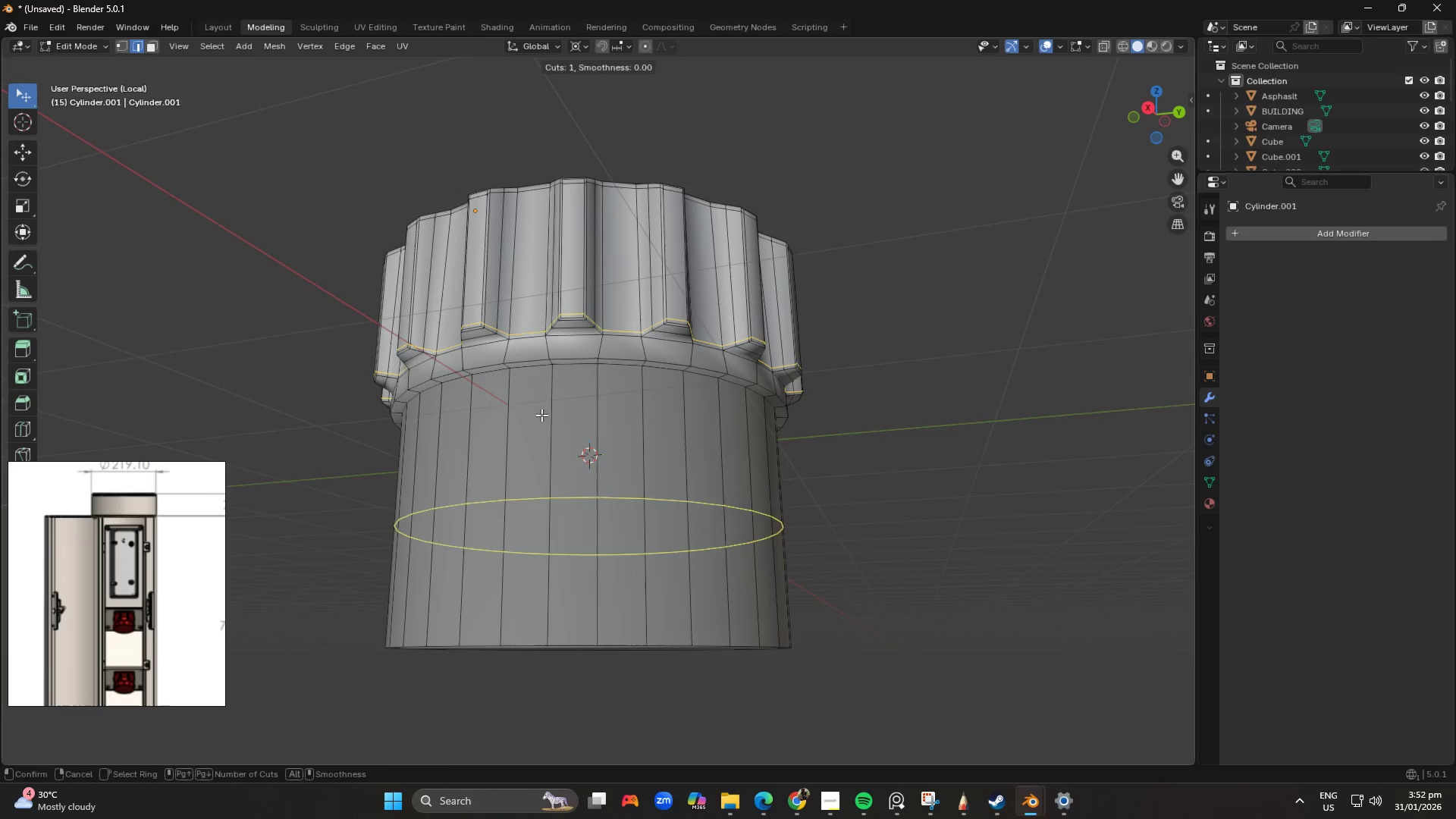 
left_click([541, 415])
 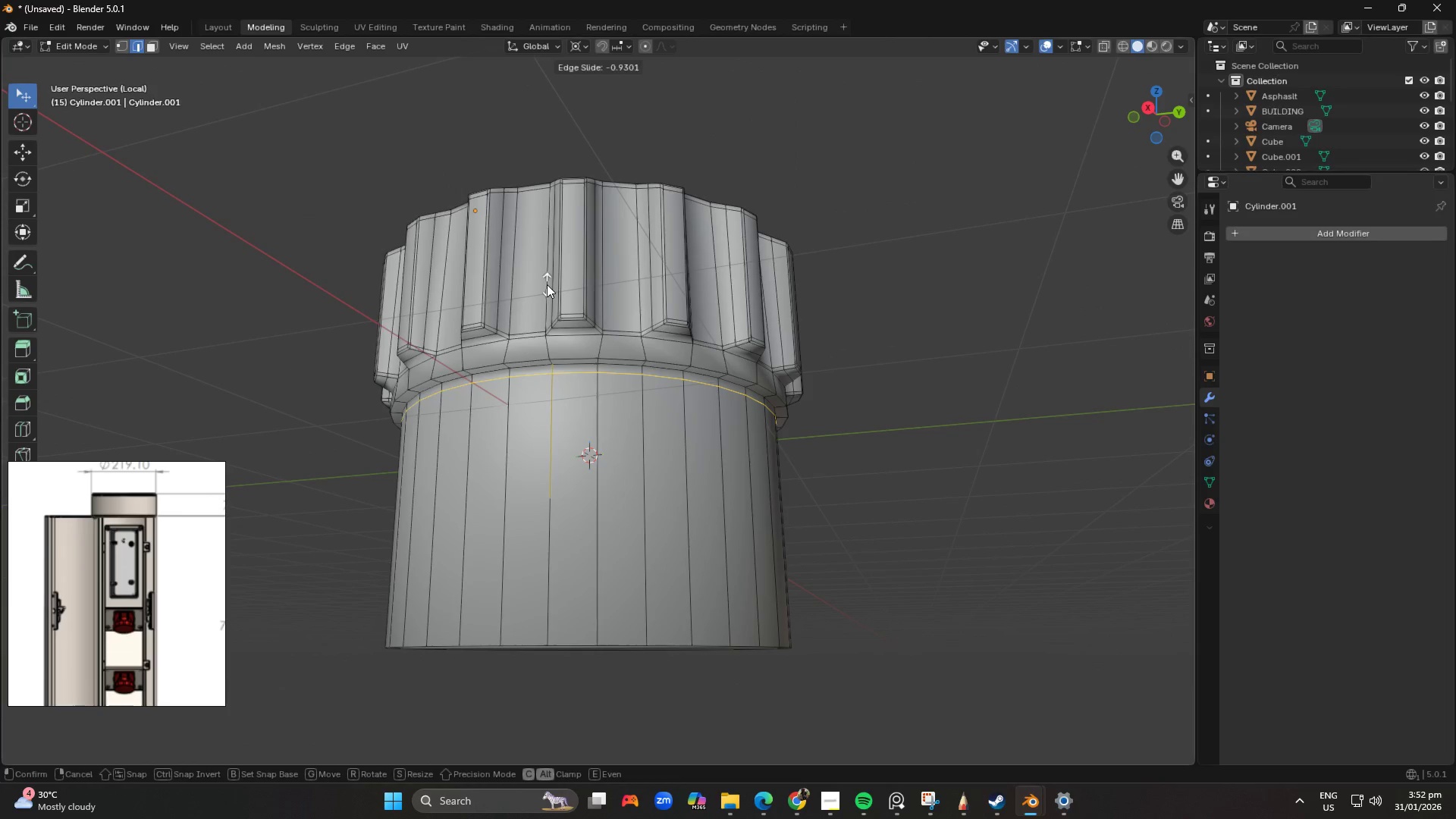 
left_click([548, 283])
 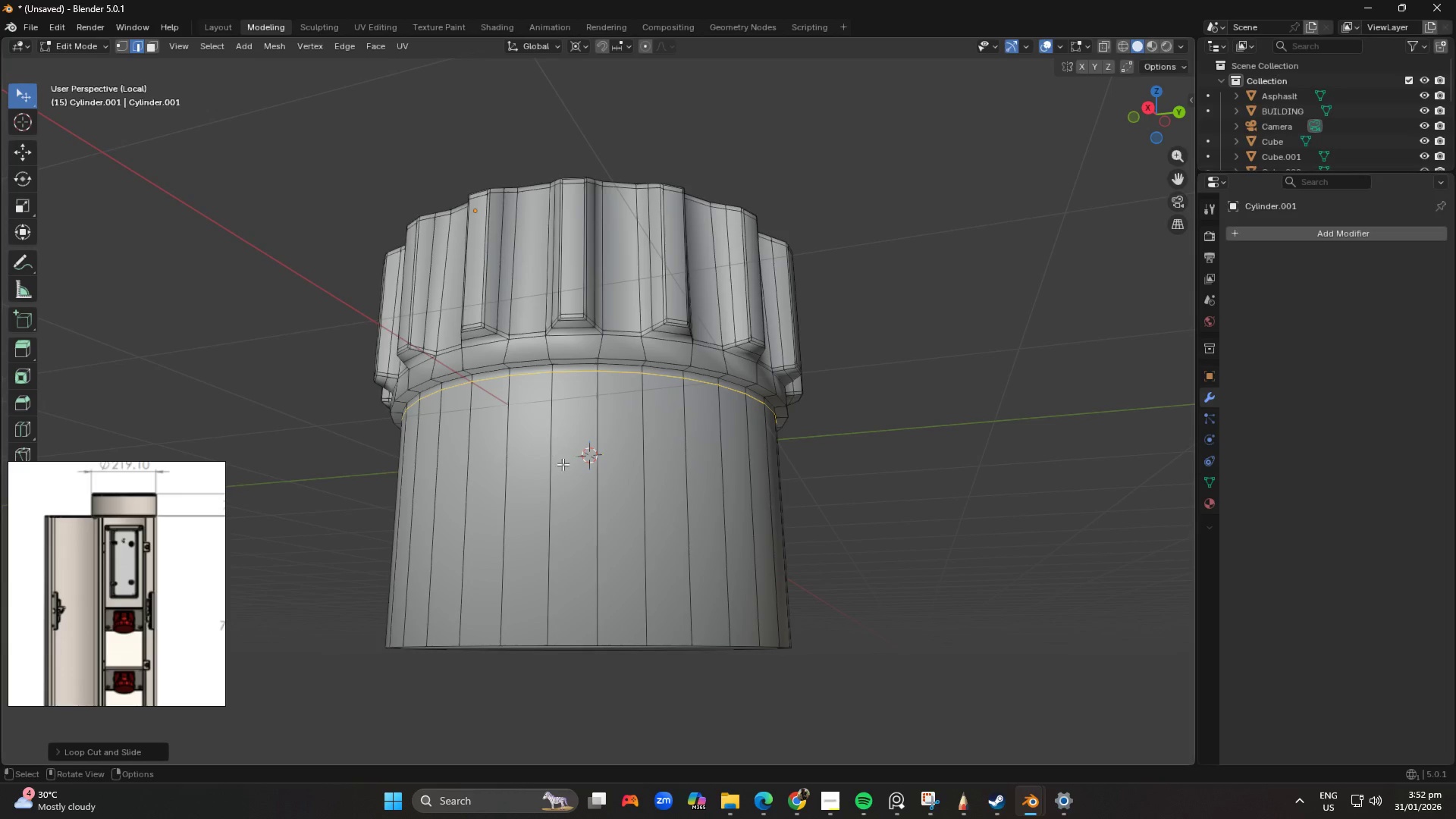 
scroll: coordinate [565, 520], scroll_direction: down, amount: 3.0
 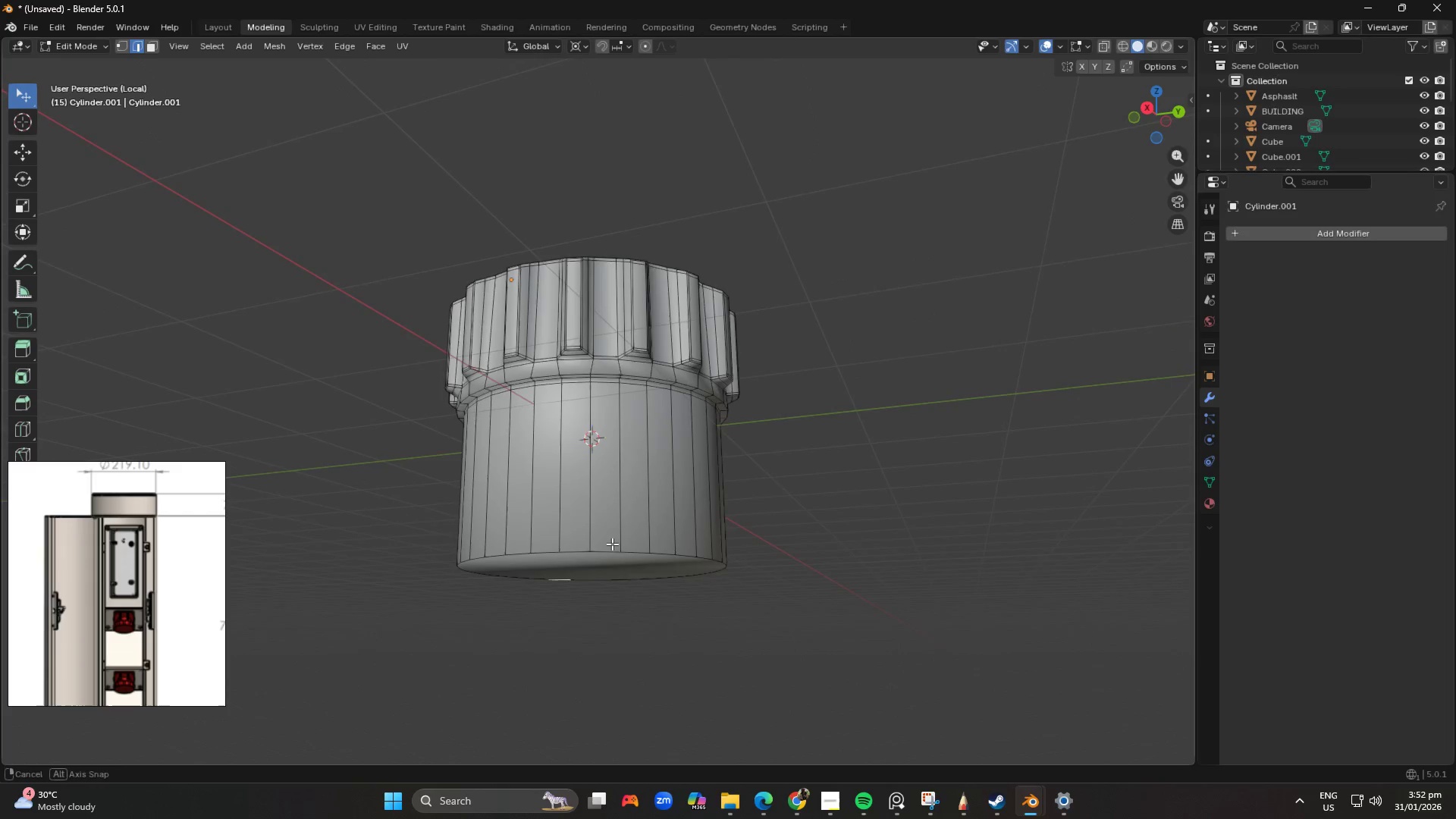 
key(3)
 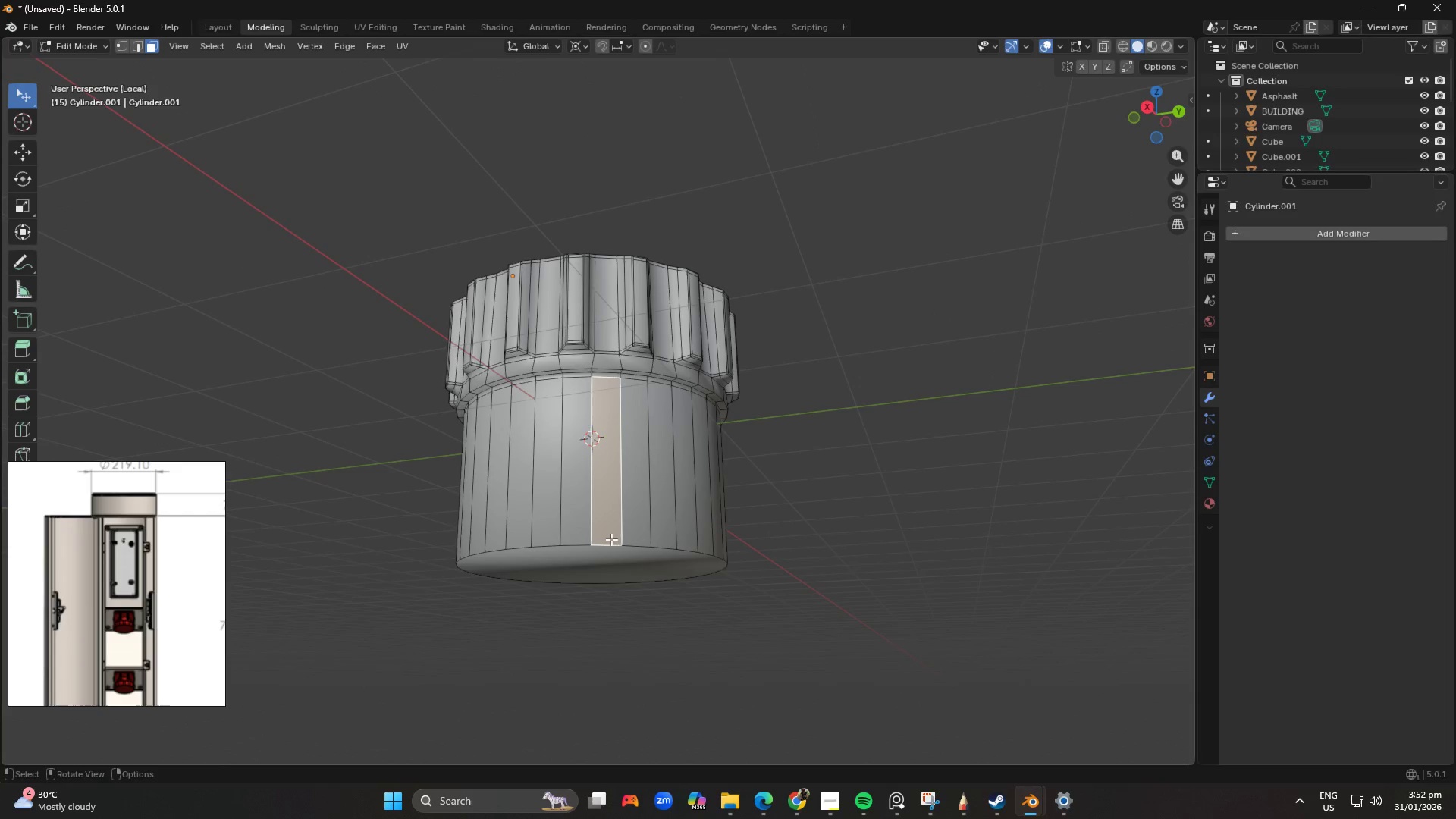 
left_click([611, 539])
 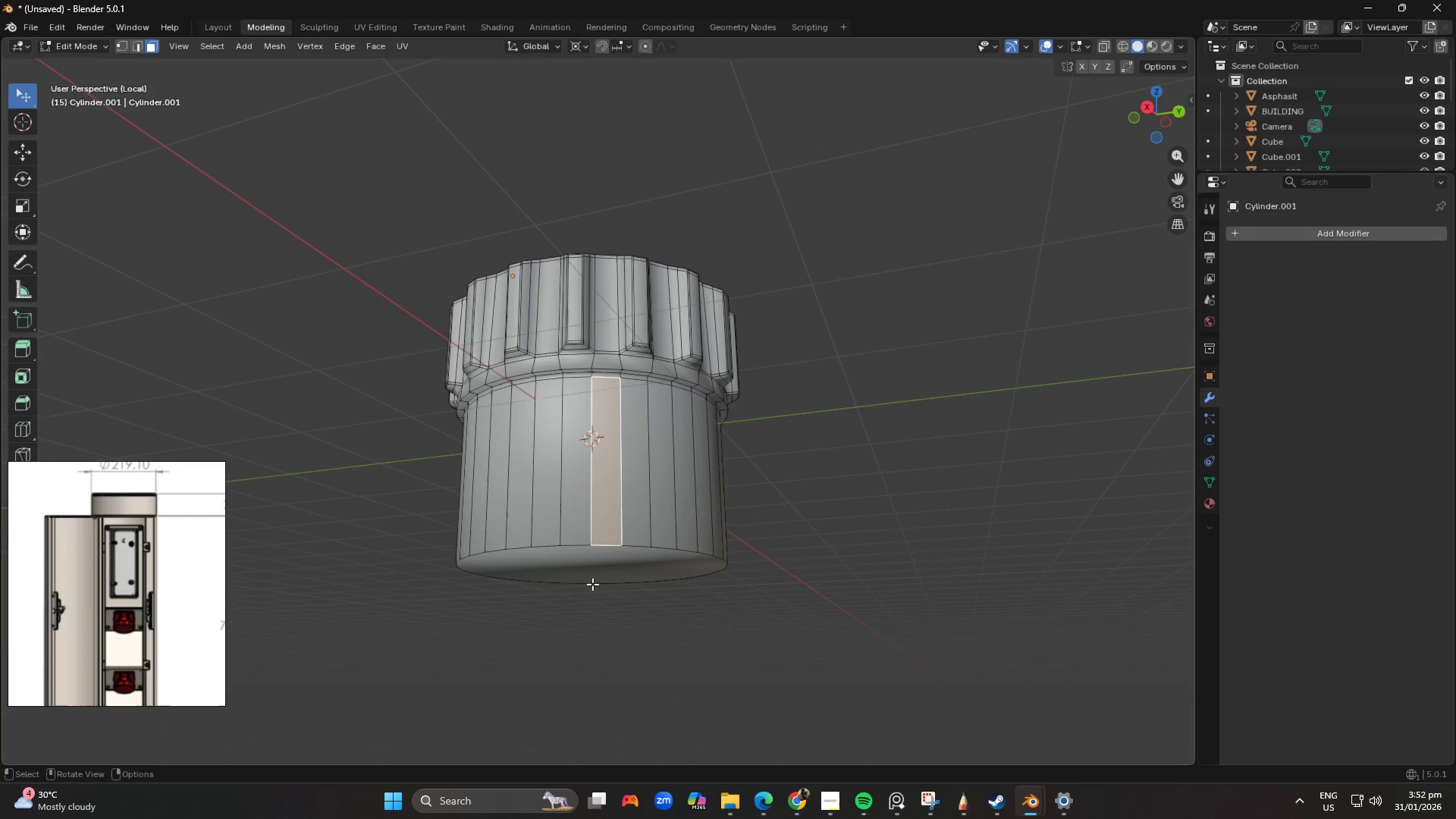 
left_click([591, 580])
 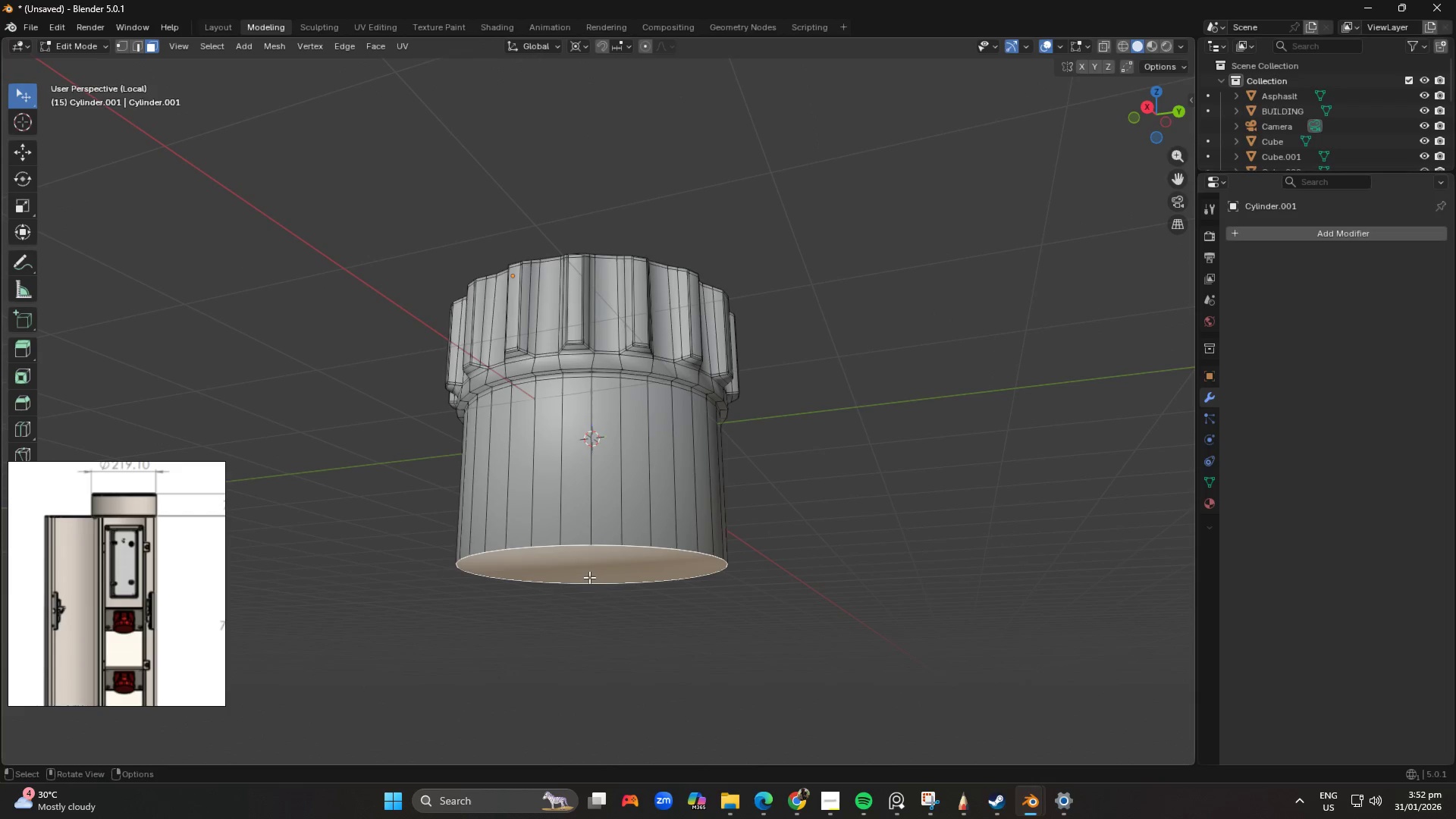 
type(gz)
 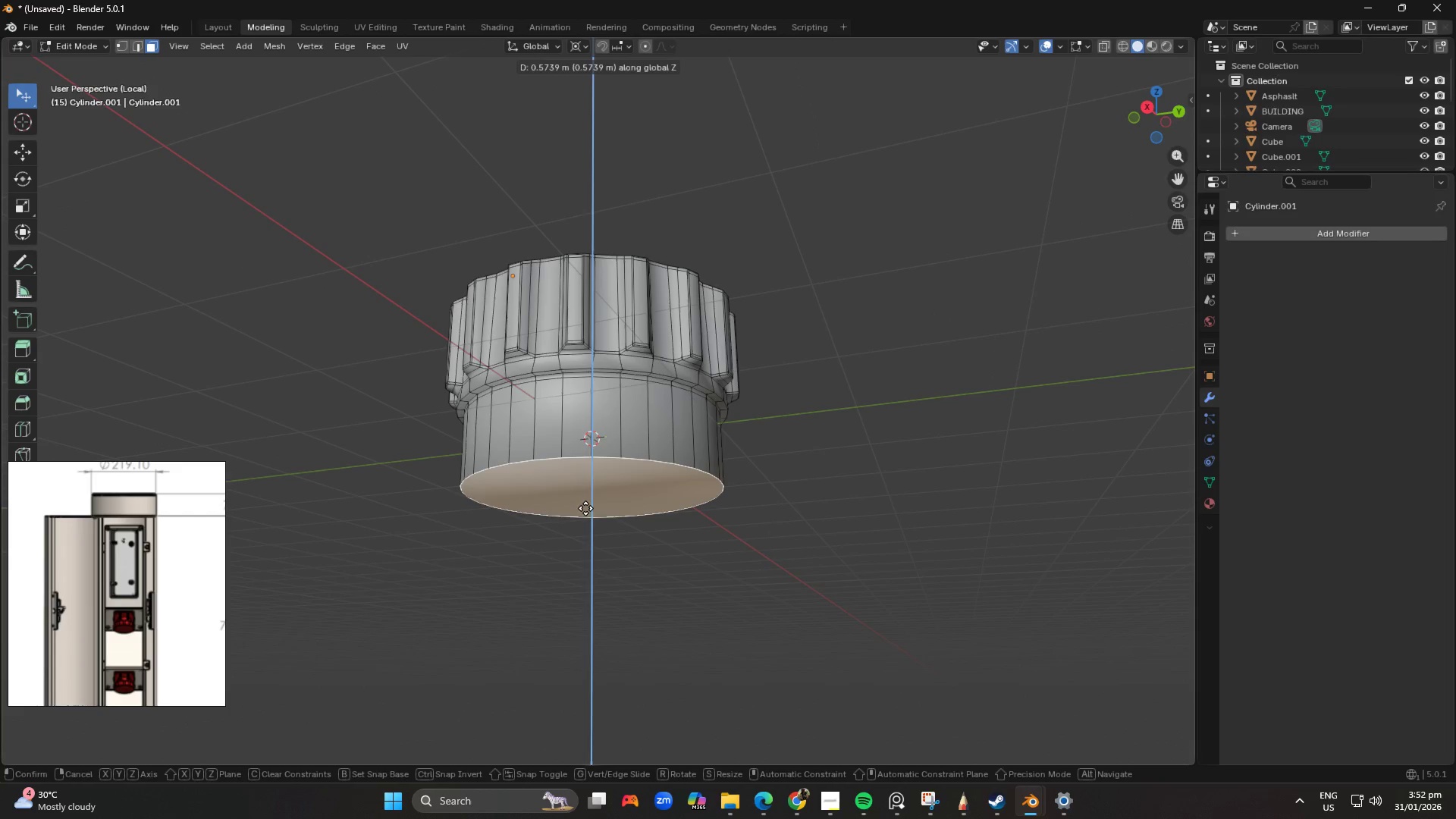 
left_click([588, 507])
 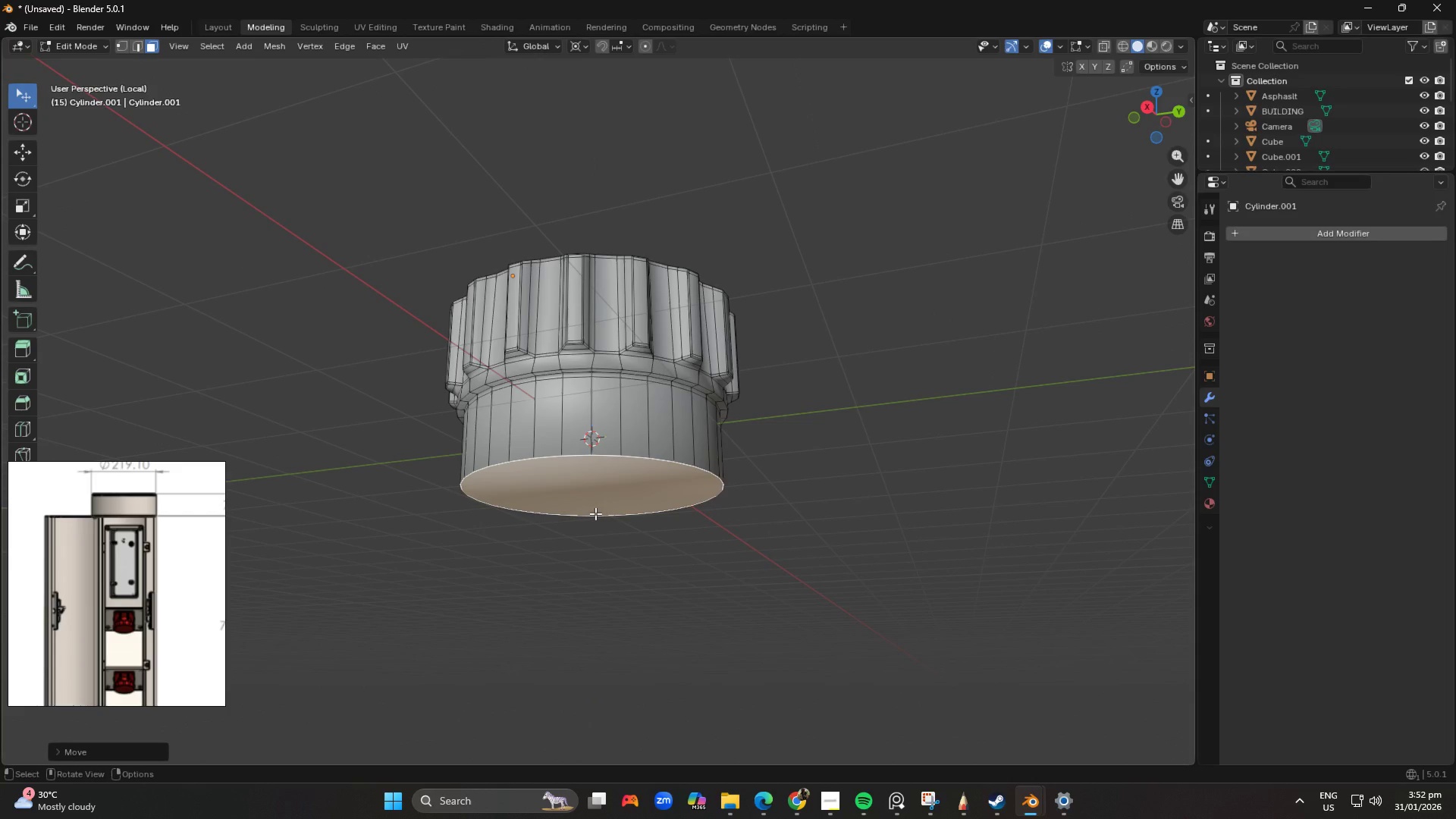 
type(gz)
 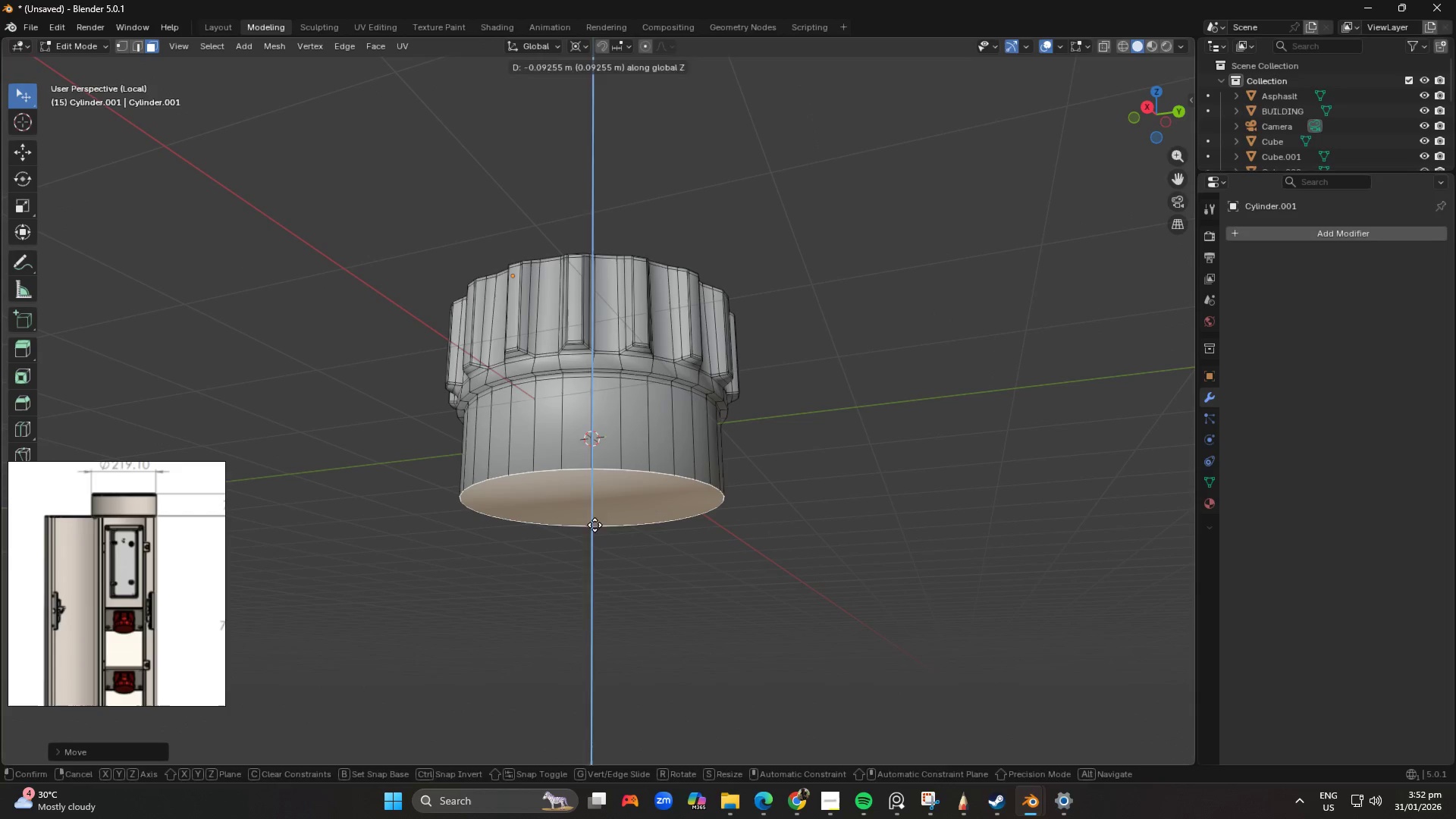 
left_click([595, 525])
 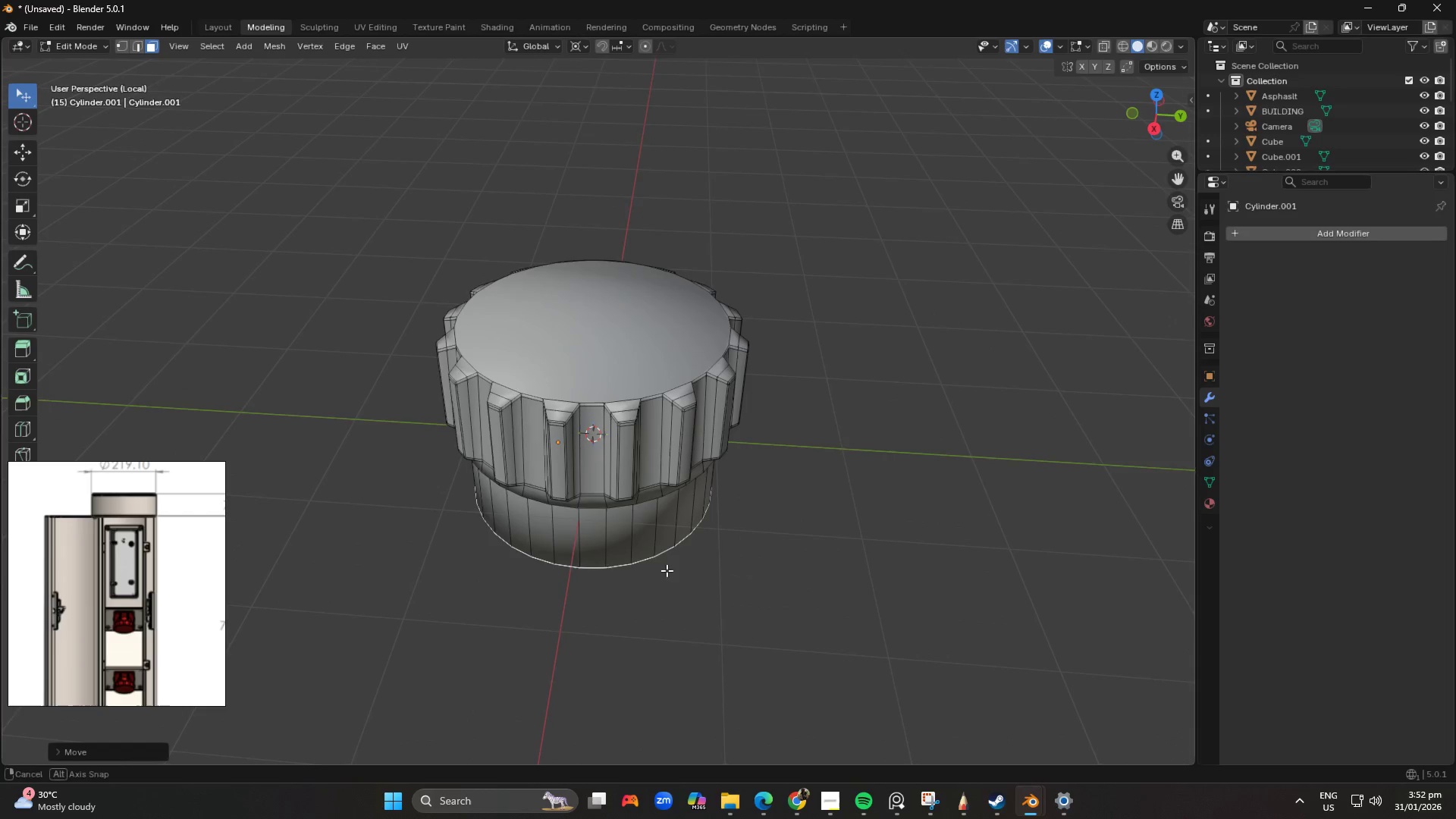 
key(Tab)
 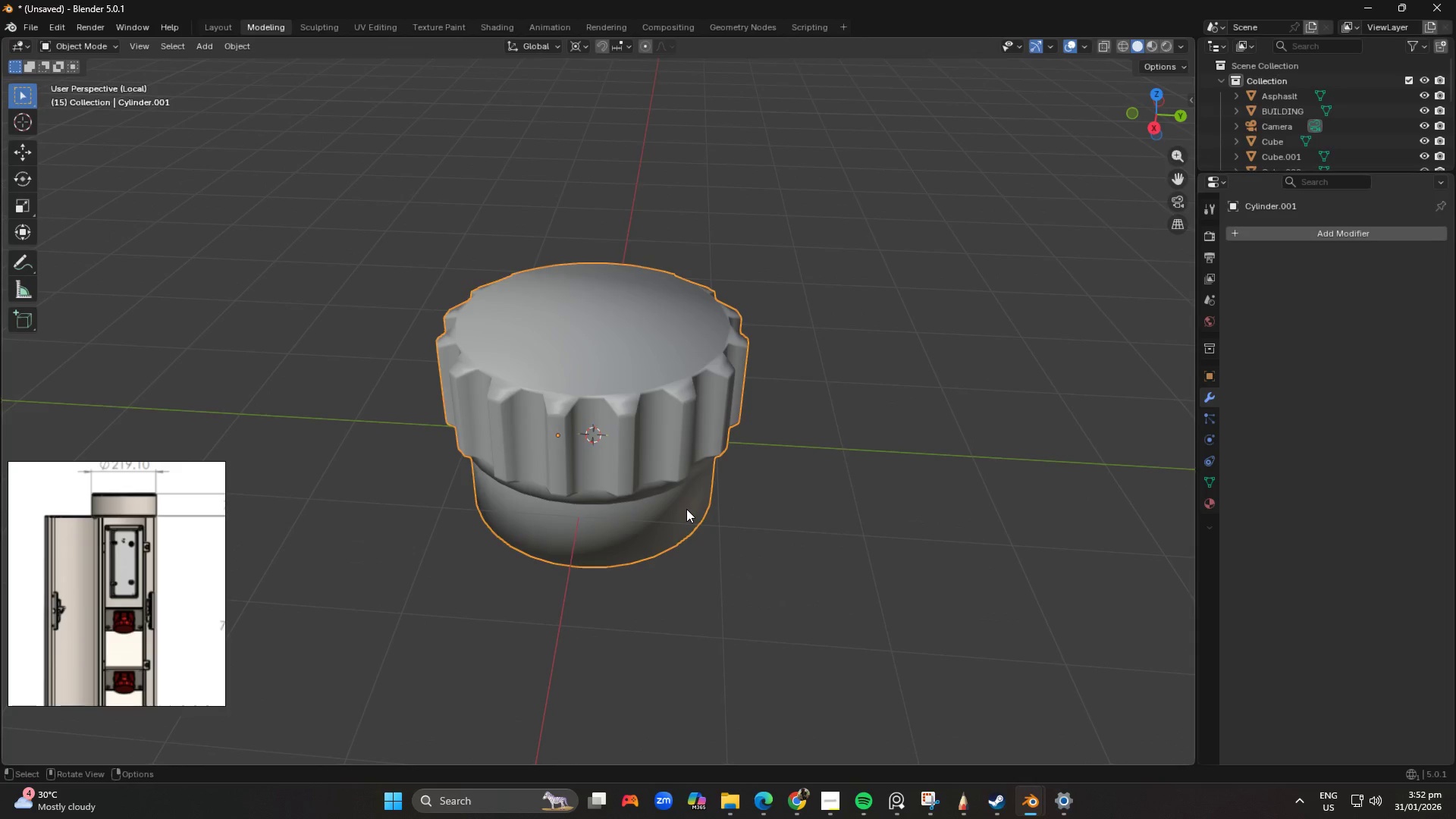 
key(NumpadDivide)
 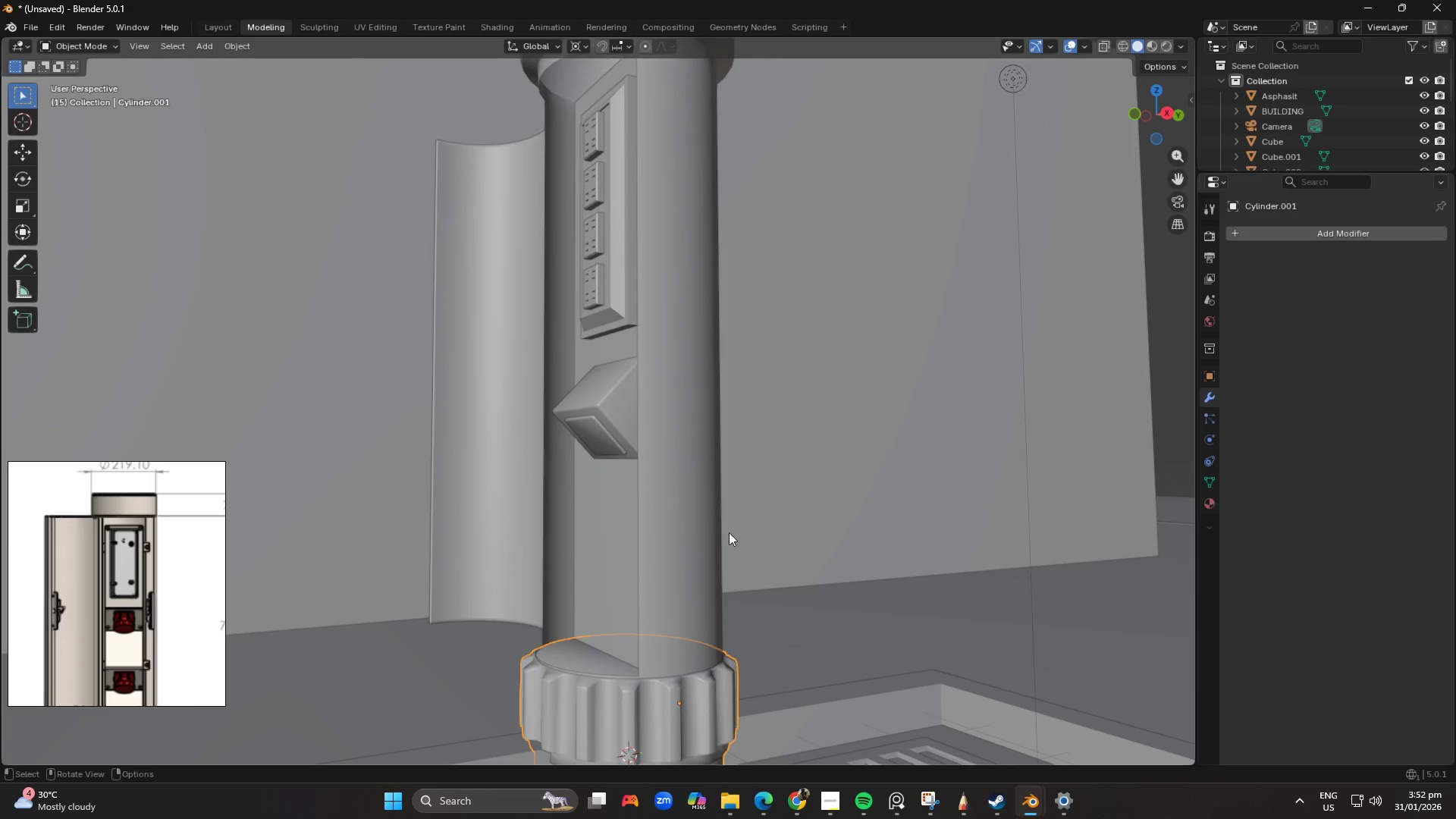 
scroll: coordinate [714, 545], scroll_direction: down, amount: 2.0
 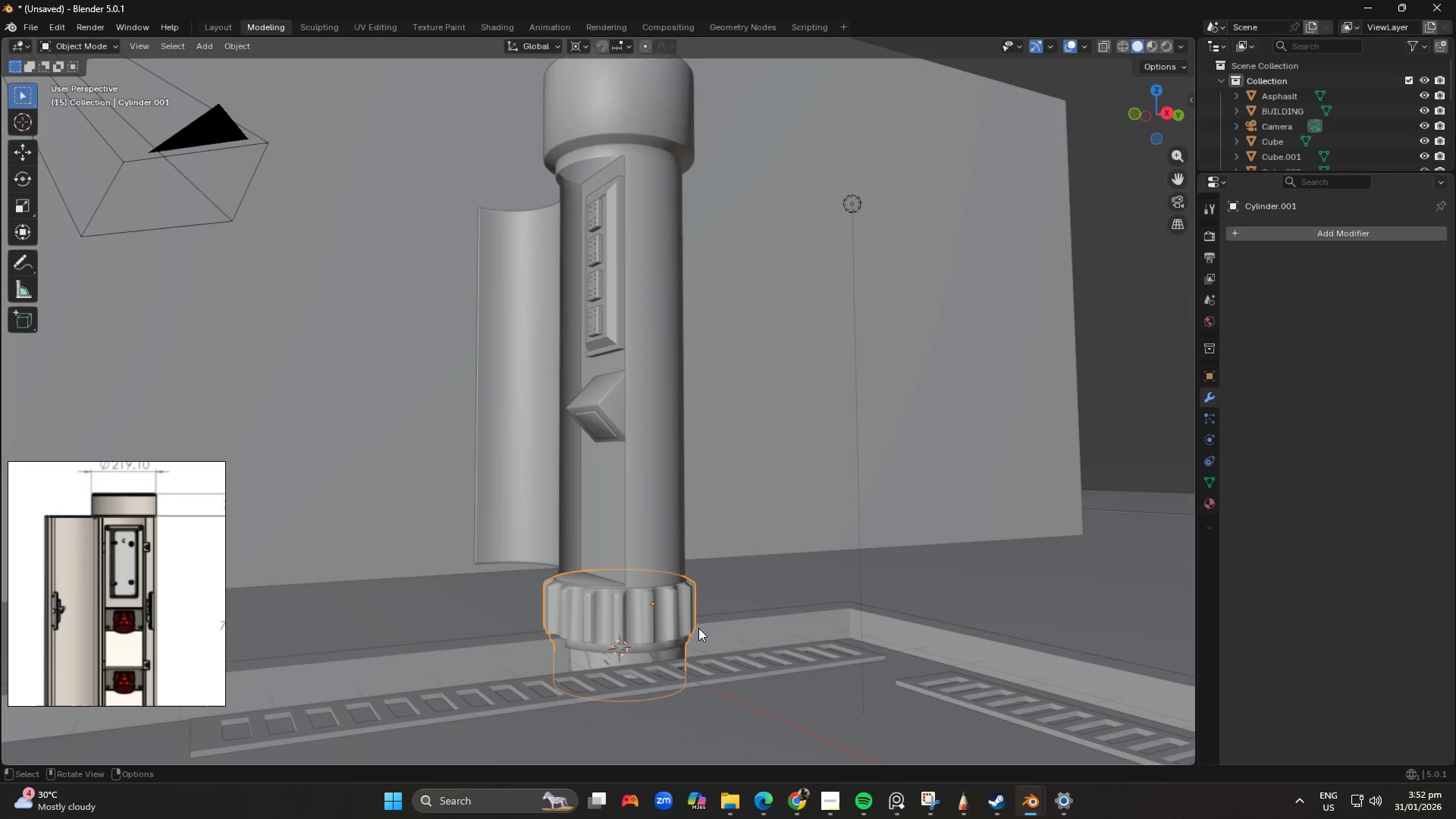 
key(Tab)
type(as)
 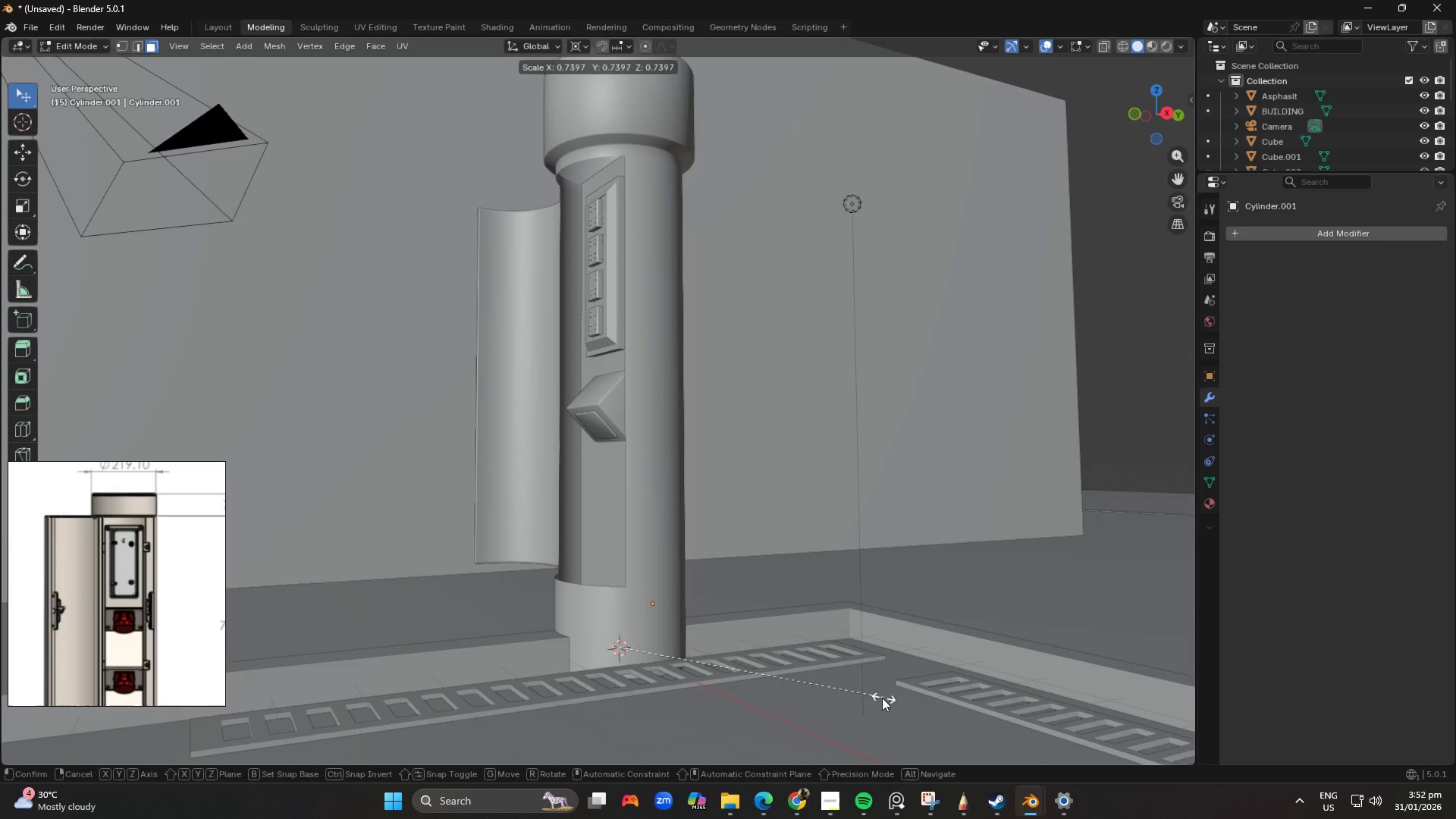 
left_click([878, 697])
 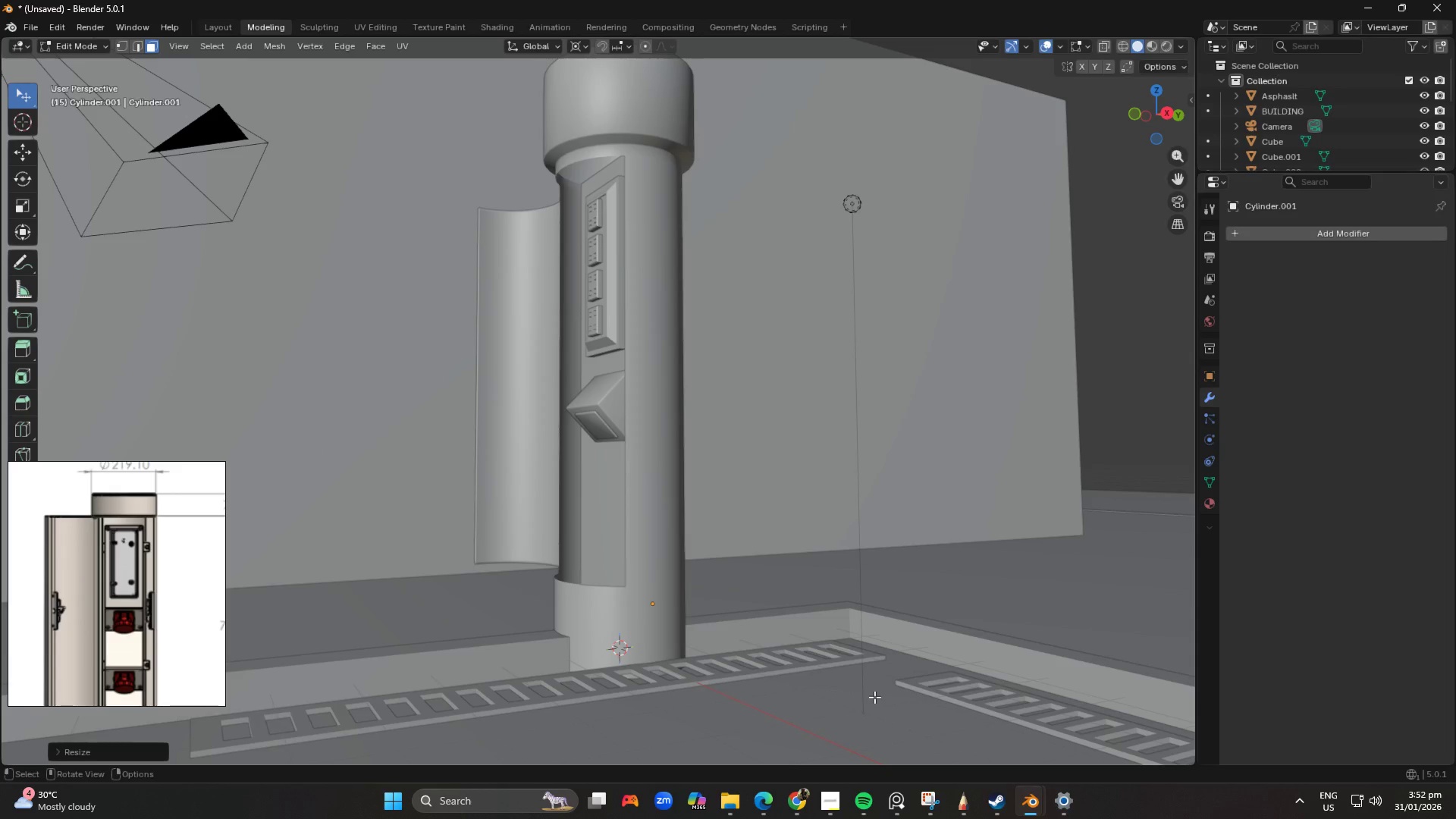 
key(Numpad9)
 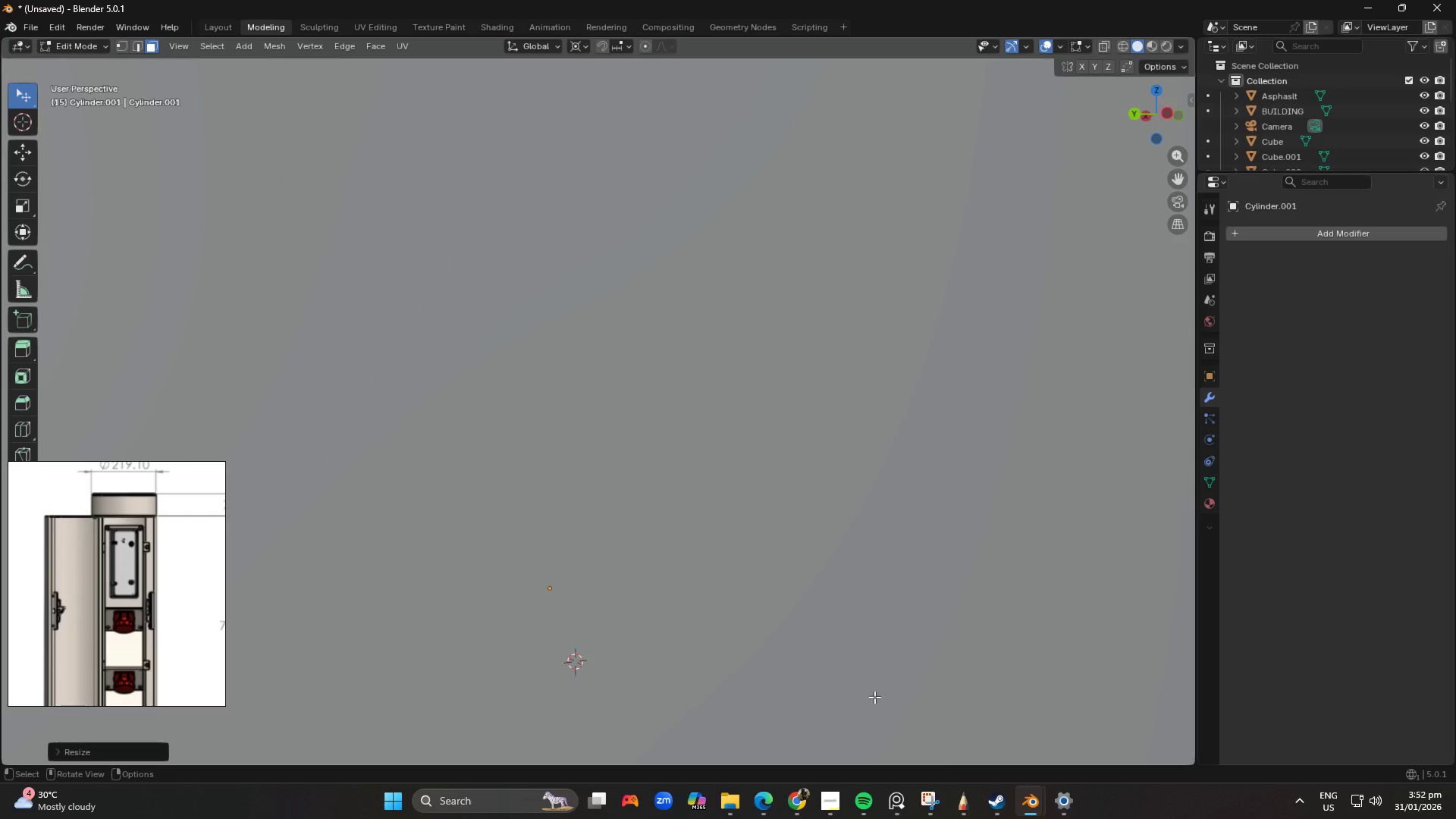 
key(Numpad1)
 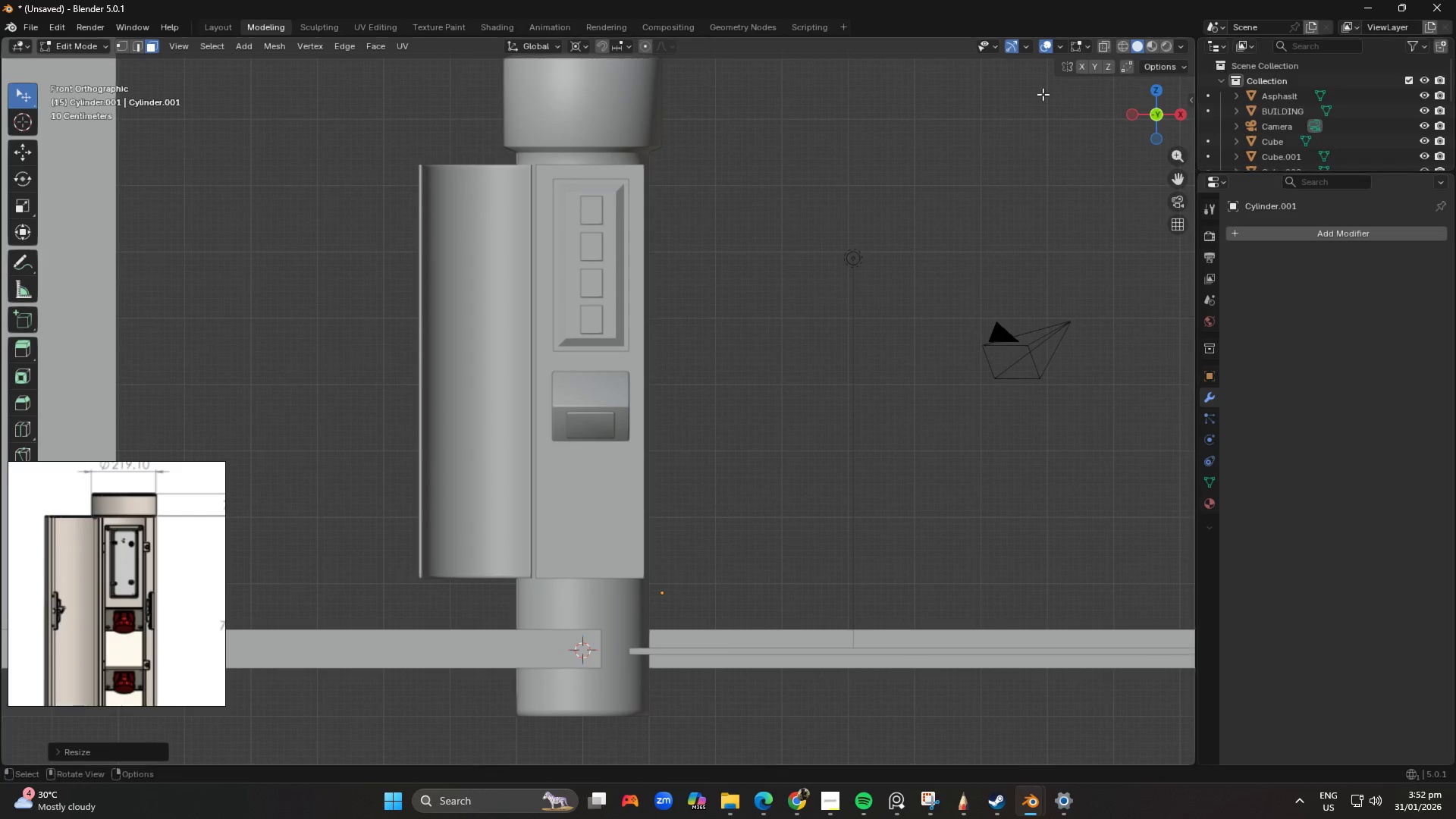 
left_click([1106, 44])
 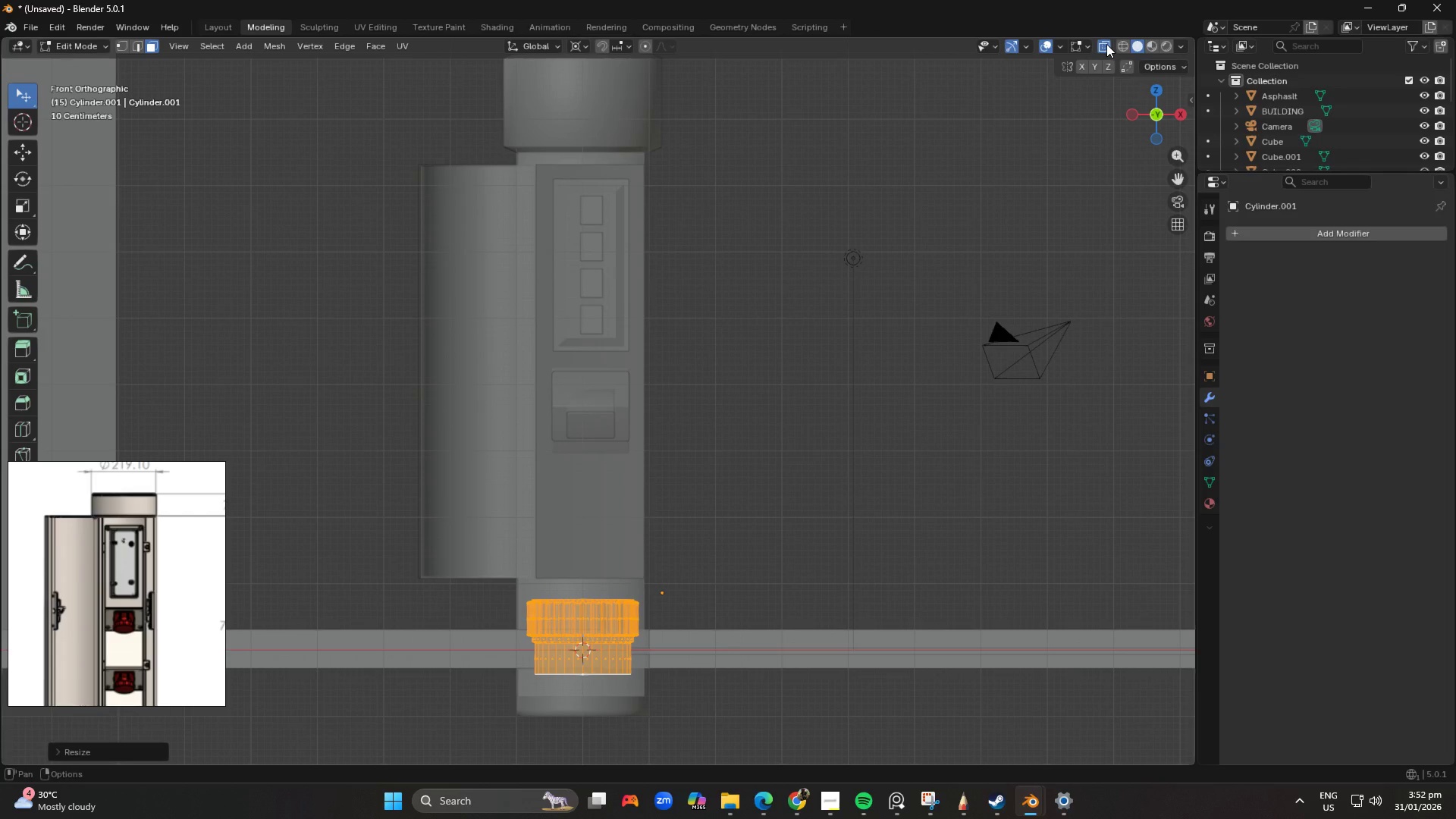 
key(Numpad3)
 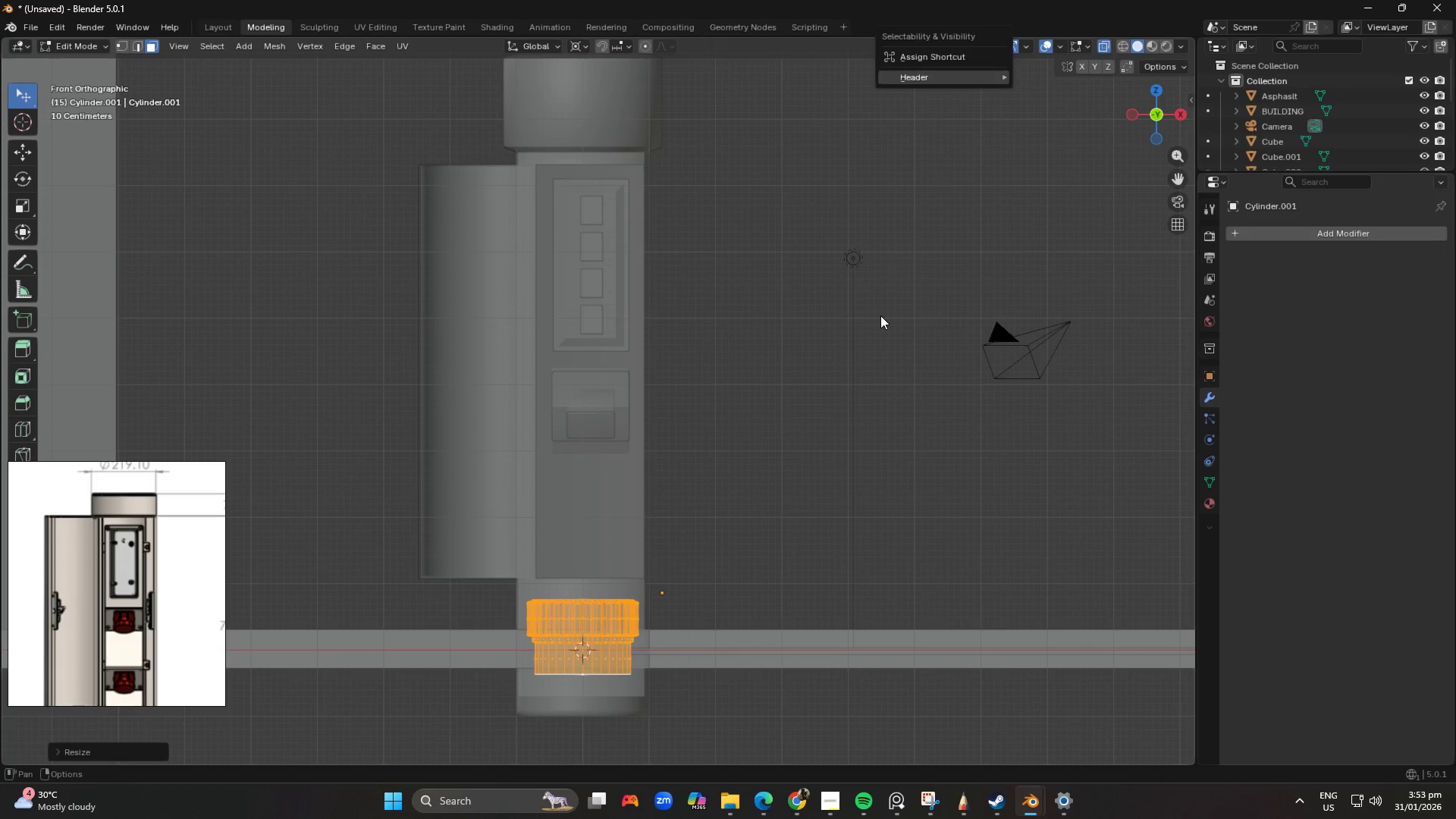 
right_click([880, 315])
 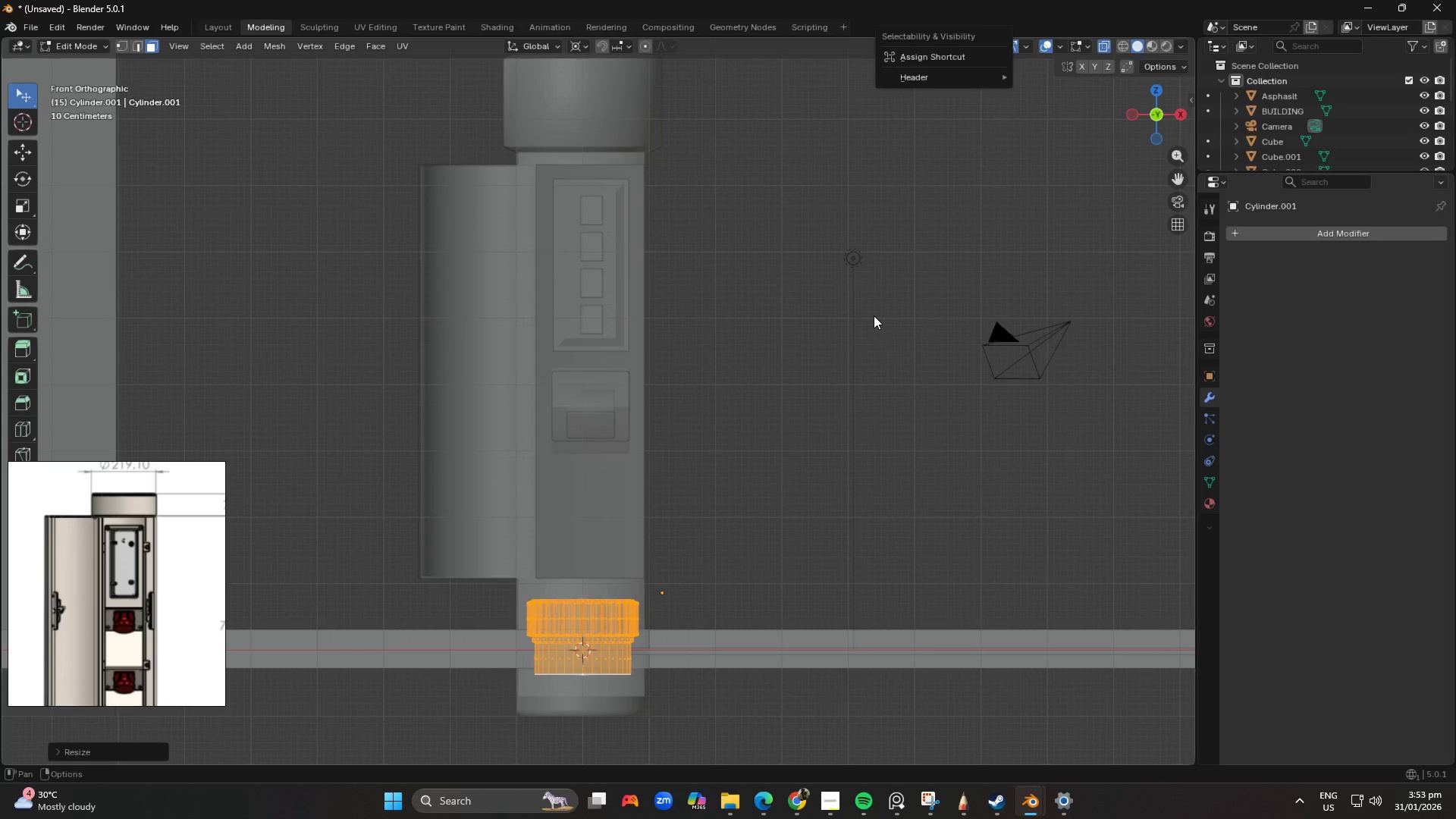 
left_click([870, 315])
 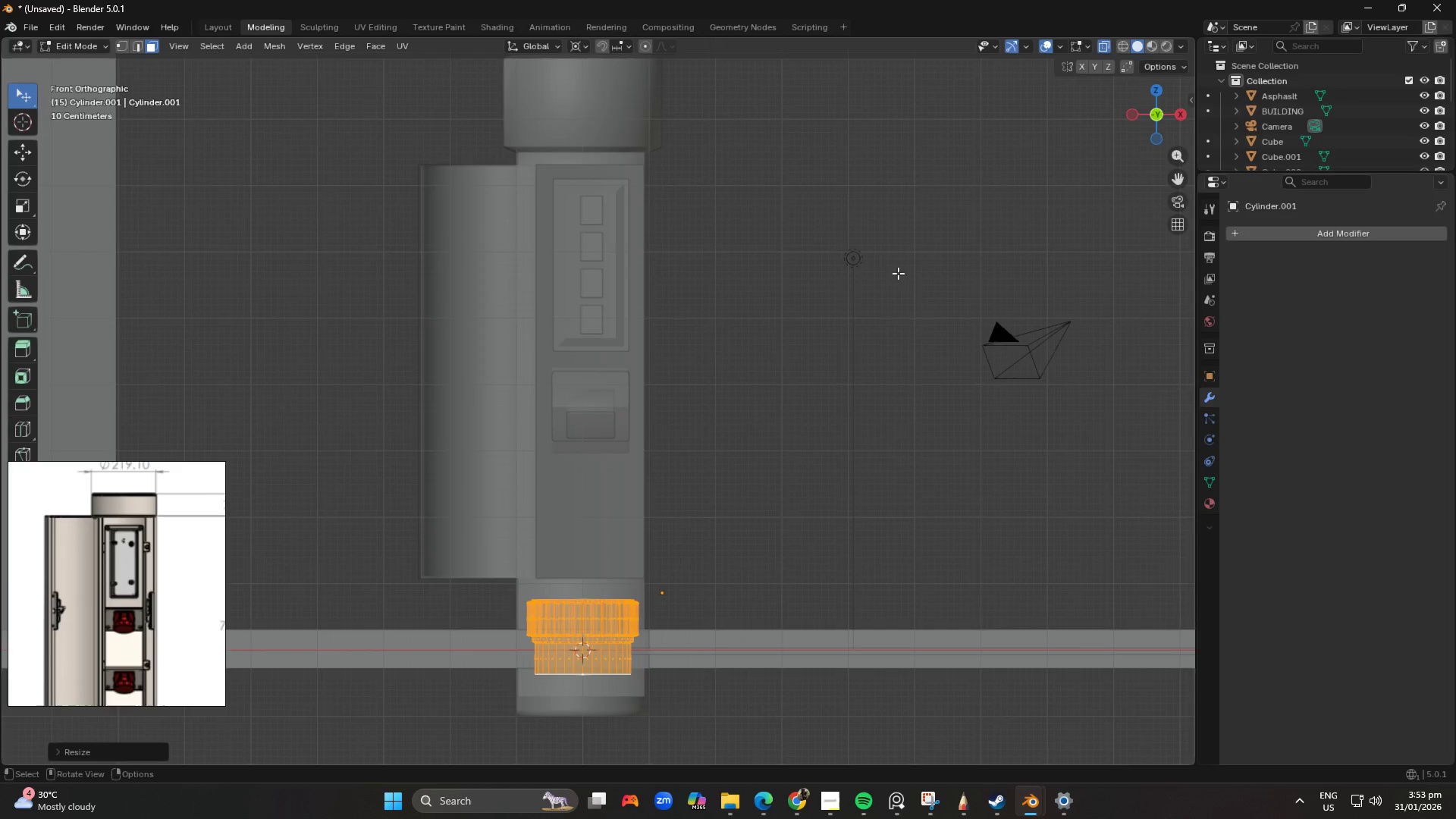 
hold_key(key=Numpad3, duration=8.81)
 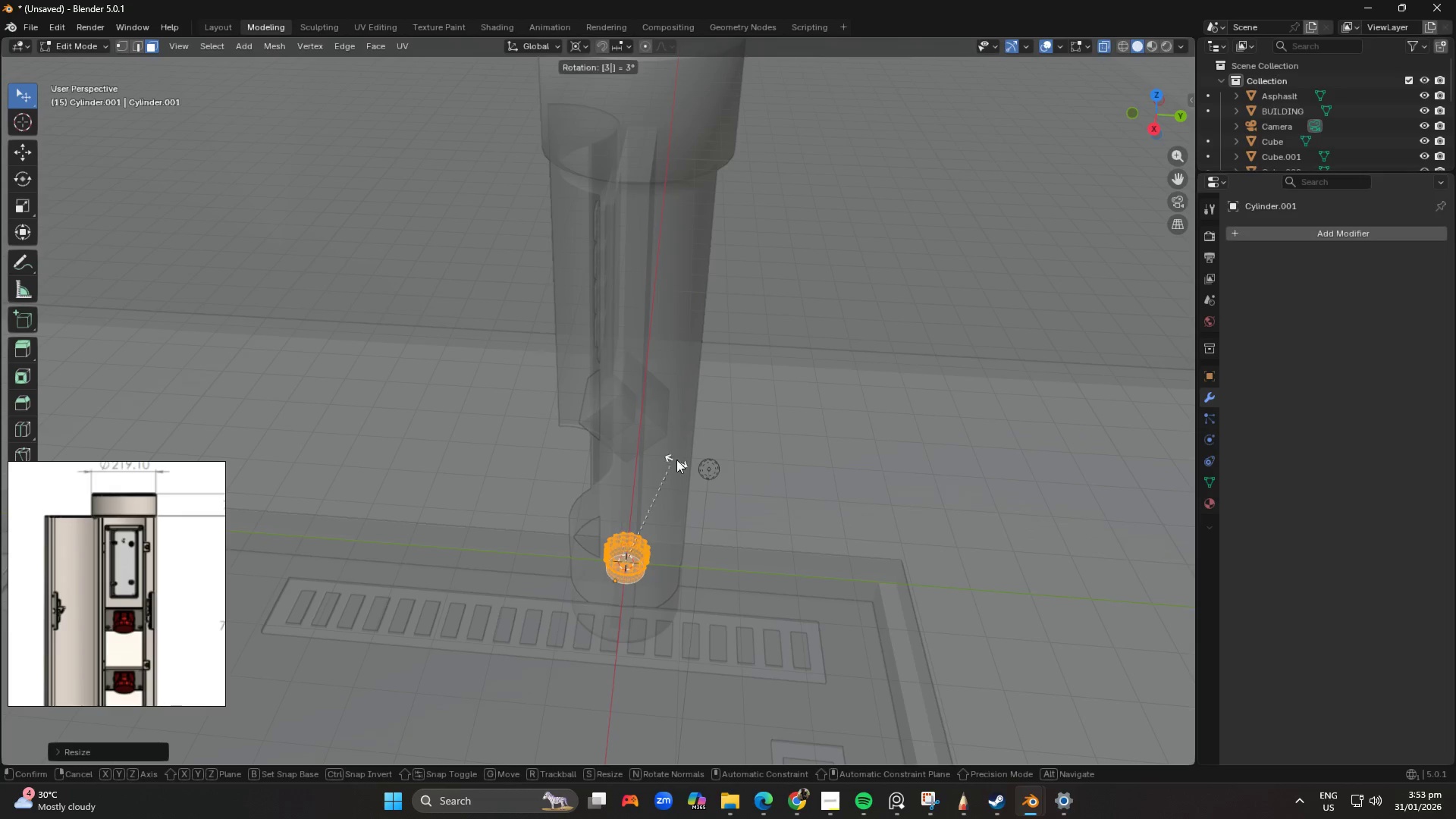 
key(S)
 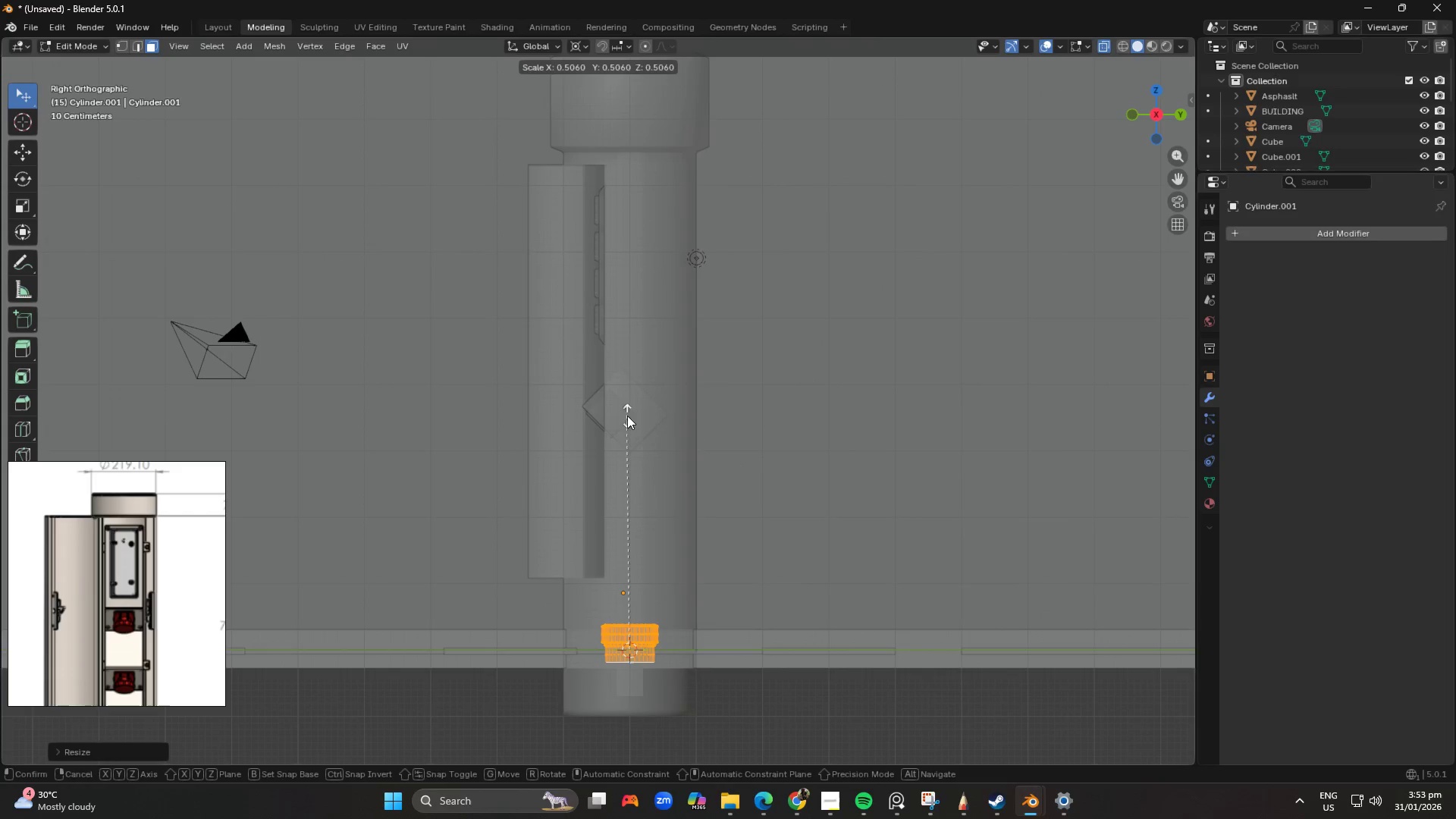 
left_click([617, 428])
 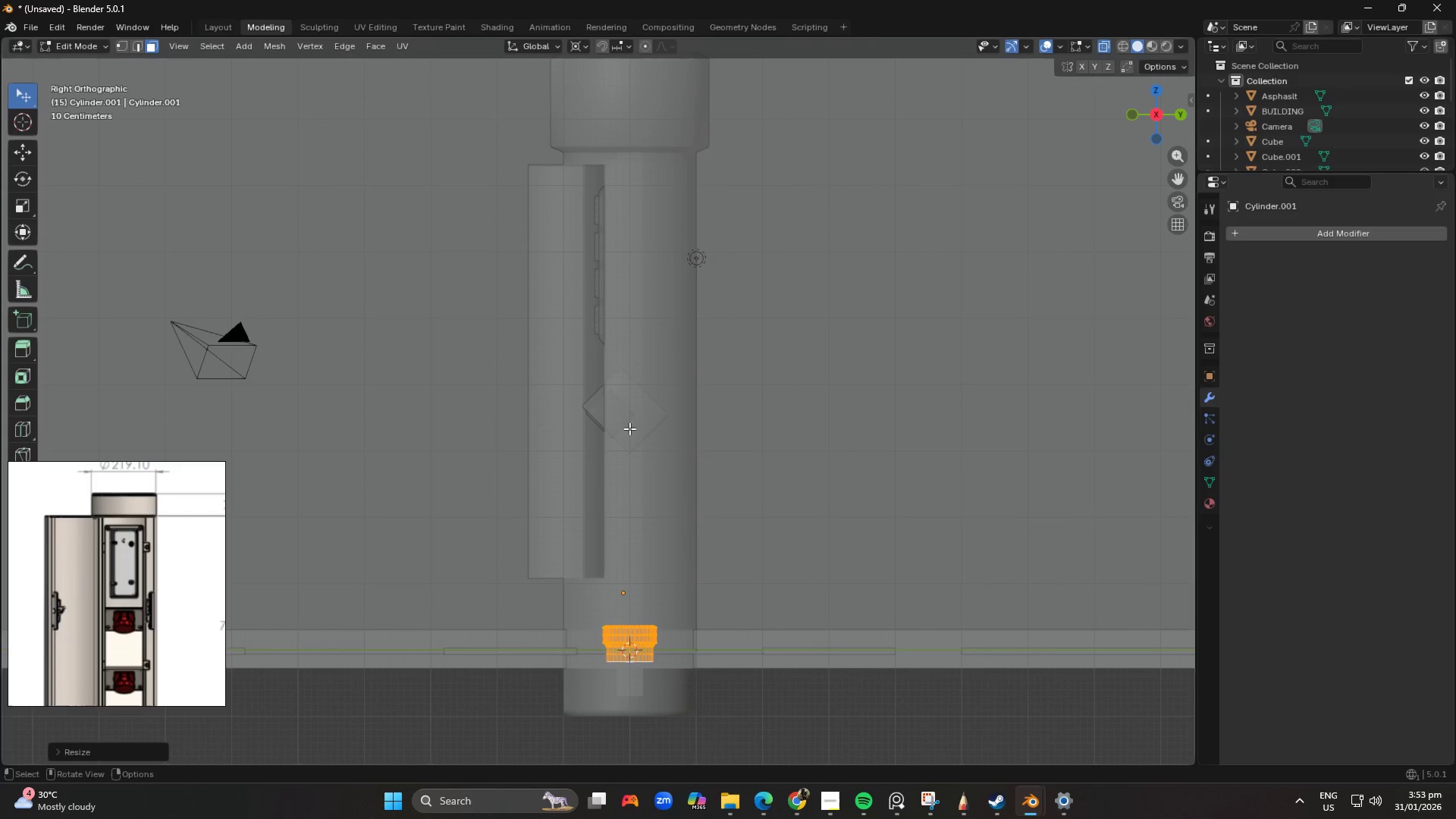 
key(R)
 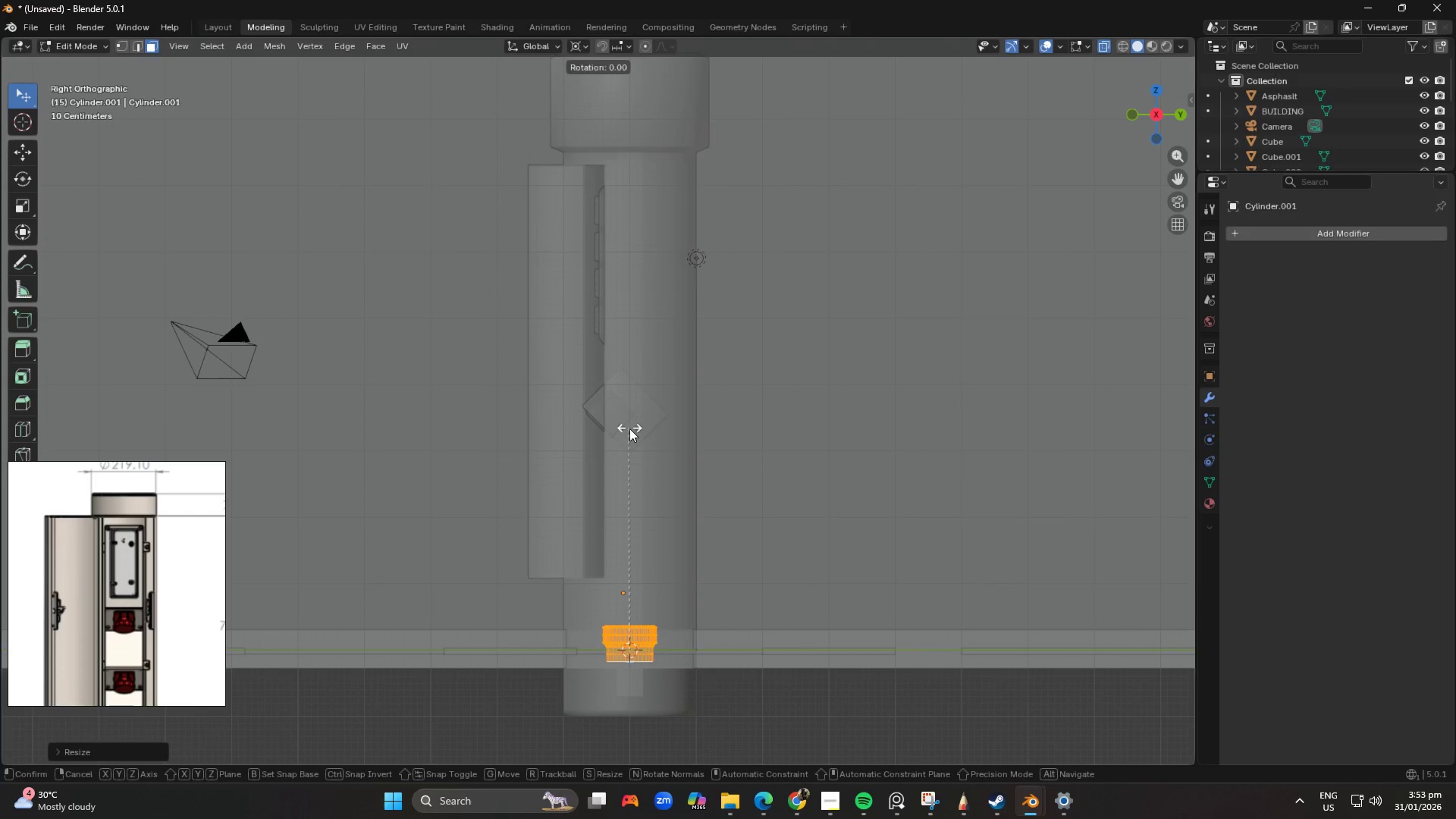 
key(Numpad9)
 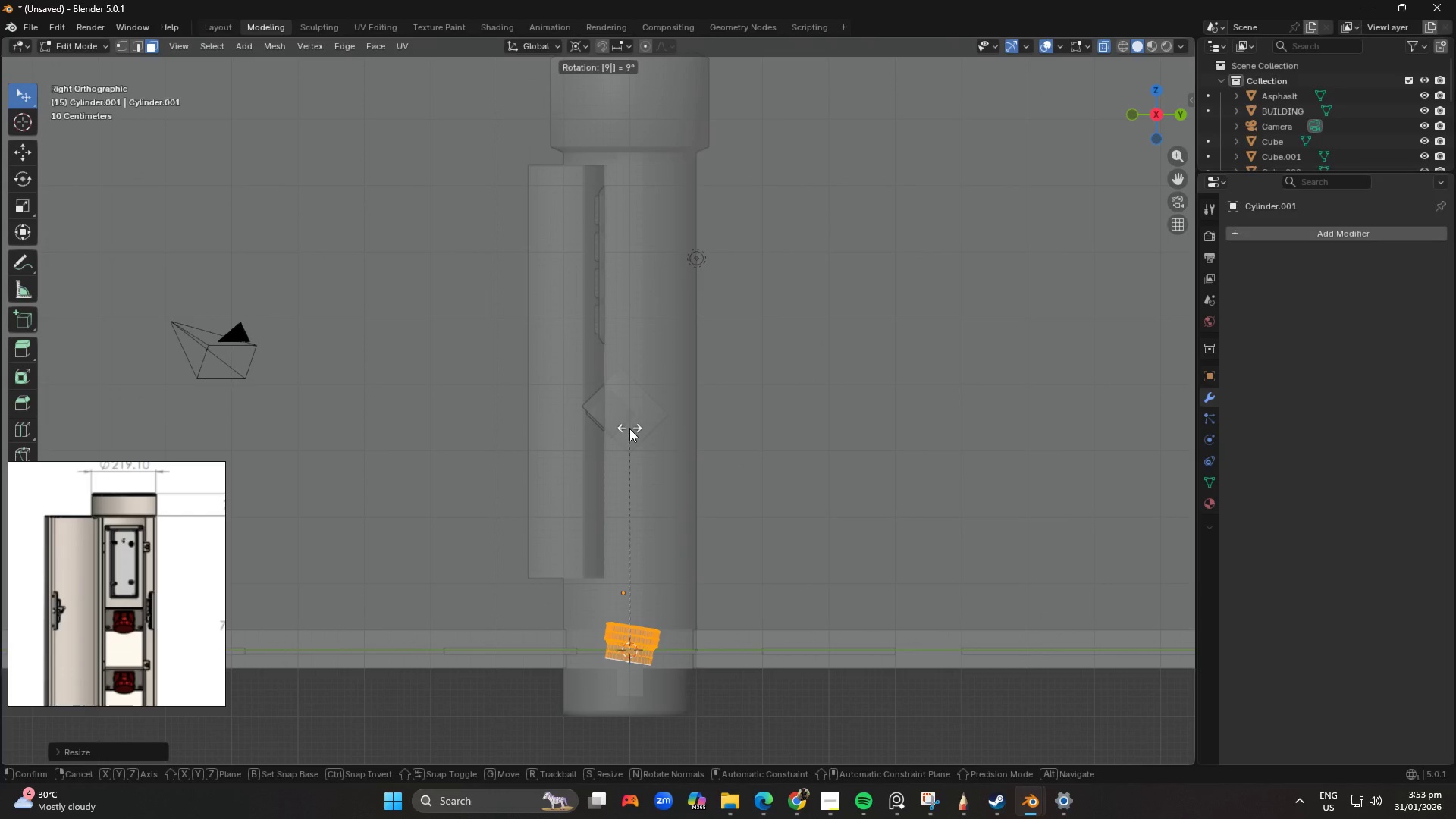 
key(Numpad0)
 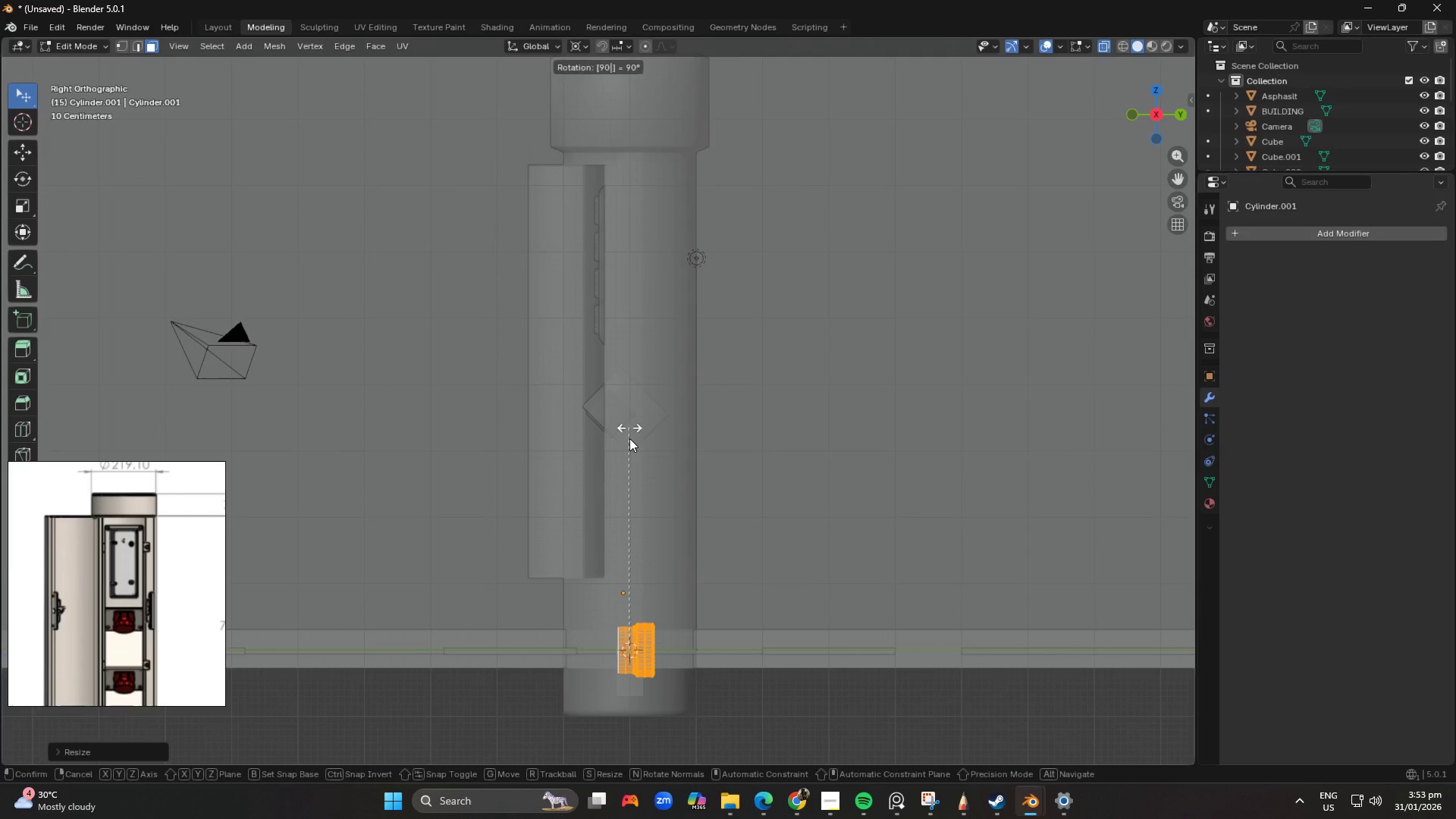 
key(R)
 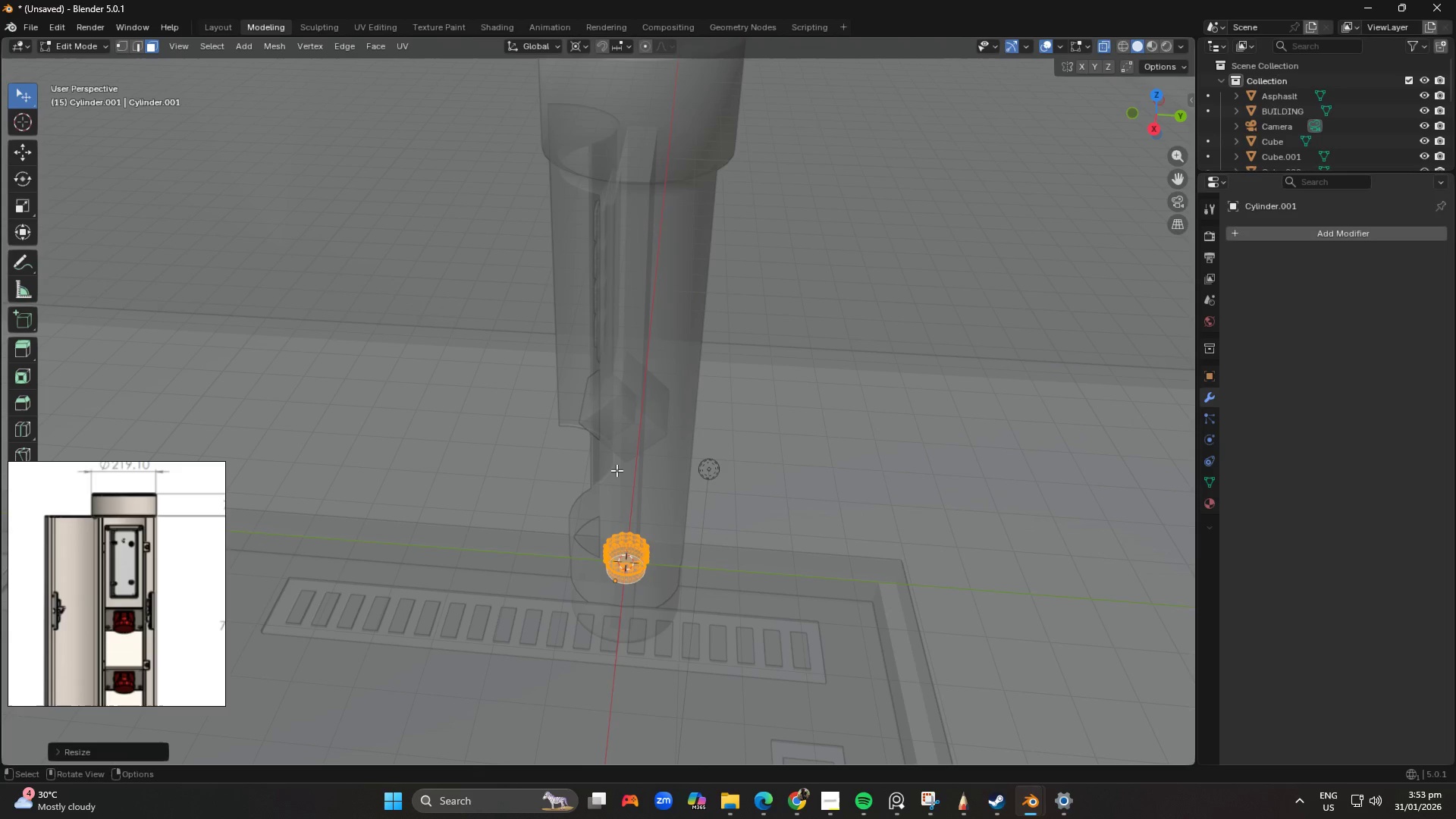 
key(Numpad3)
 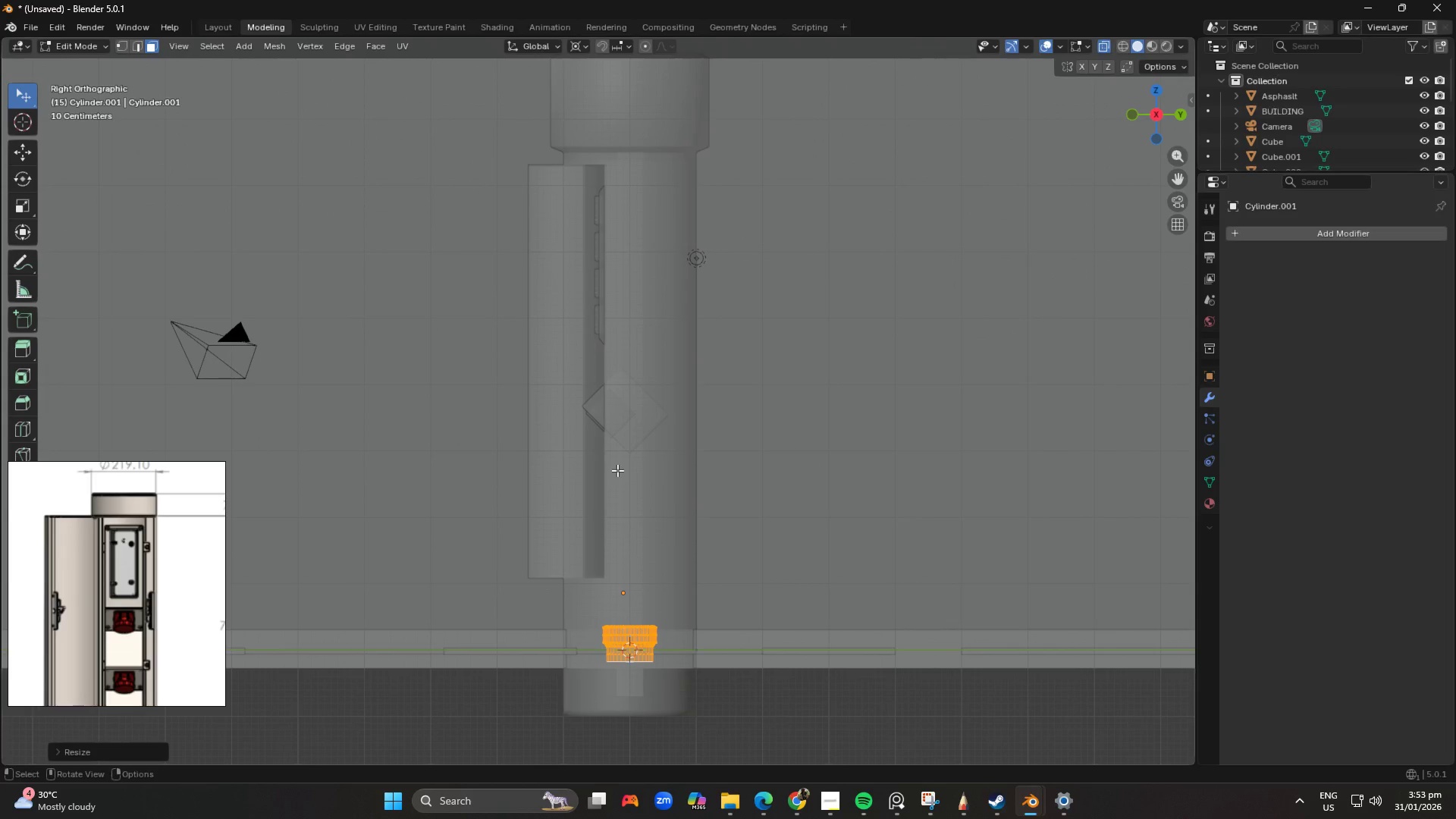 
key(R)
 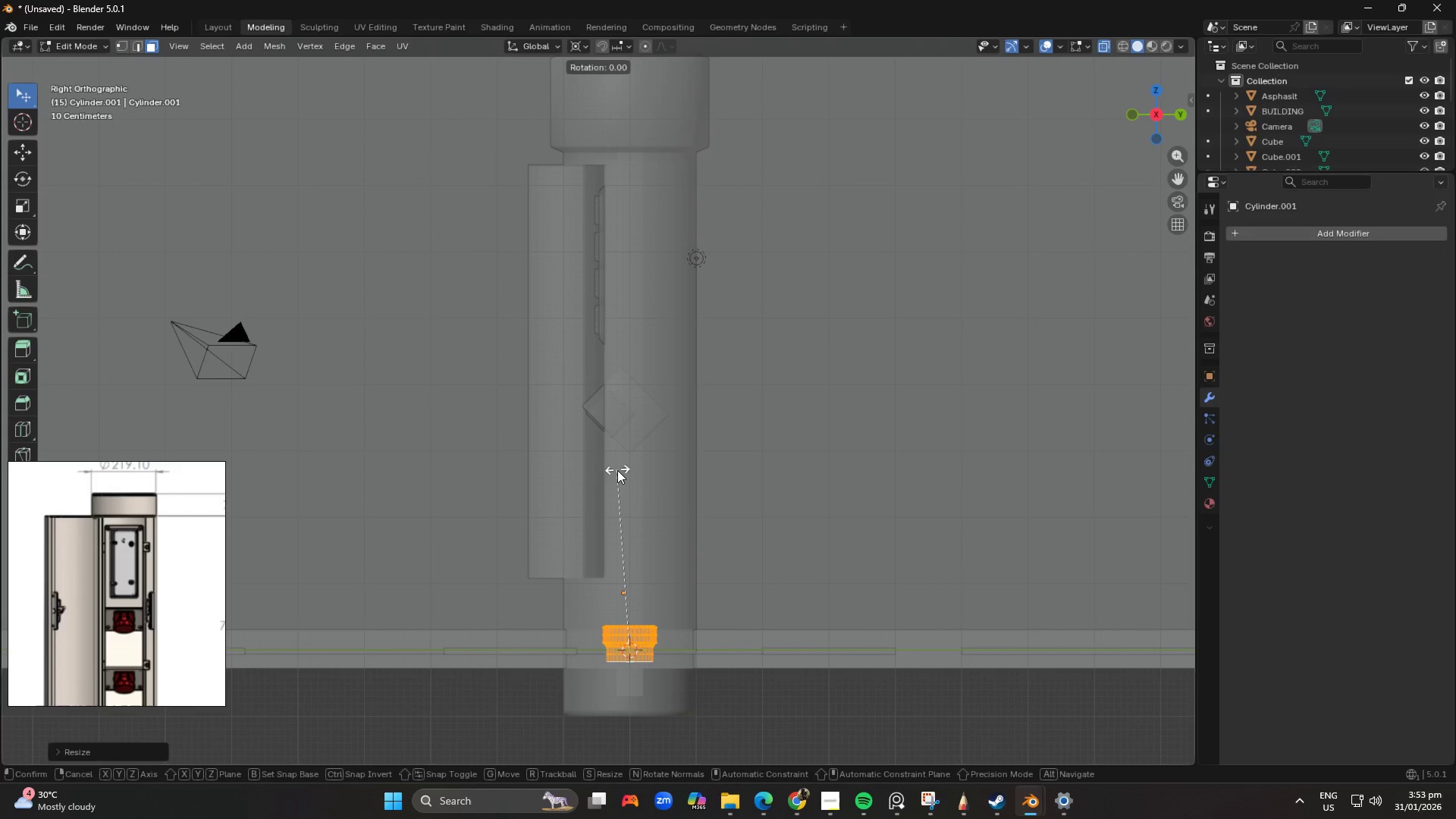 
key(NumpadSubtract)
 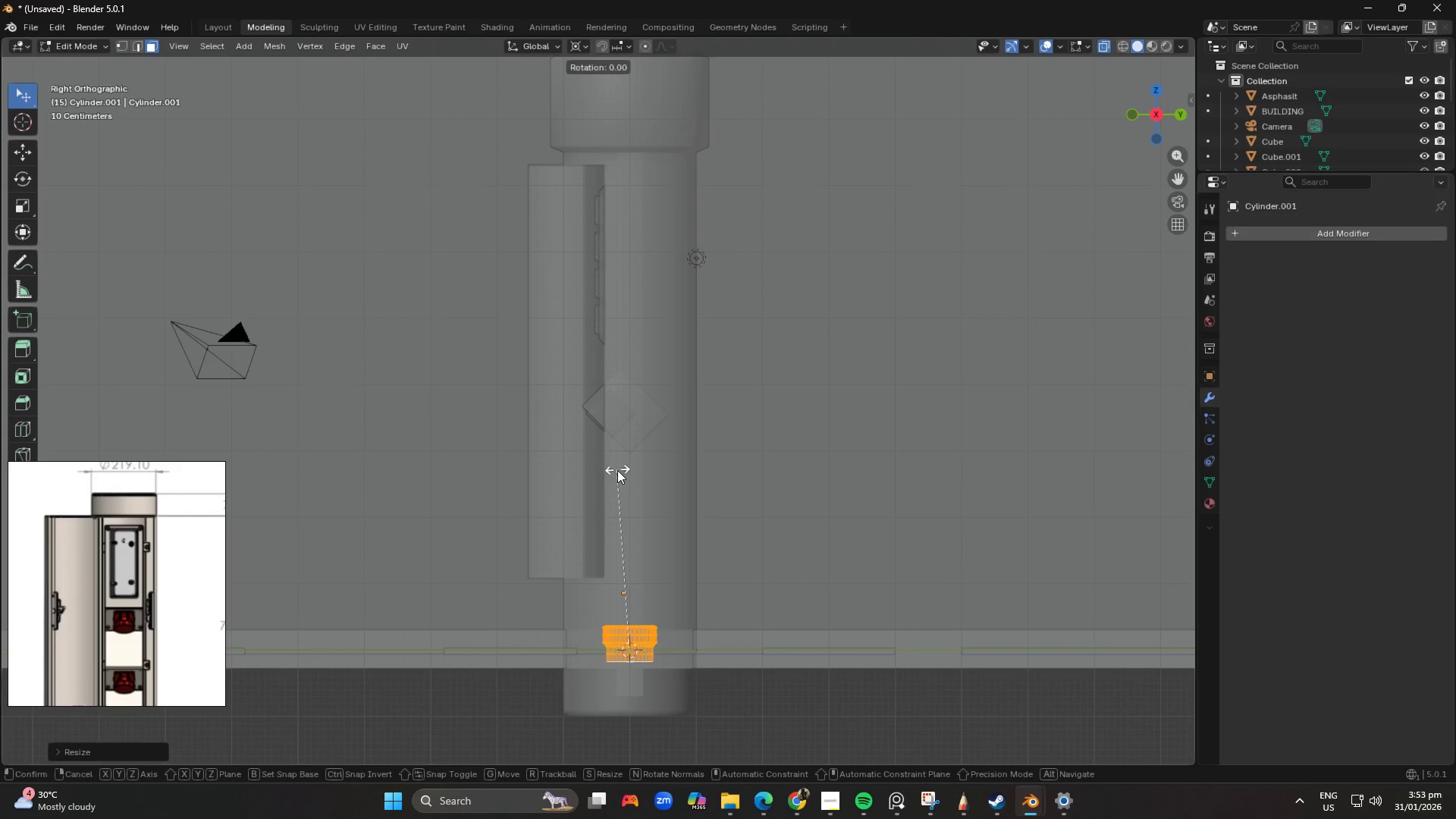 
key(Numpad3)
 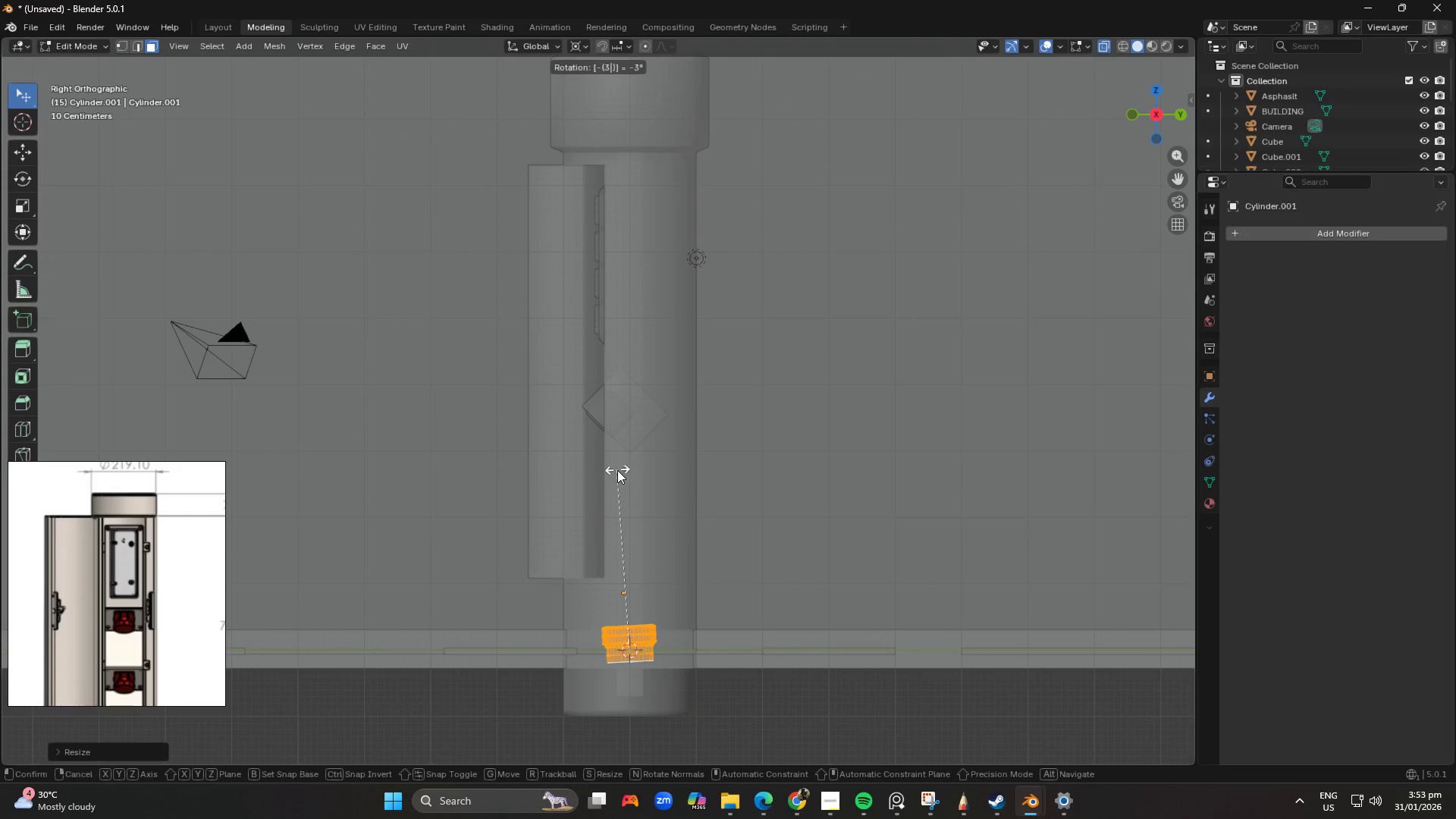 
key(Numpad0)
 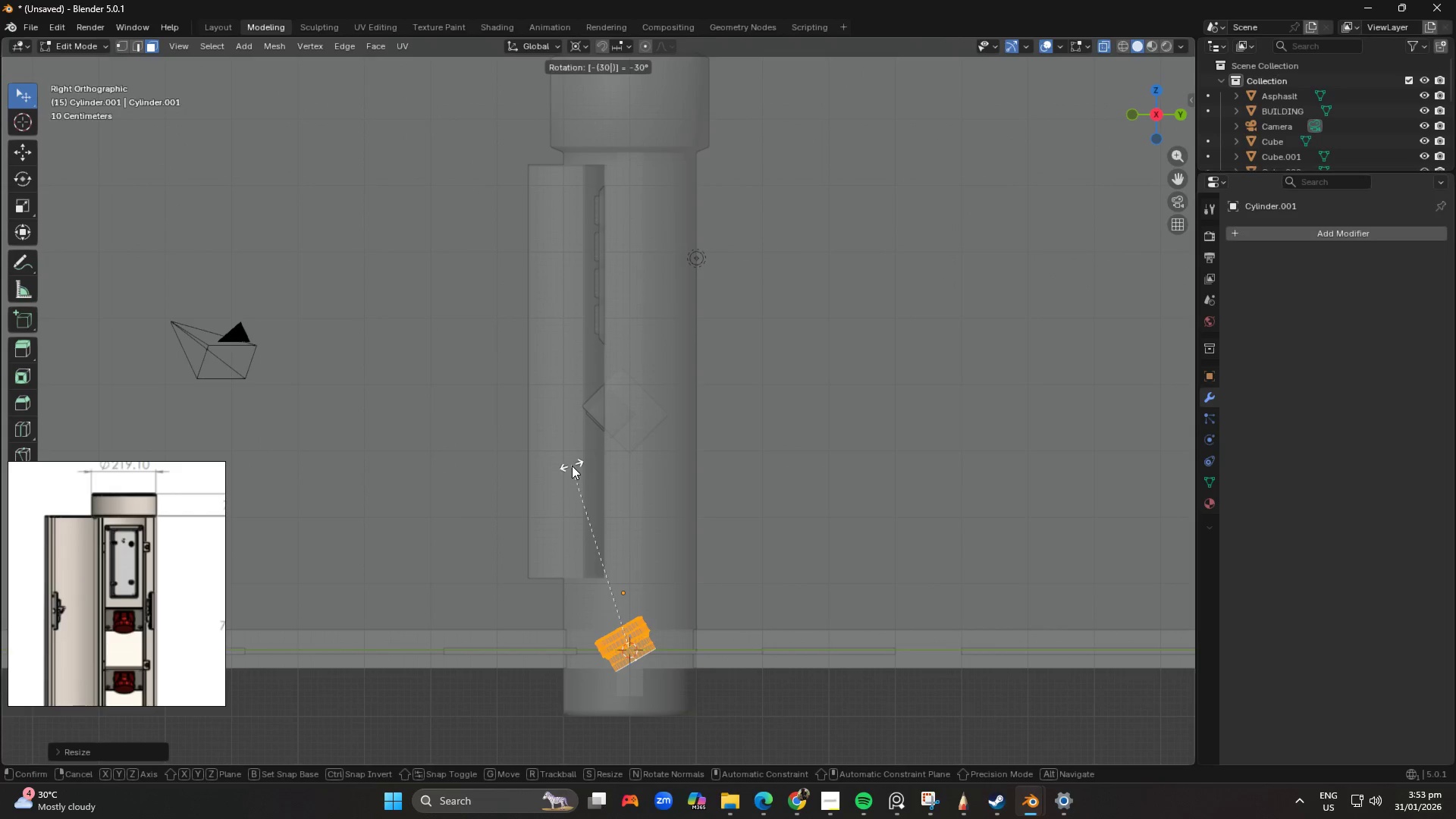 
right_click([572, 466])
 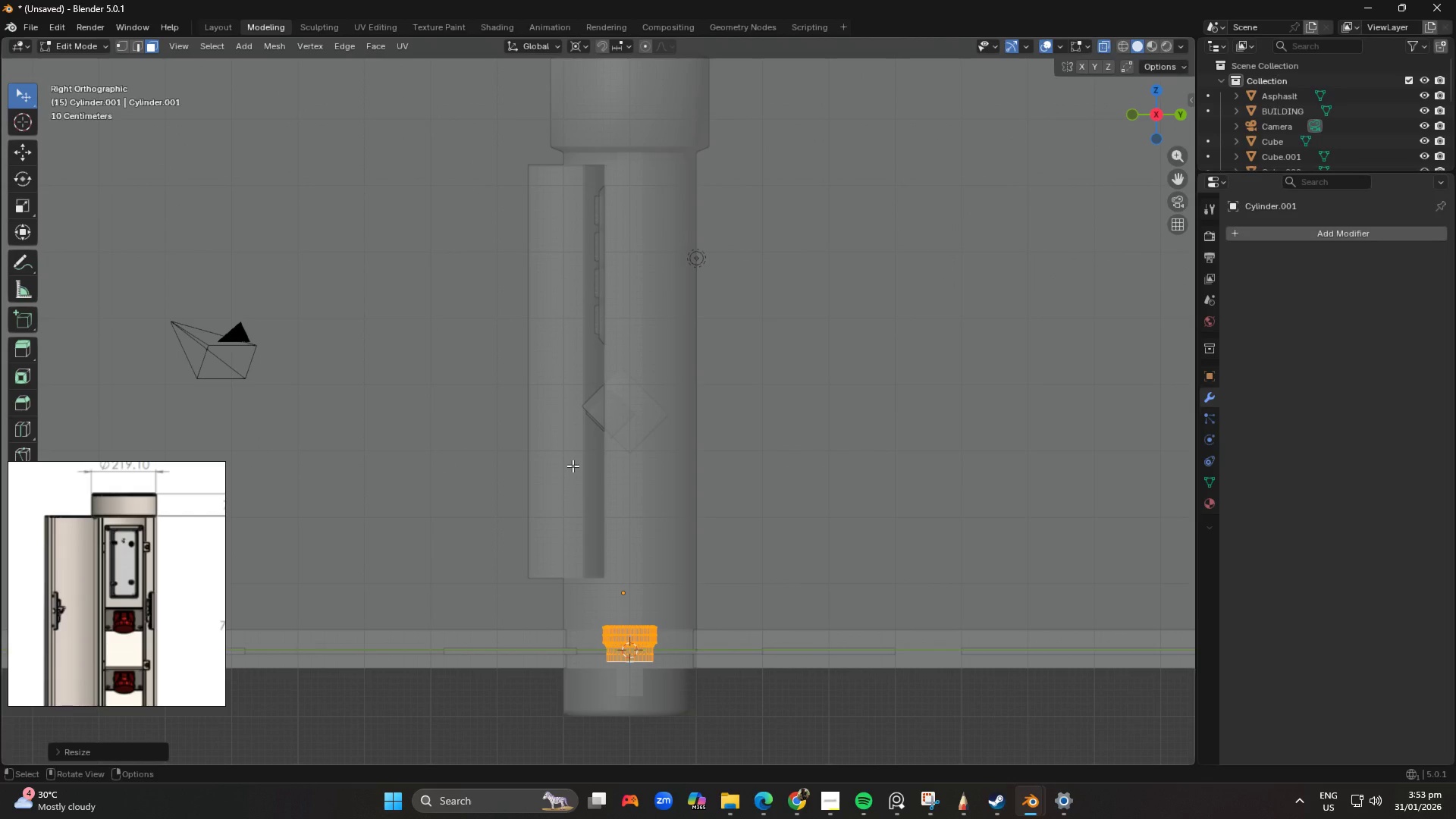 
key(R)
 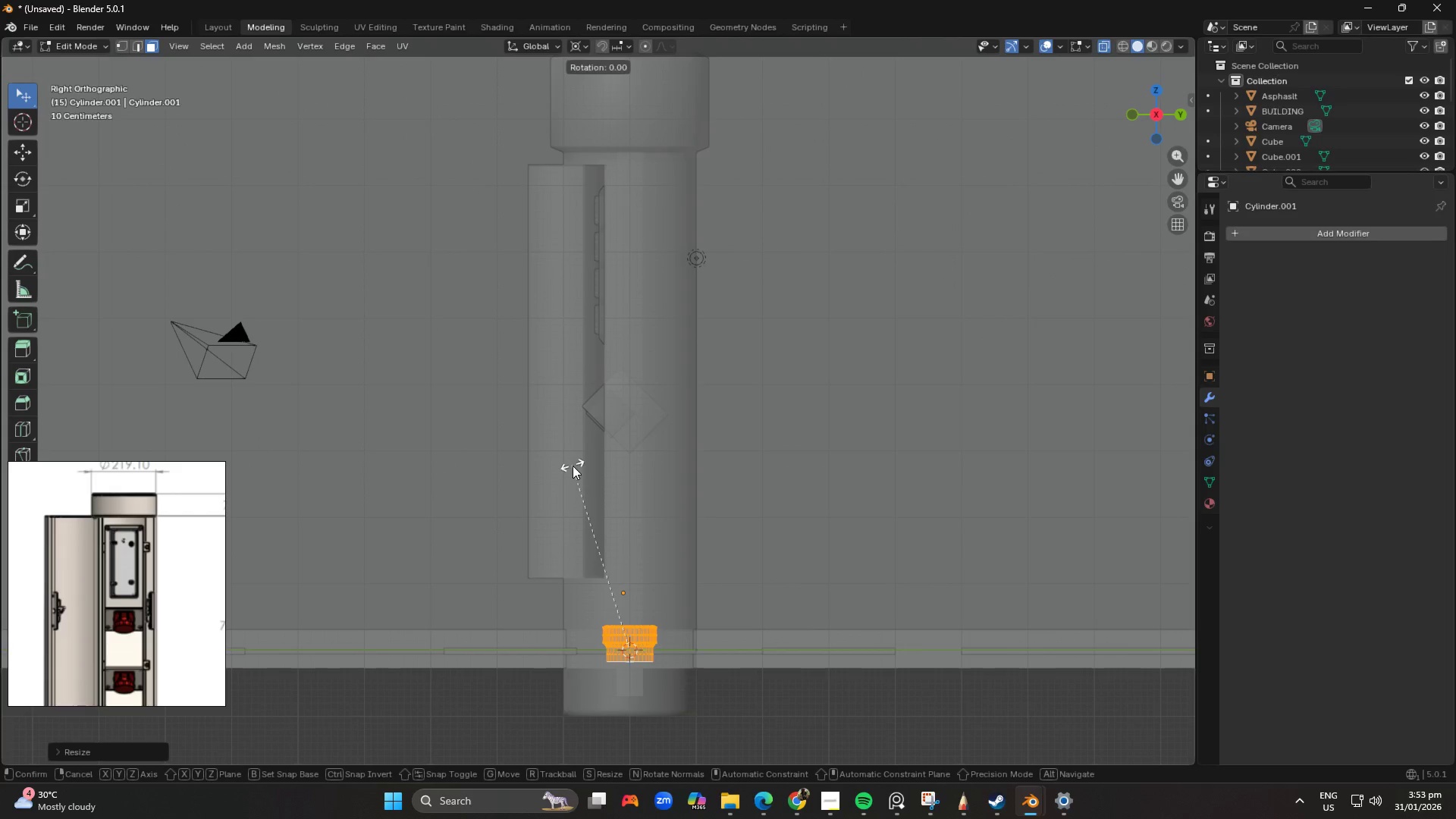 
key(Numpad9)
 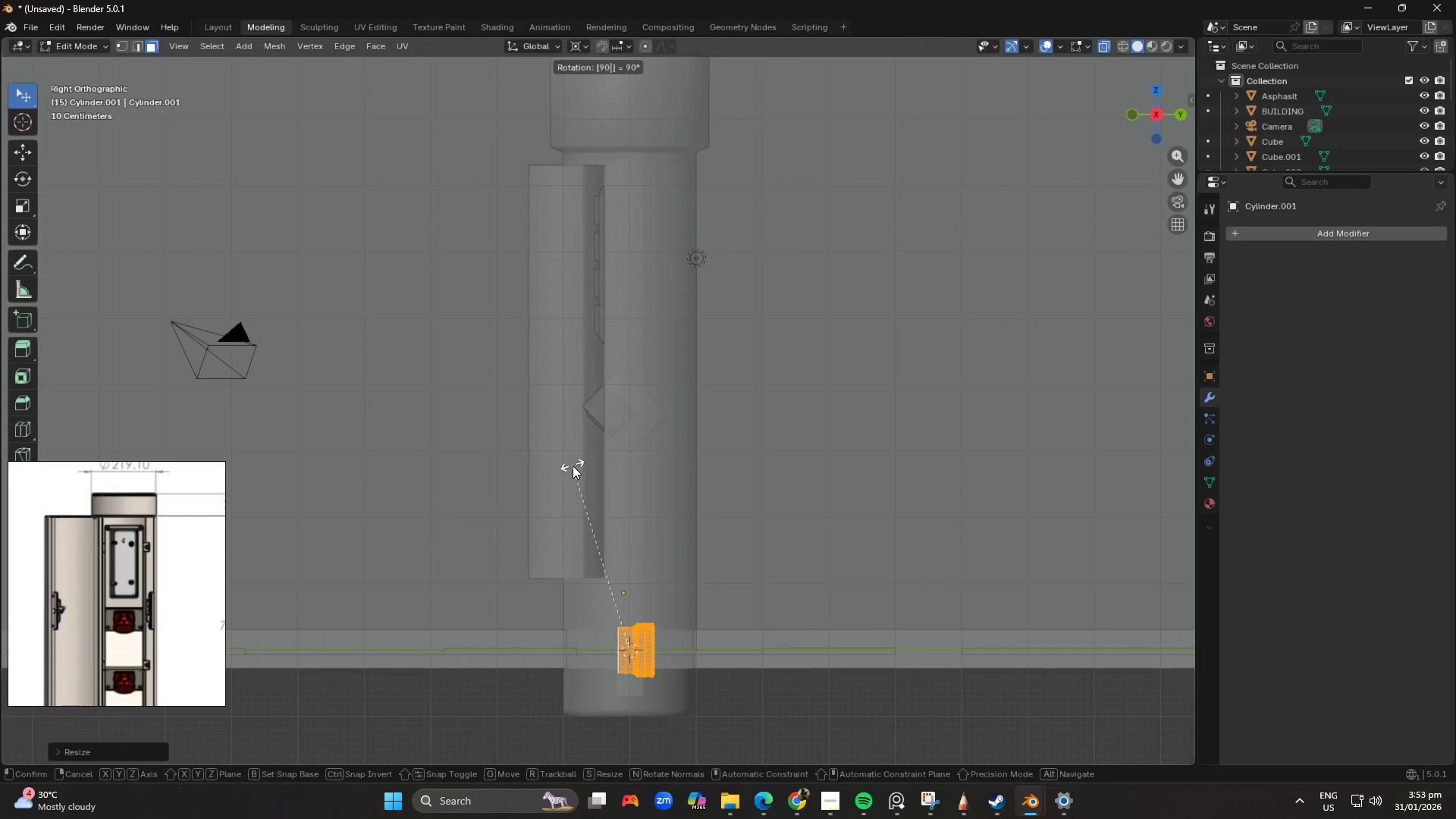 
key(Numpad0)
 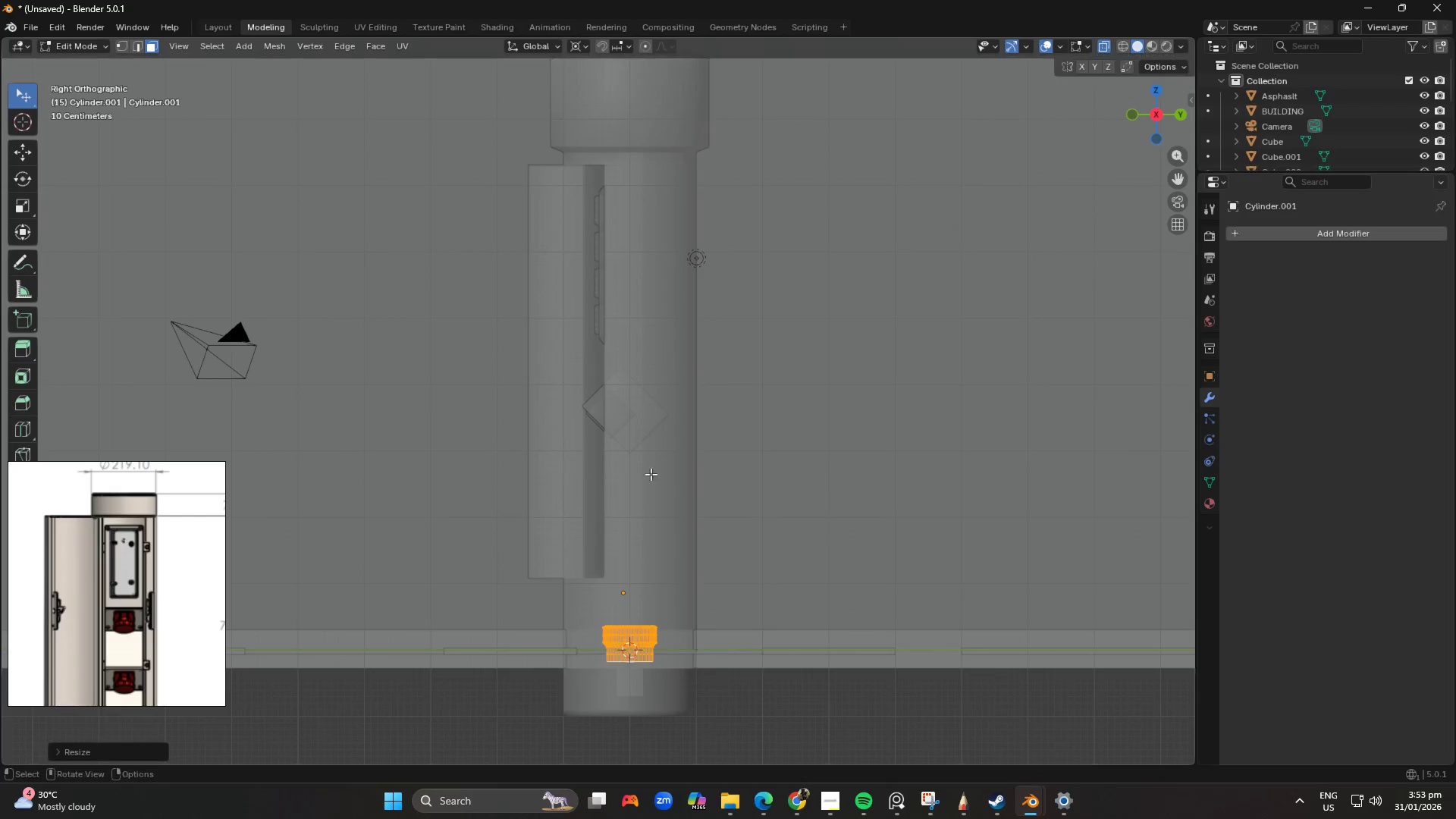 
key(R)
 